 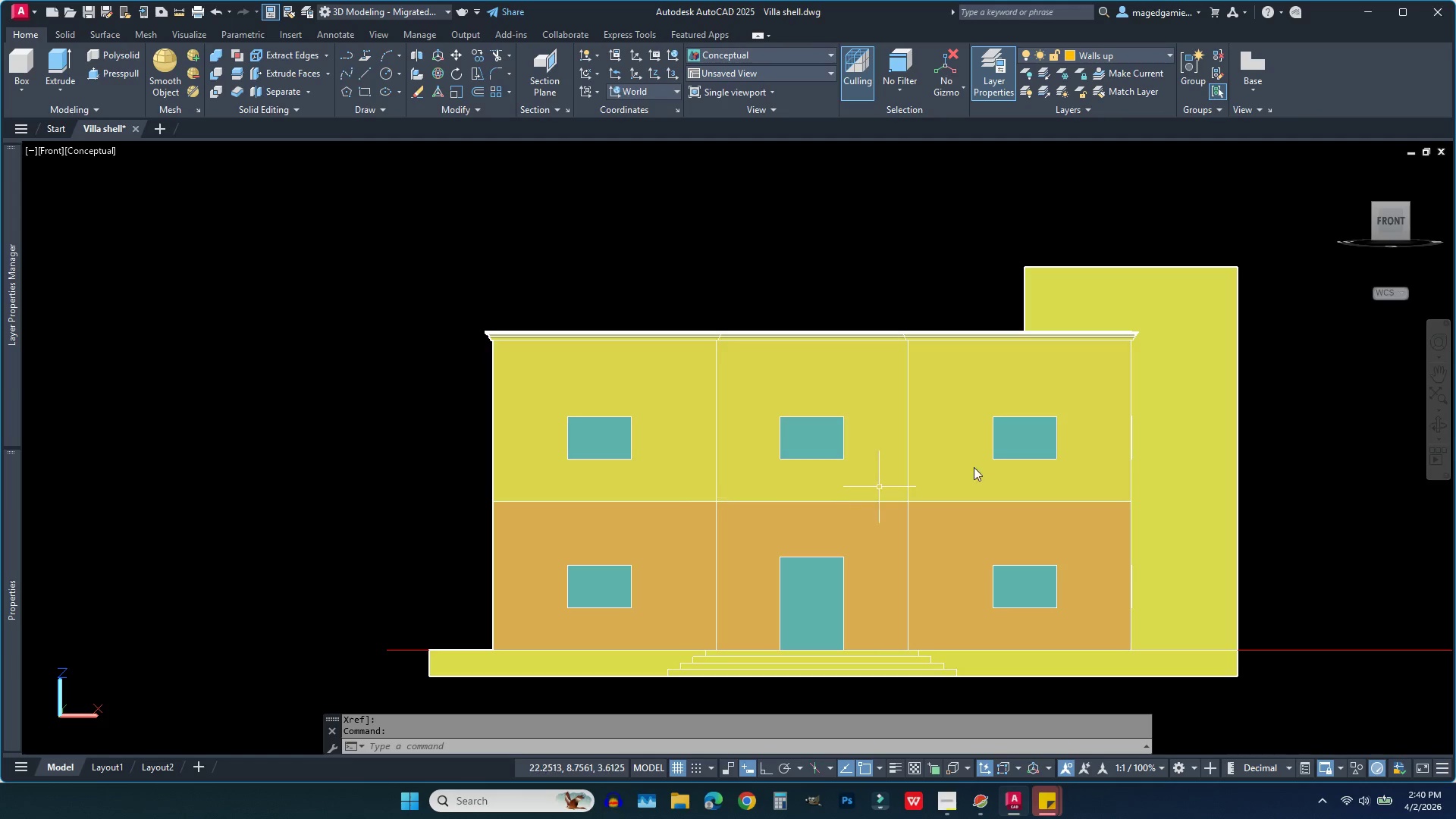 
left_click([1439, 424])
 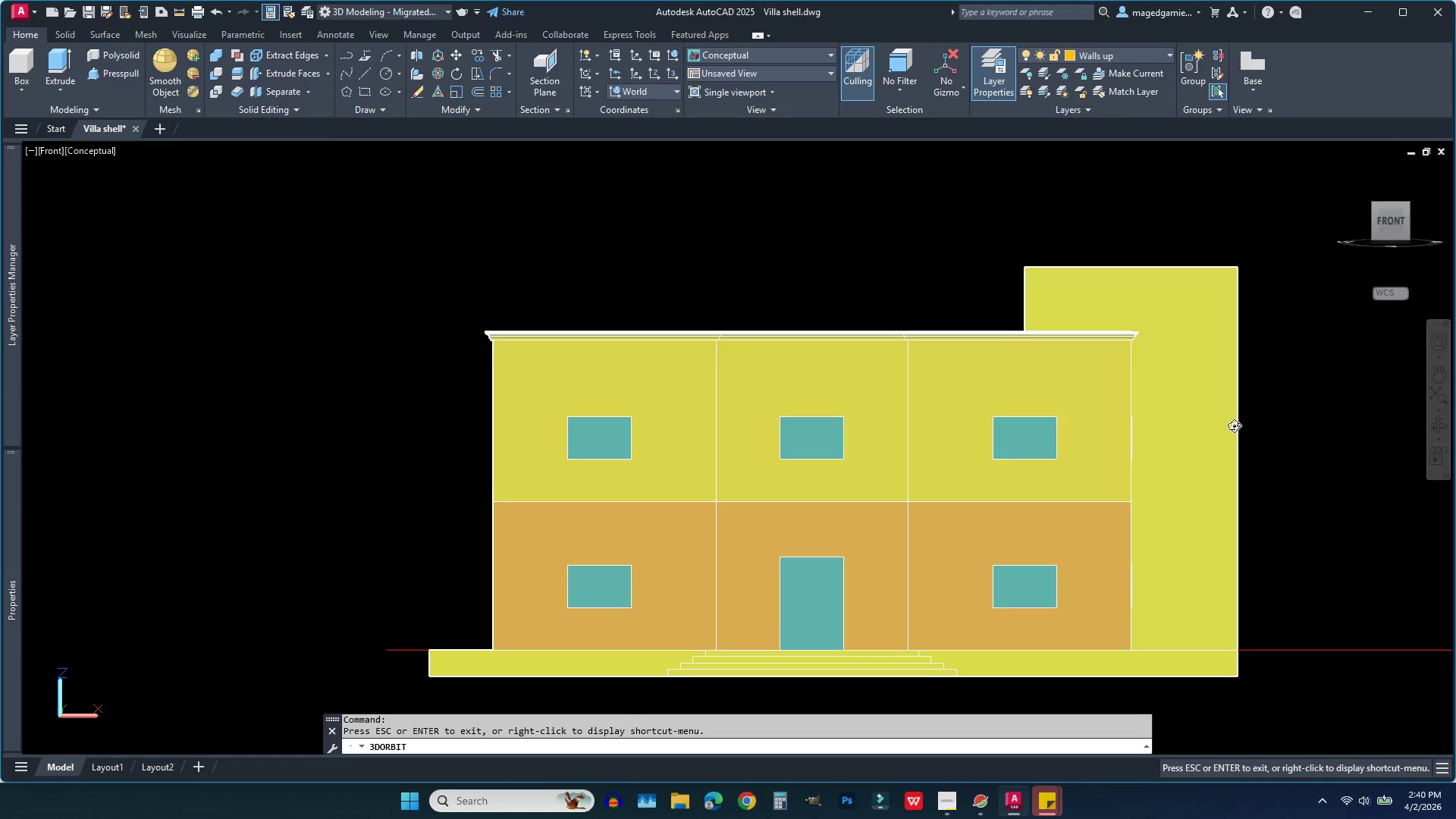 
left_click_drag(start_coordinate=[1197, 427], to_coordinate=[1046, 447])
 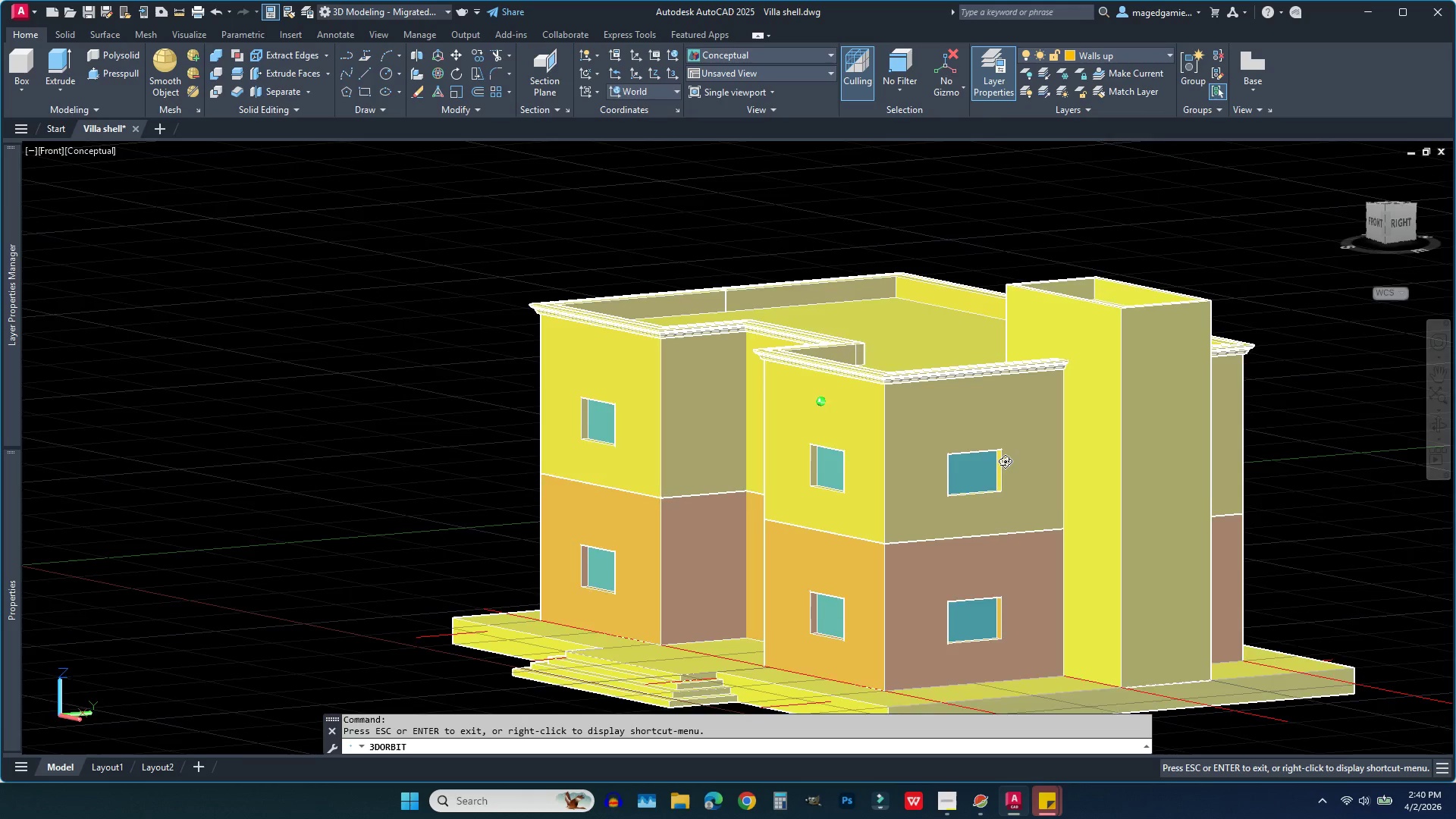 
left_click_drag(start_coordinate=[1013, 460], to_coordinate=[811, 459])
 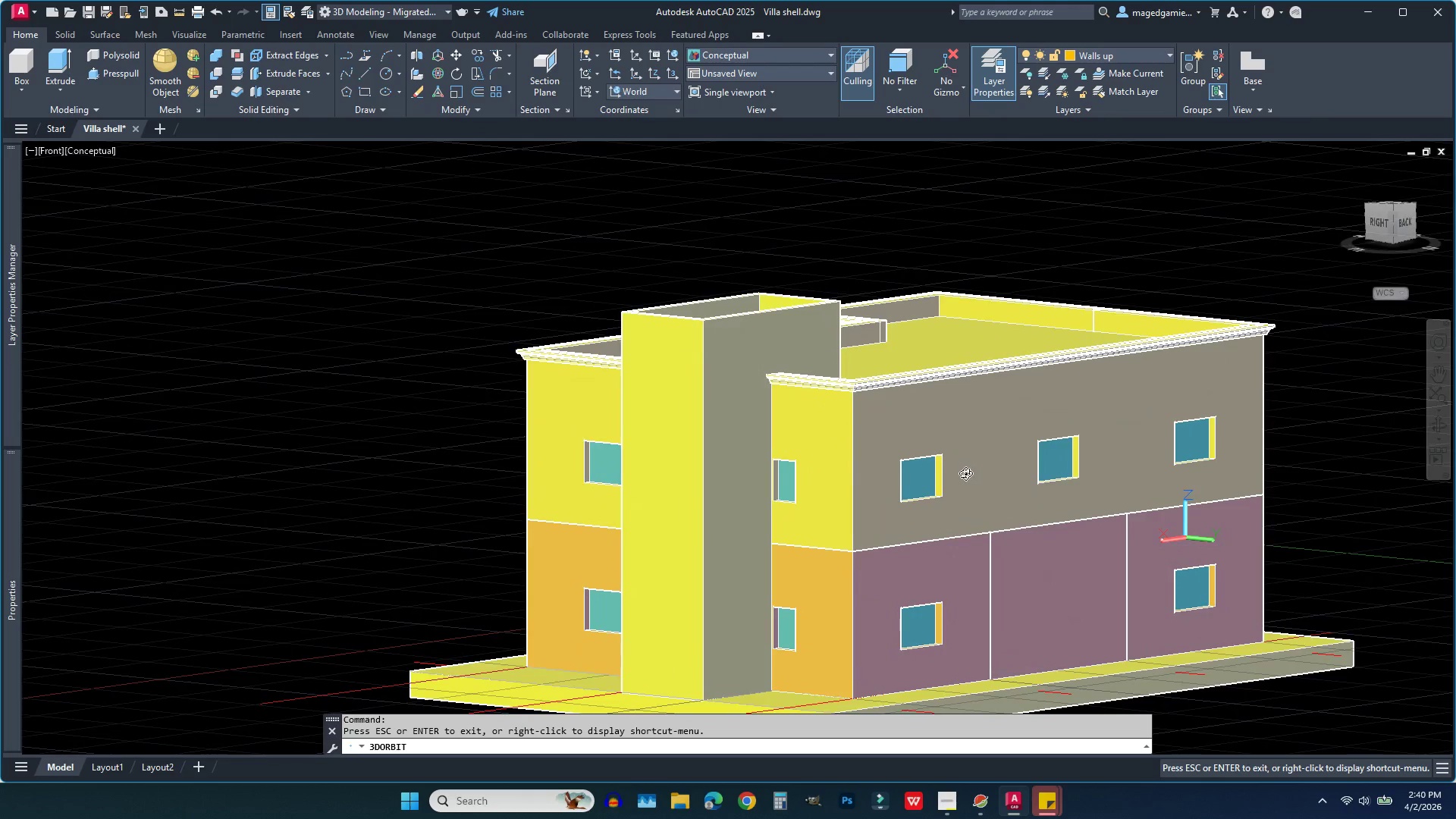 
left_click_drag(start_coordinate=[967, 472], to_coordinate=[358, 472])
 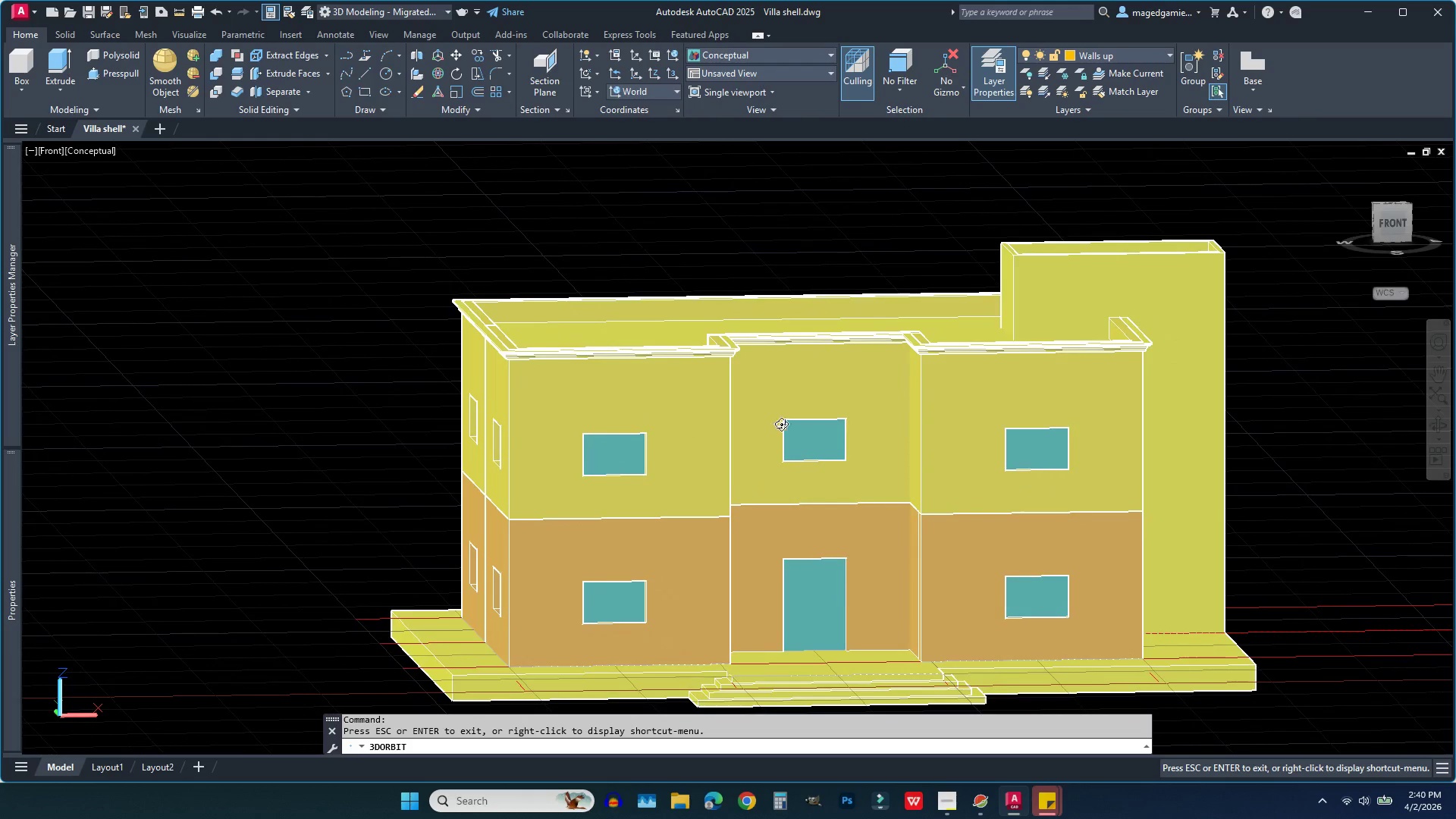 
left_click_drag(start_coordinate=[737, 434], to_coordinate=[642, 453])
 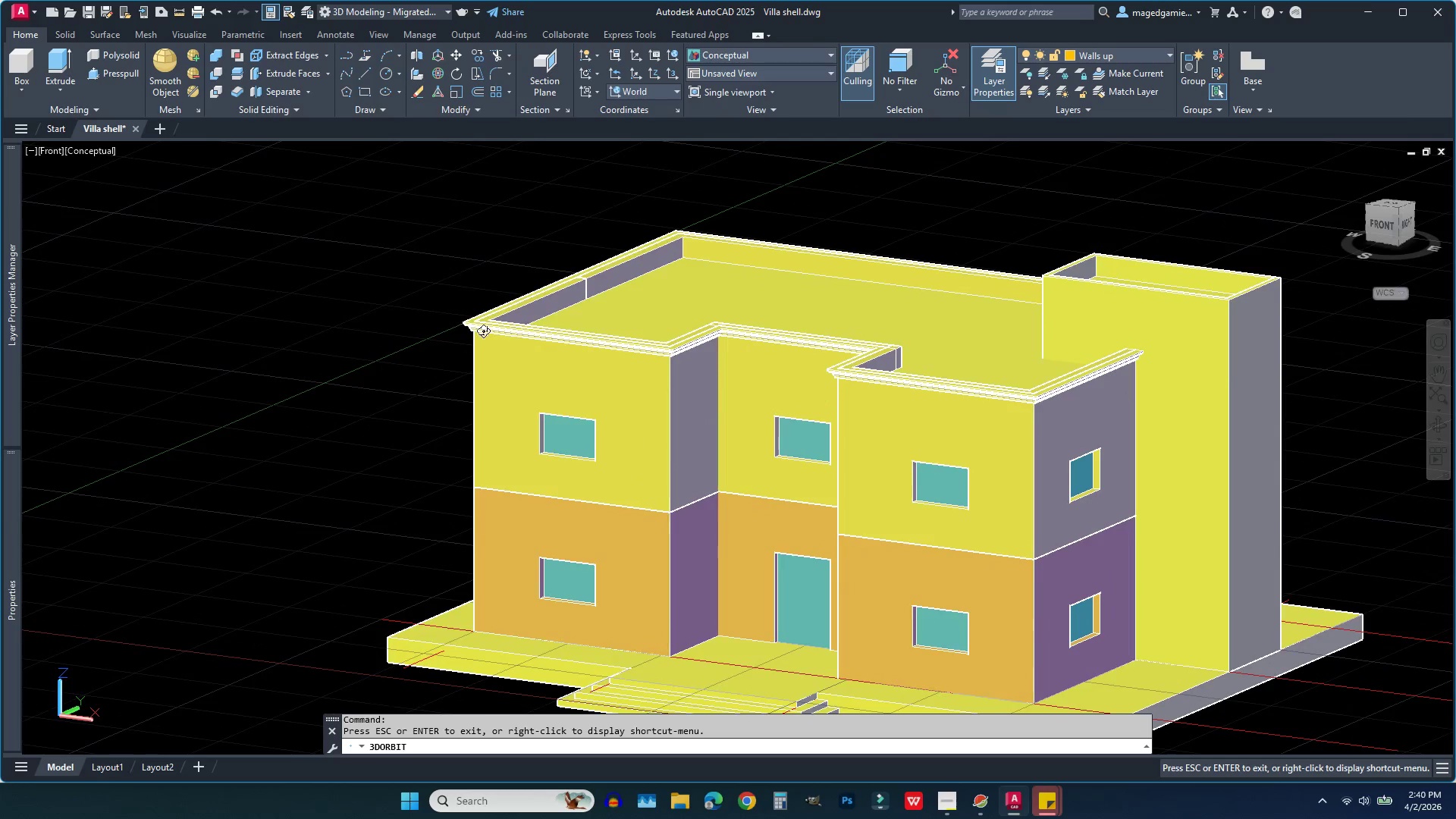 
scroll: coordinate [464, 325], scroll_direction: down, amount: 2.0
 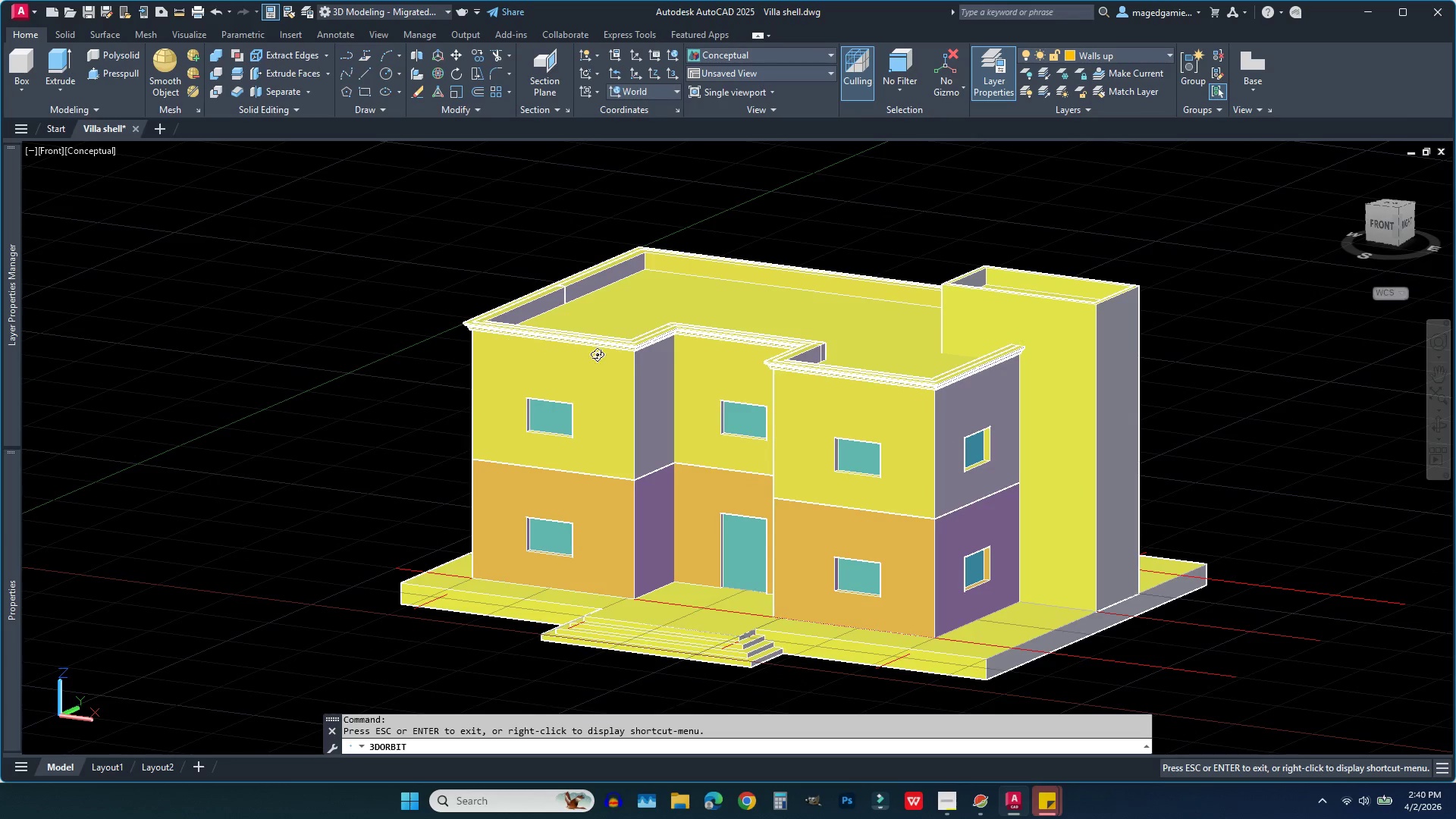 
right_click([1195, 419])
 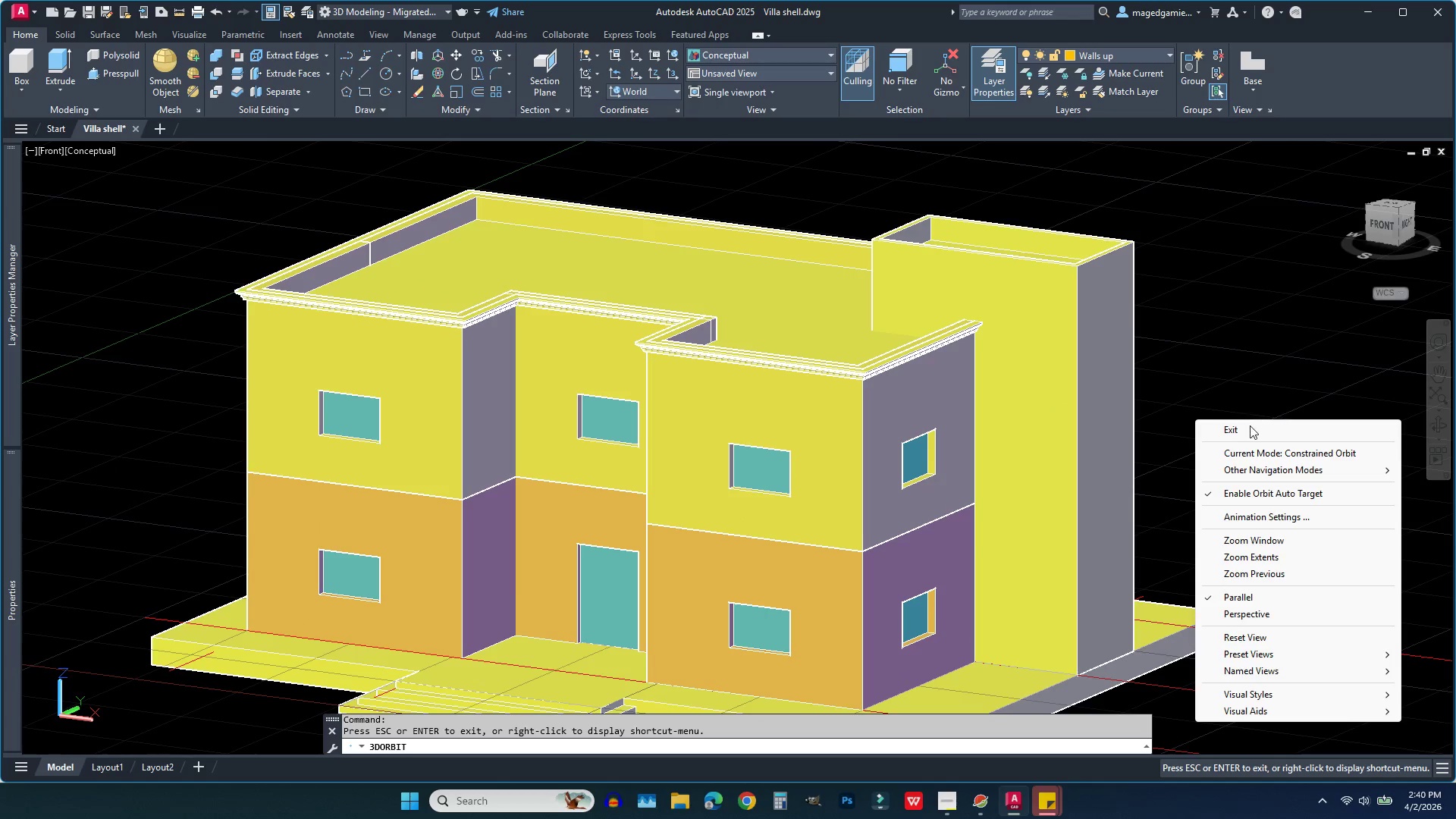 
scroll: coordinate [1035, 402], scroll_direction: up, amount: 3.0
 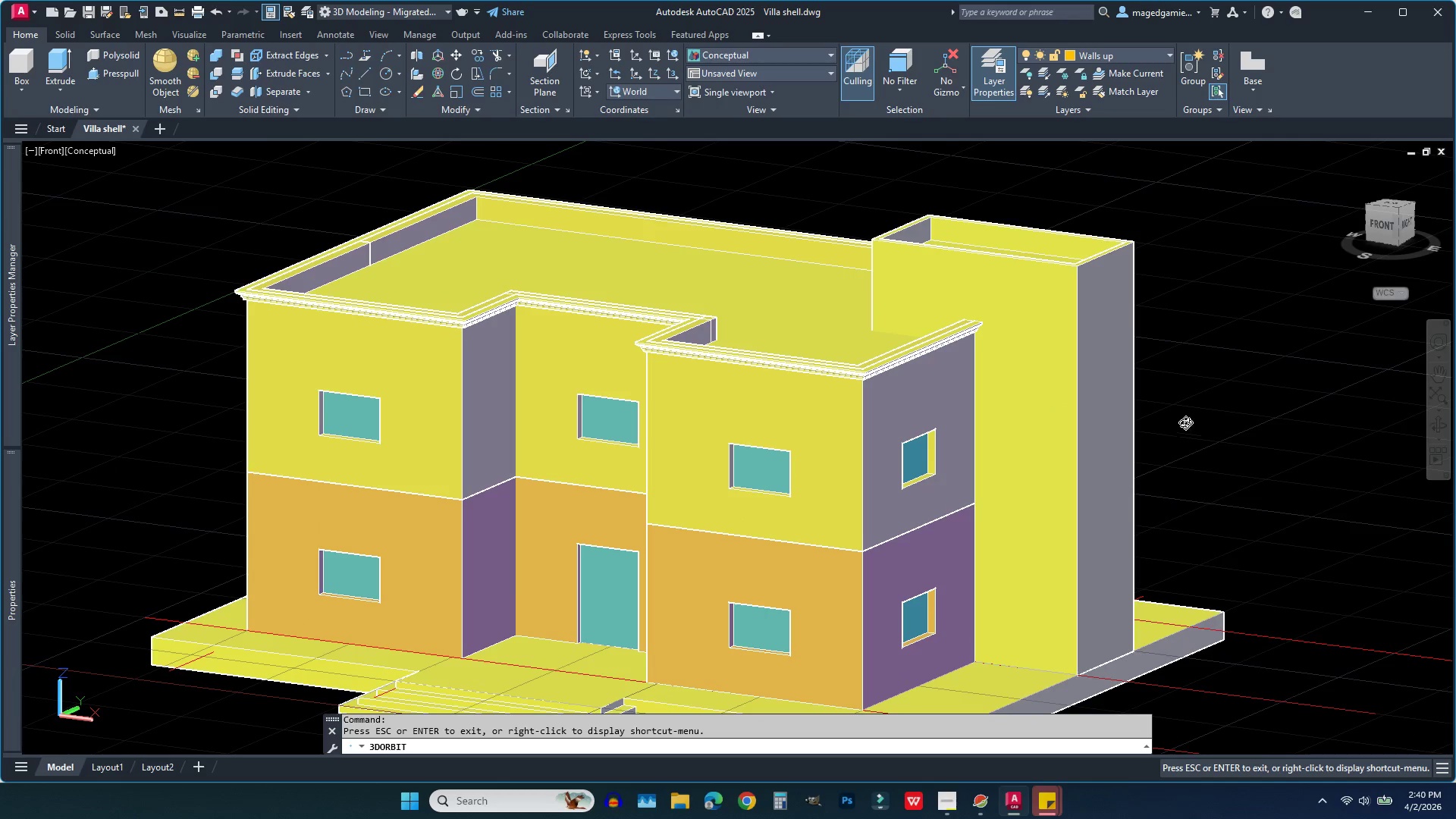 
left_click([1252, 429])
 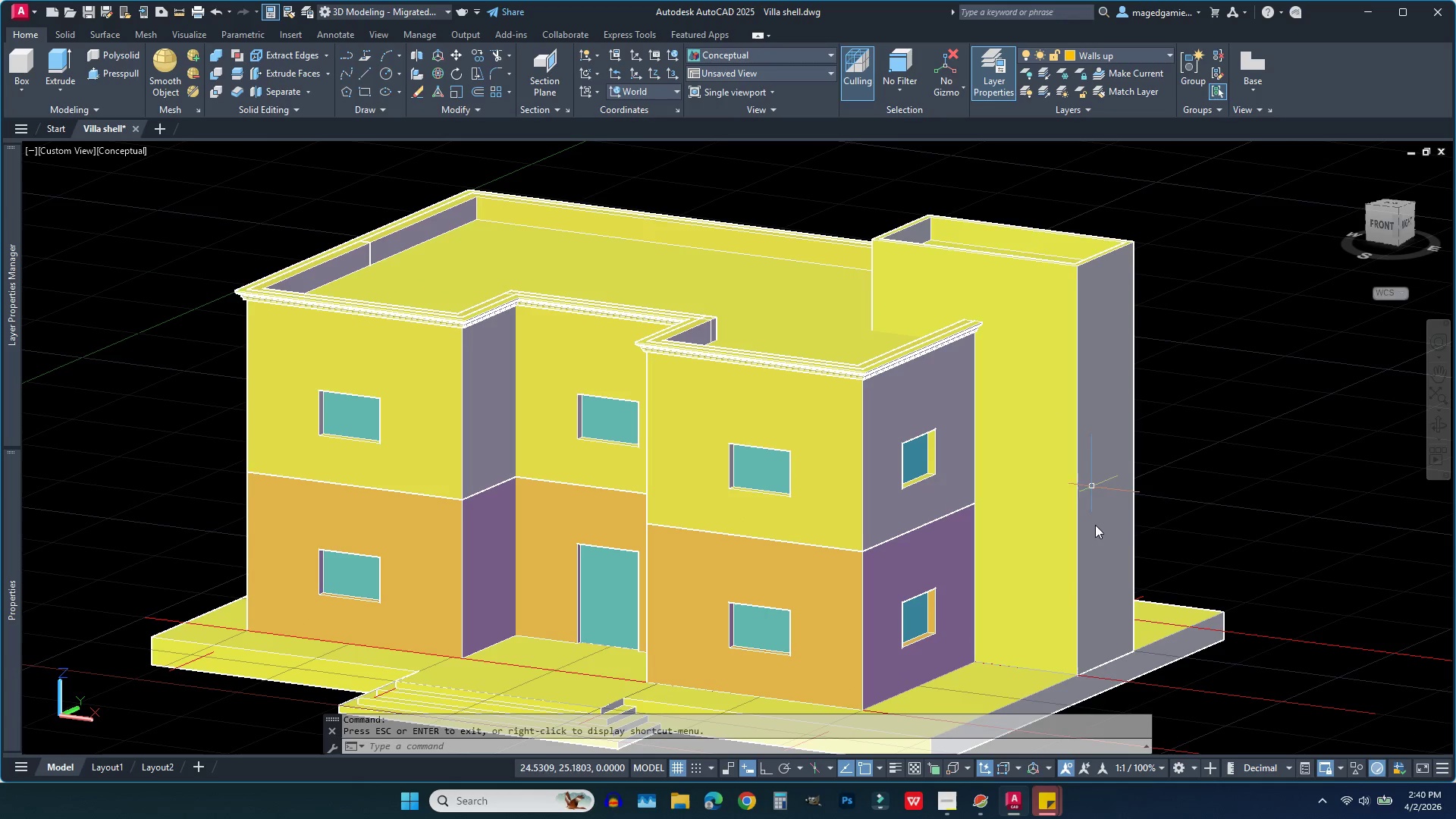 
scroll: coordinate [1090, 603], scroll_direction: up, amount: 2.0
 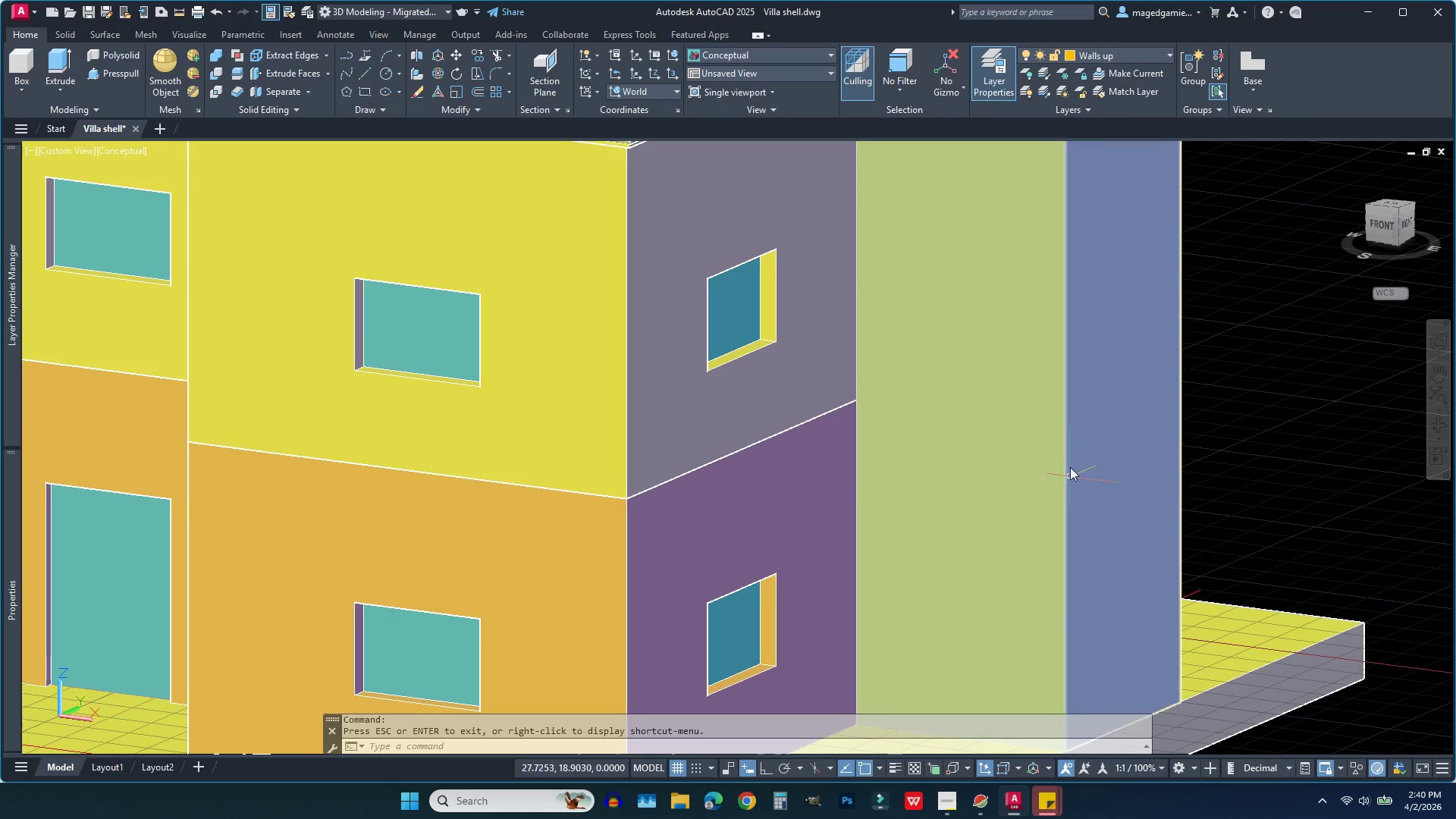 
scroll: coordinate [1063, 421], scroll_direction: down, amount: 1.0
 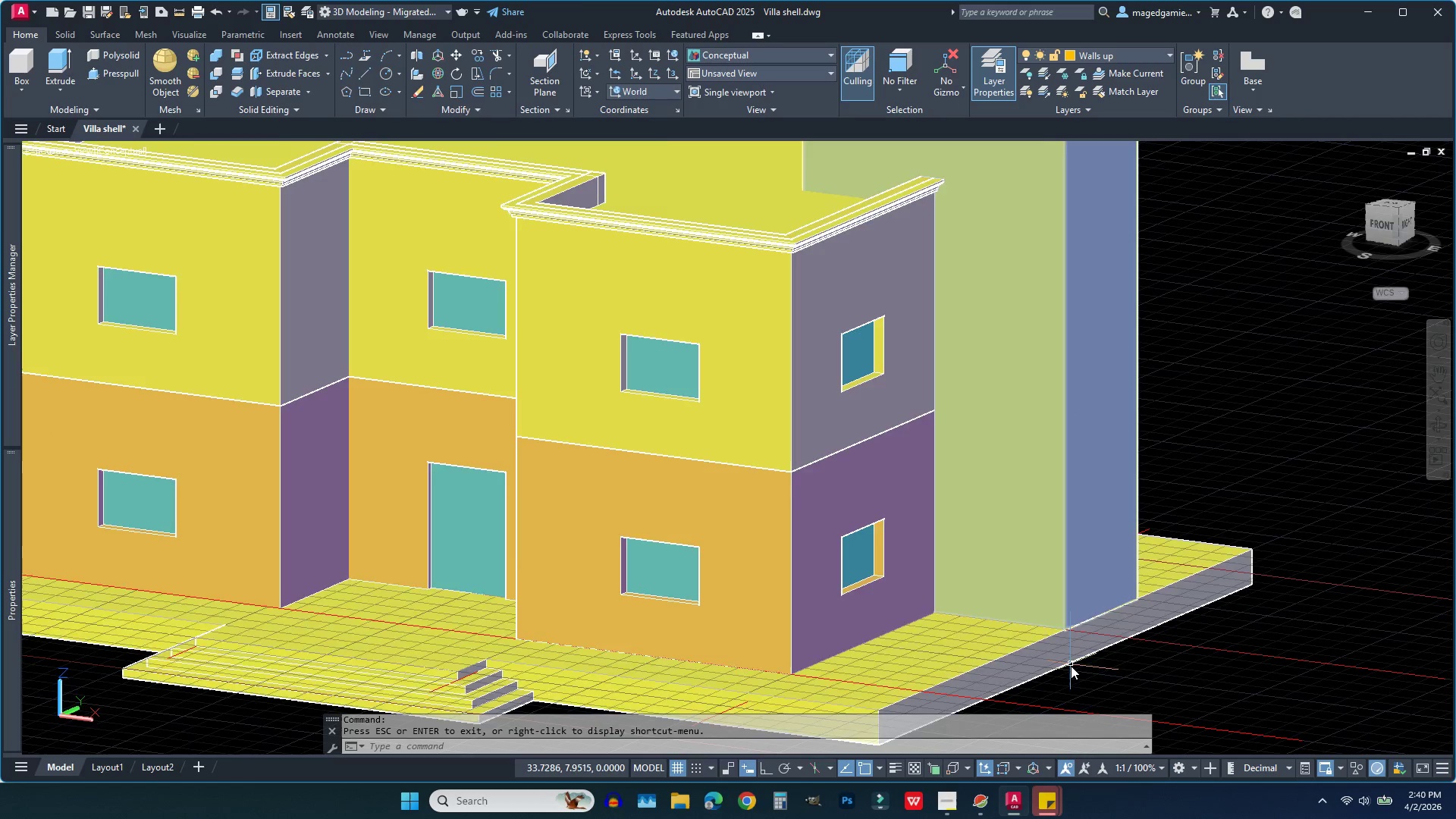 
scroll: coordinate [1070, 668], scroll_direction: up, amount: 2.0
 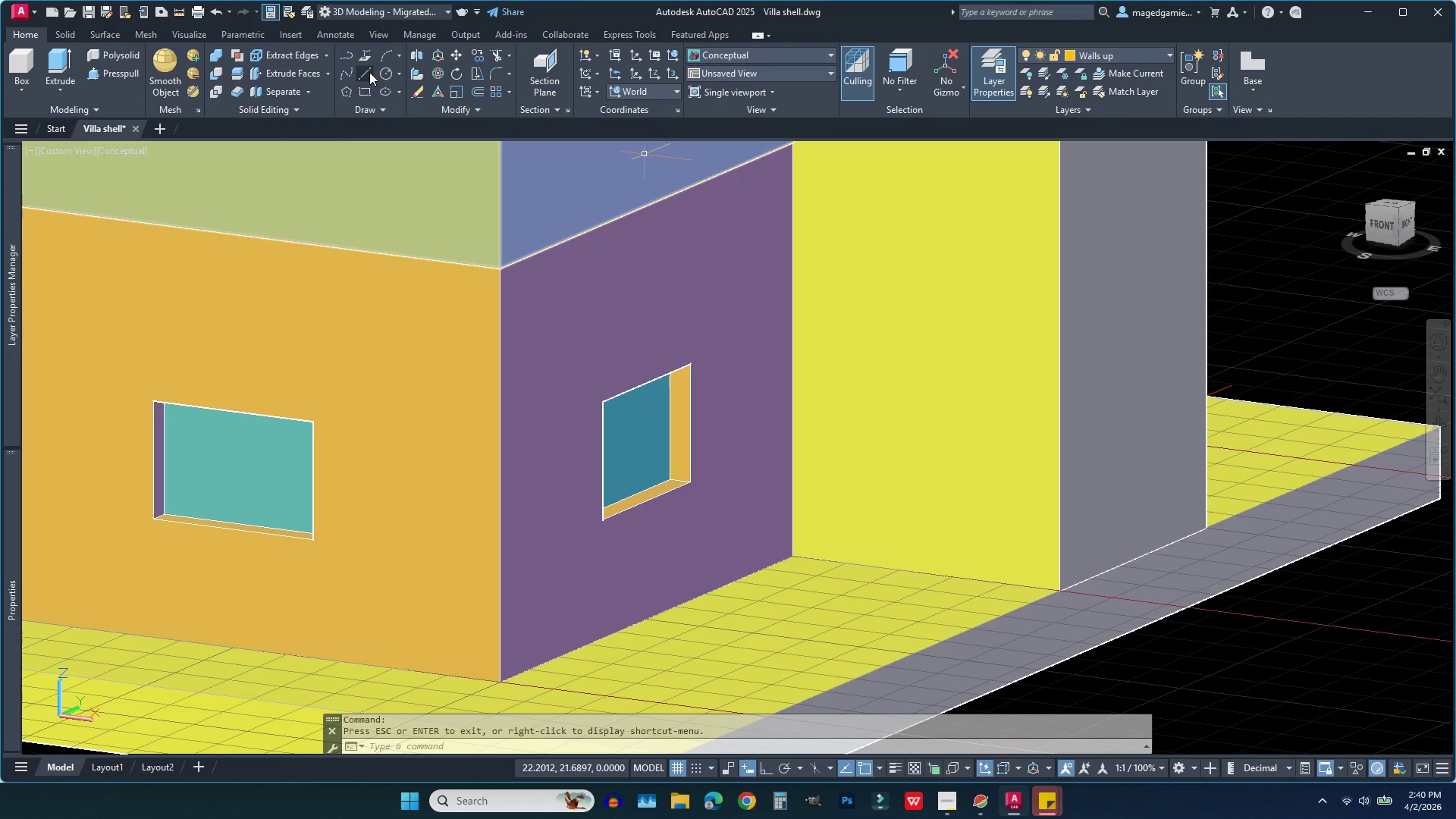 
left_click([367, 72])
 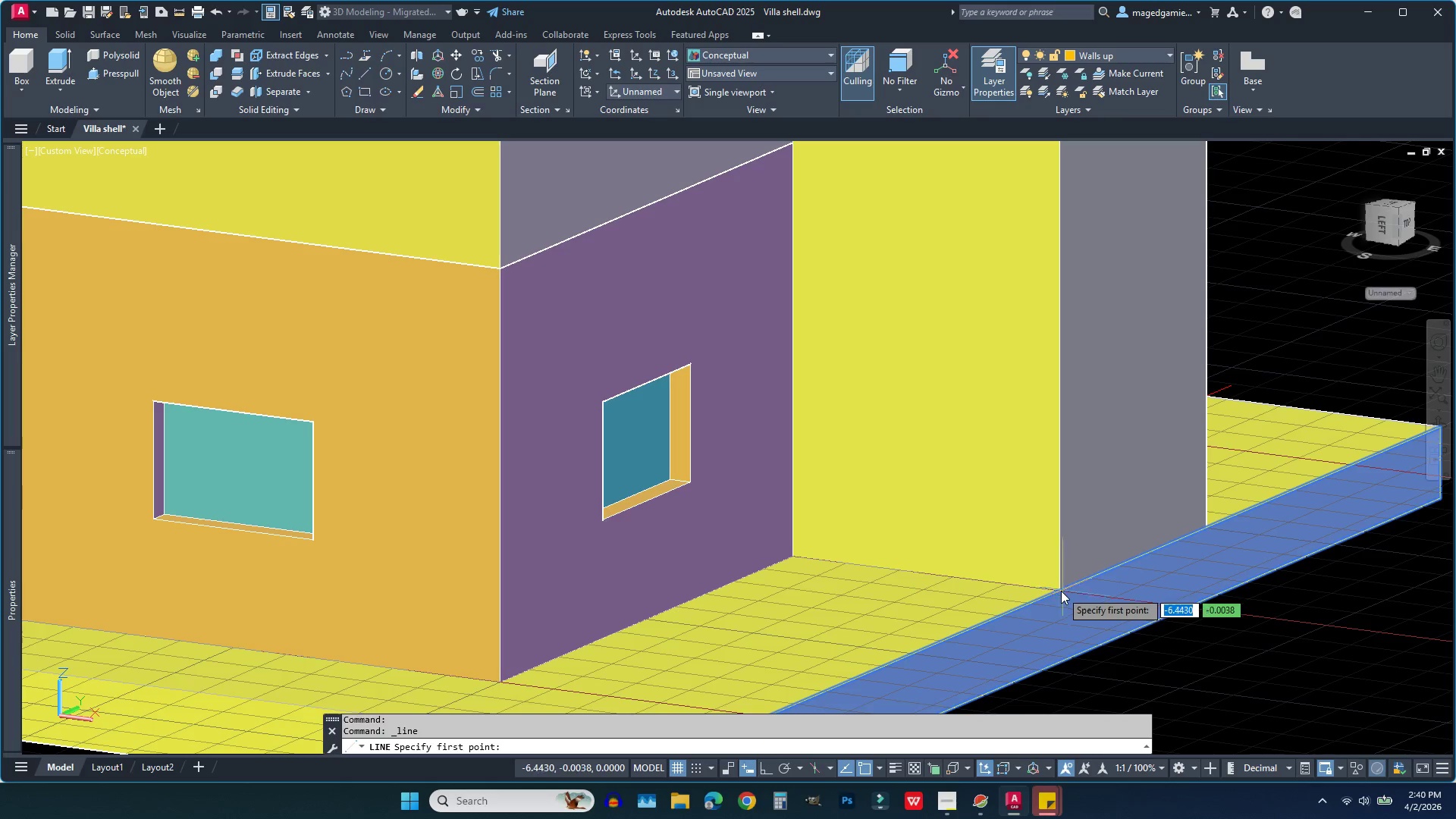 
left_click([1061, 591])
 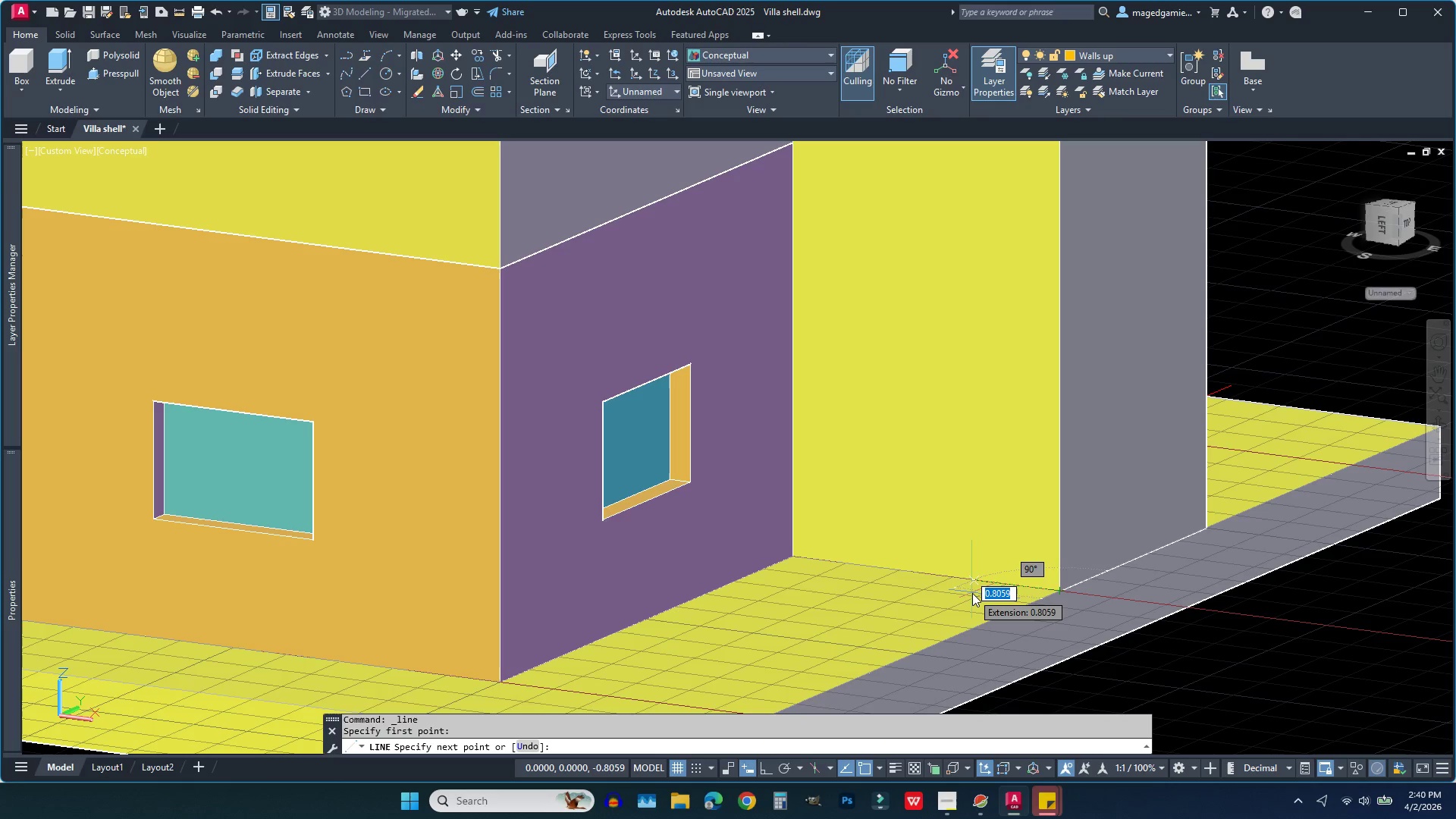 
type(.24)
 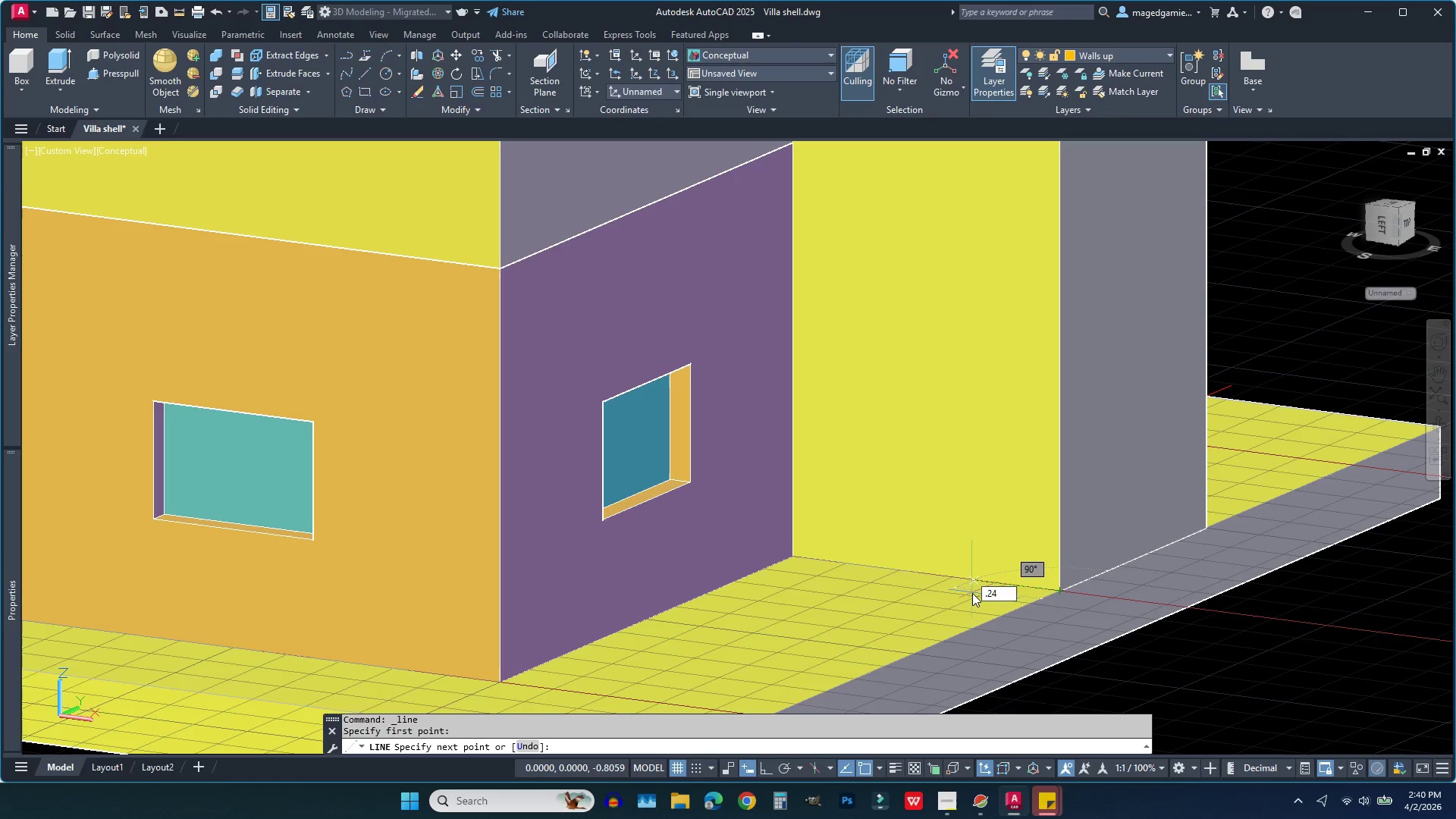 
key(Enter)
 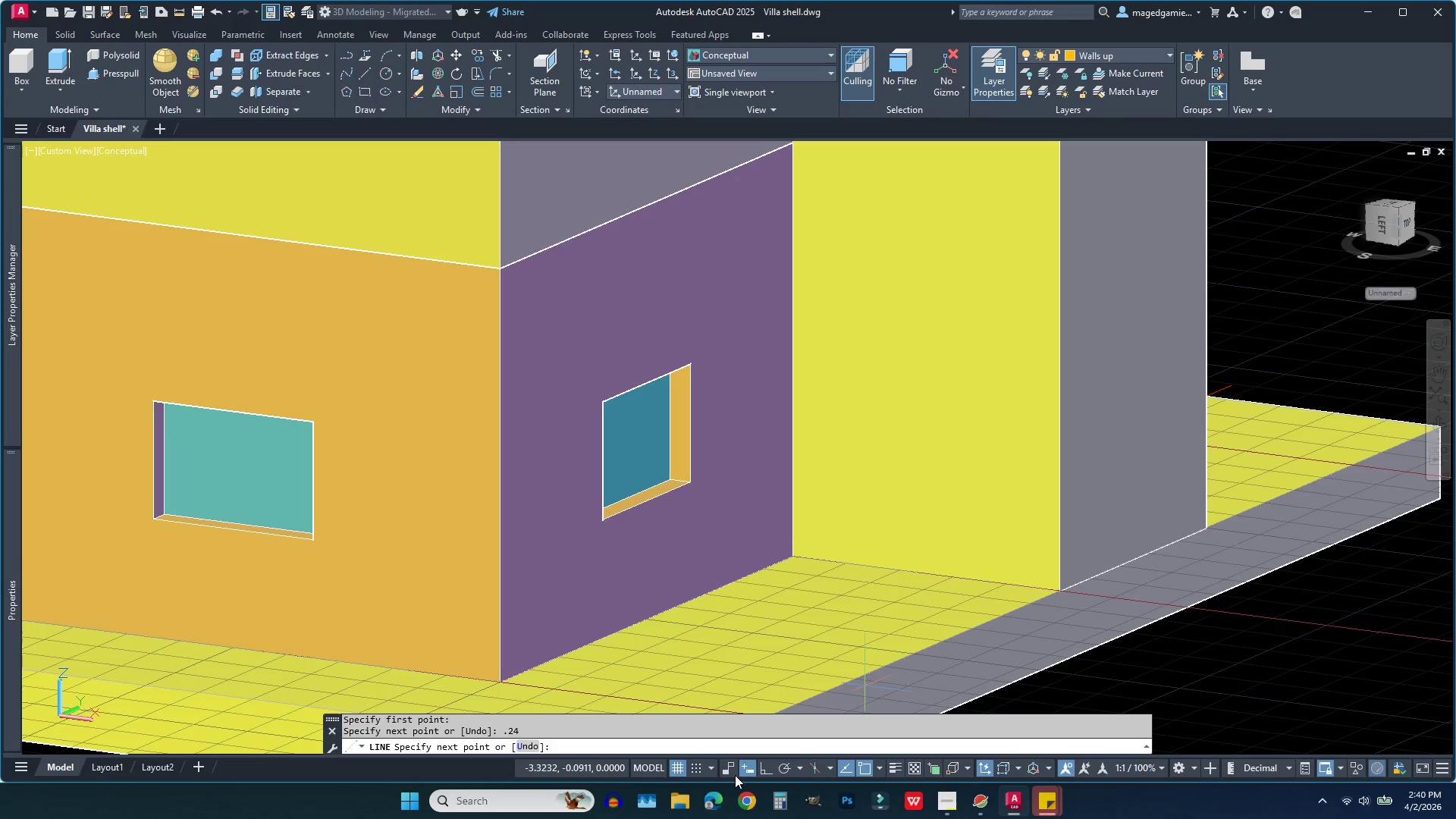 
left_click([762, 769])
 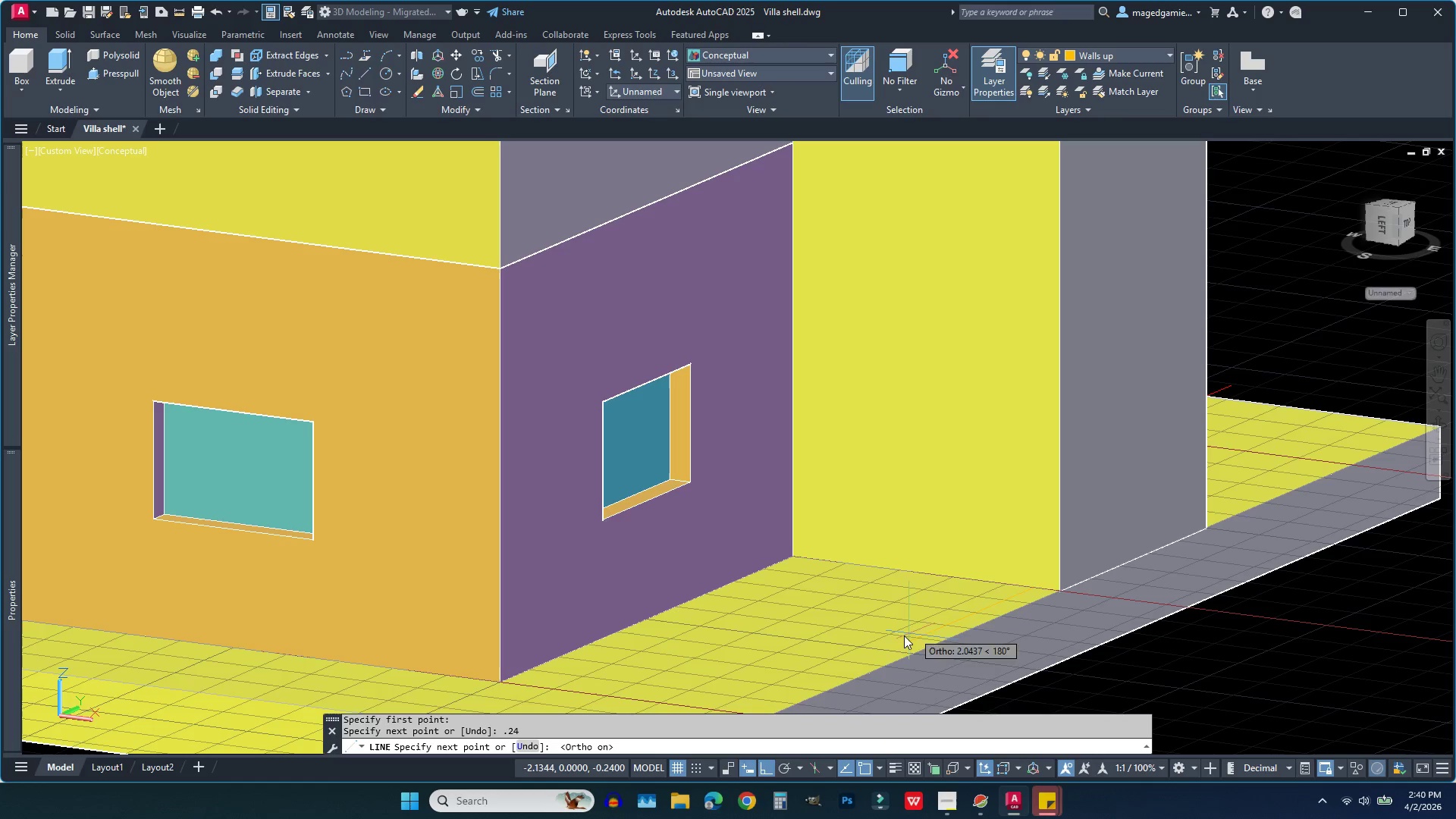 
left_click([887, 644])
 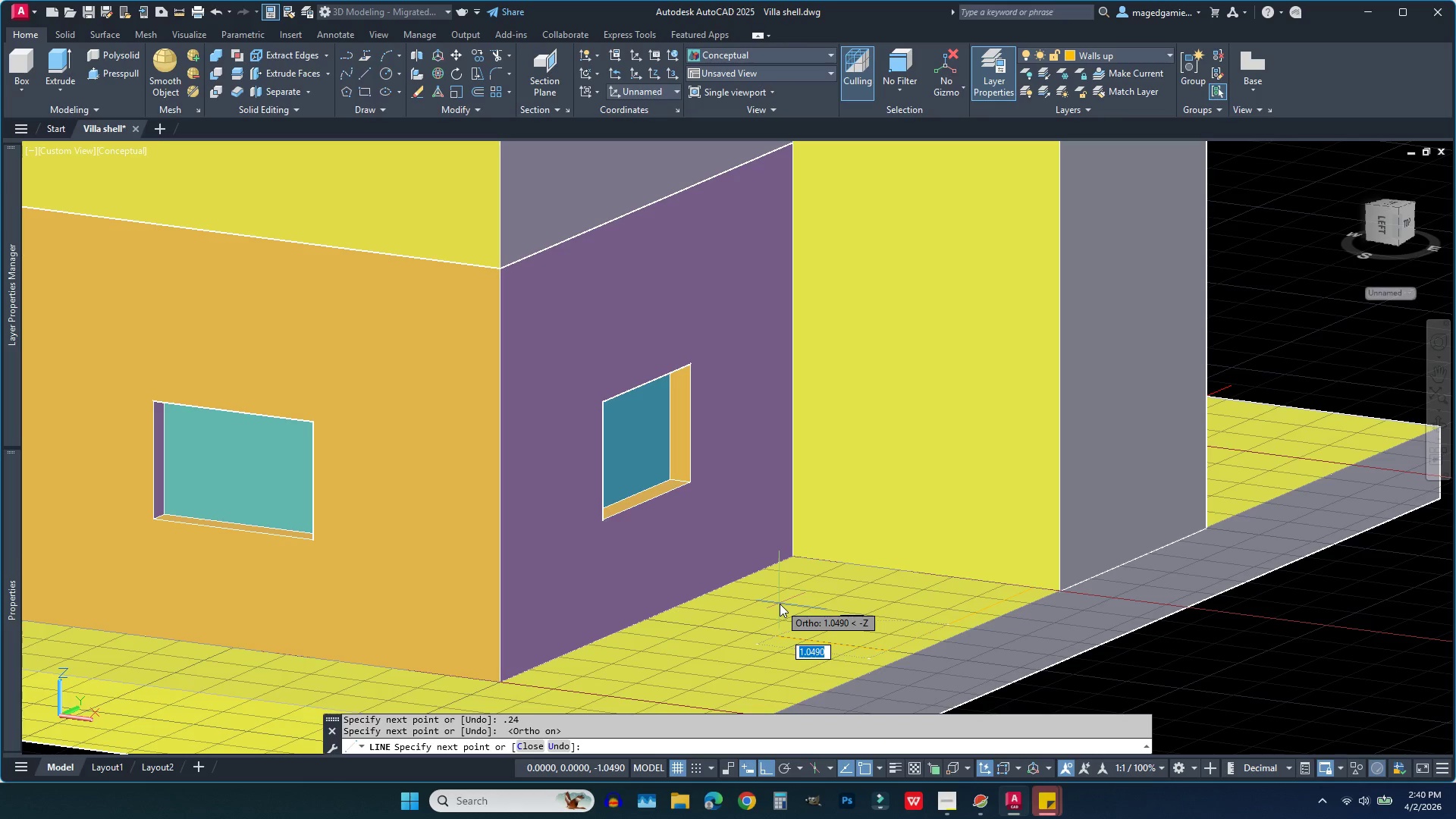 
key(Period)
 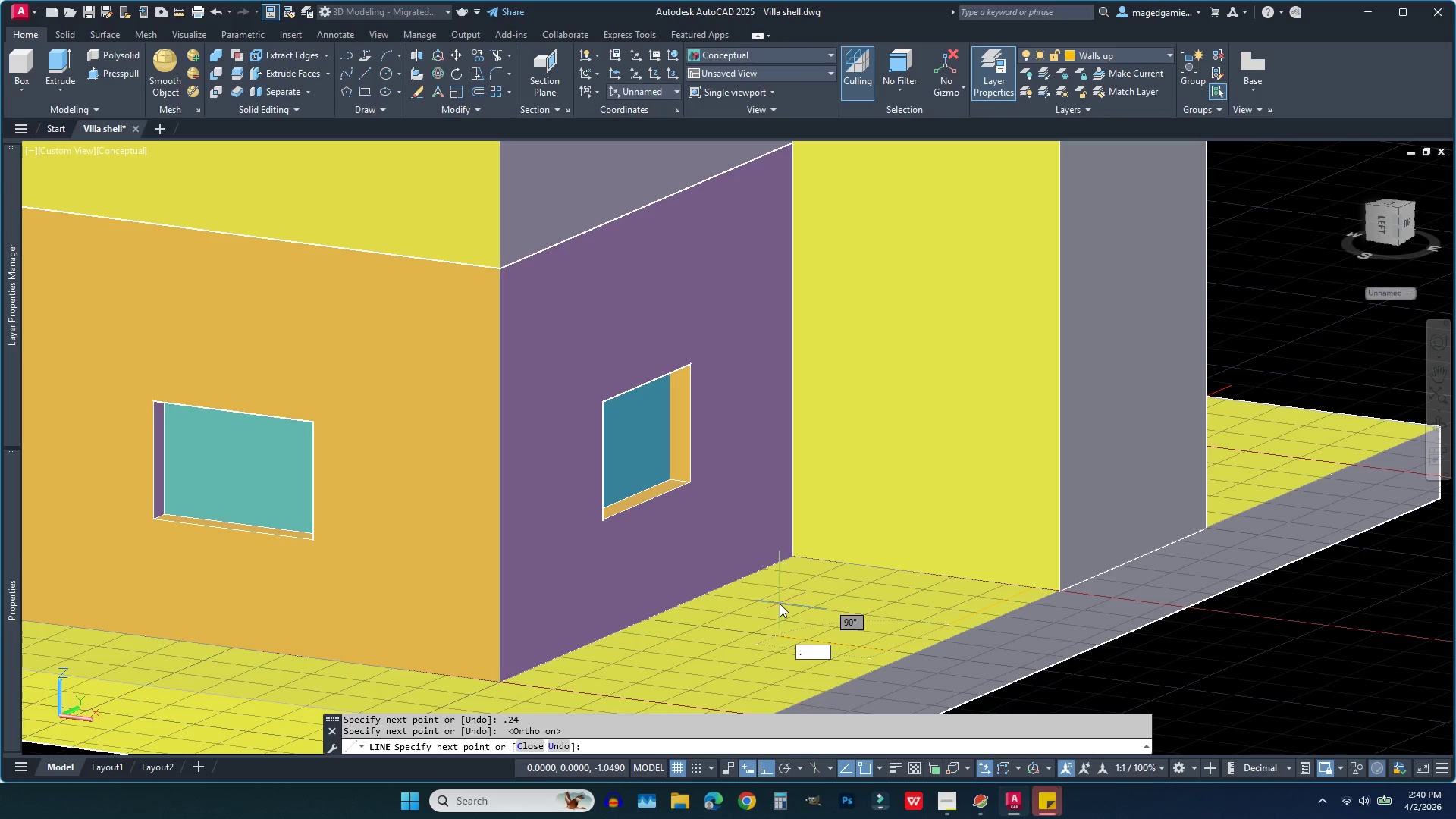 
key(6)
 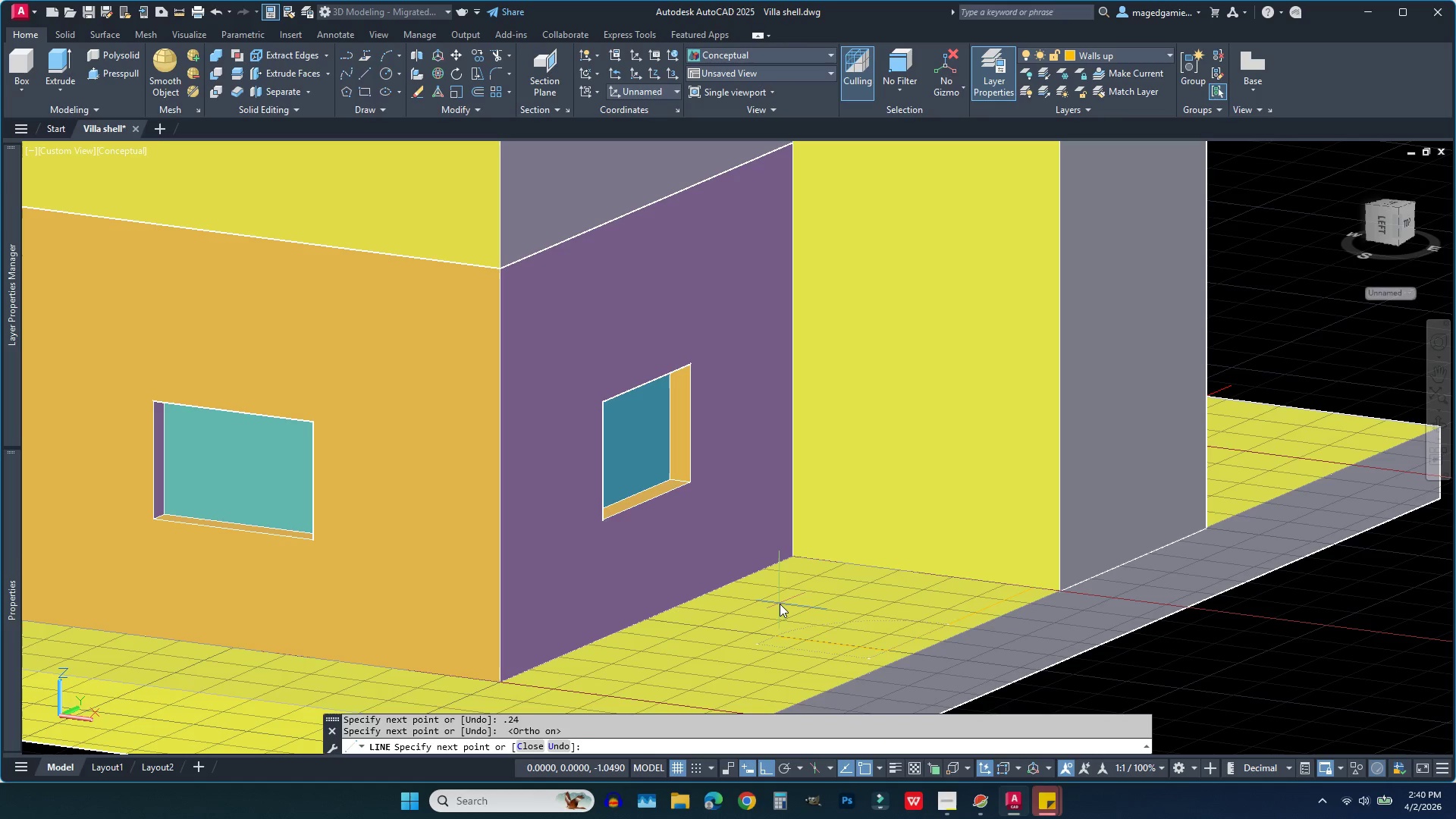 
key(Enter)
 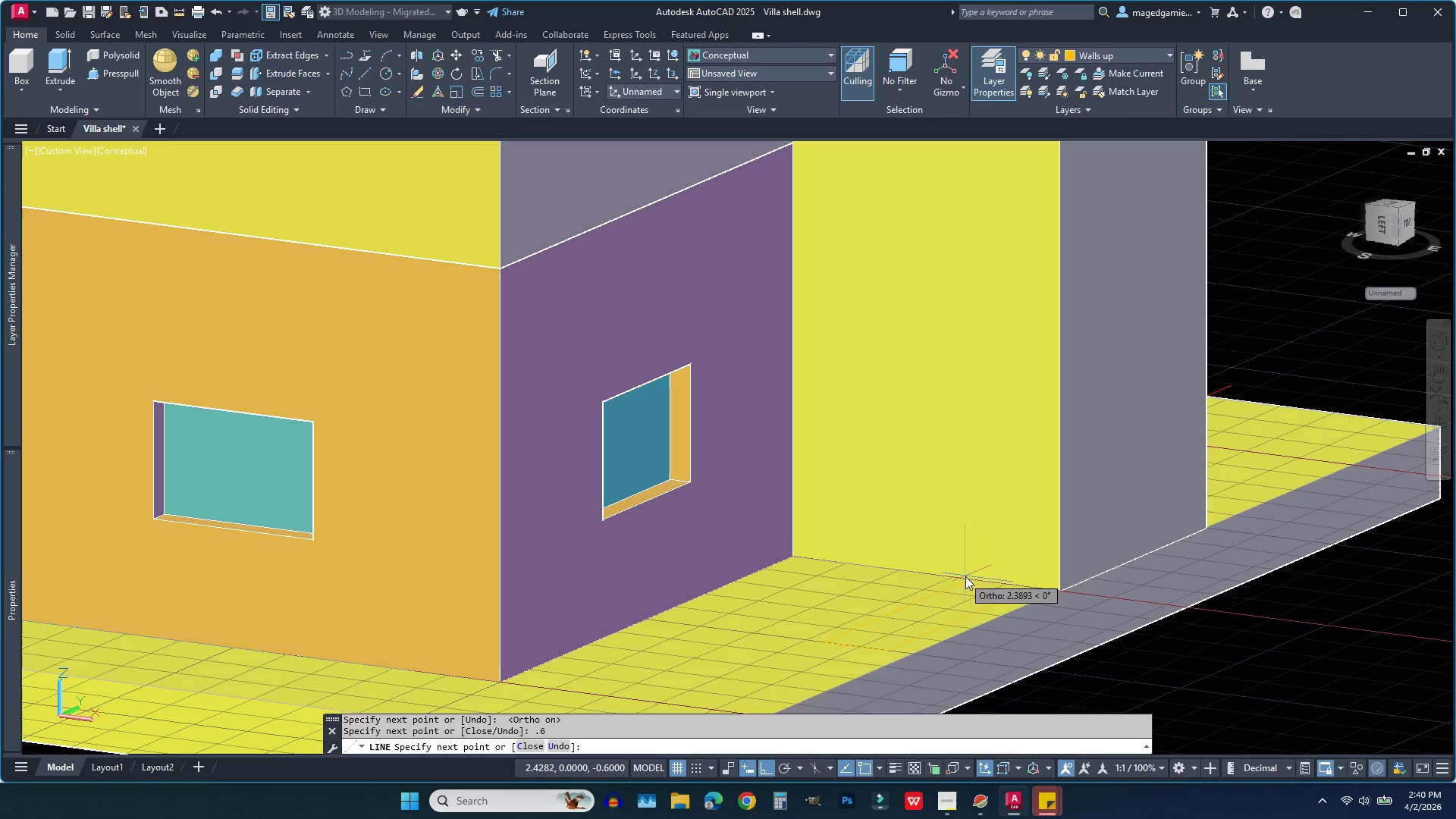 
wait(7.84)
 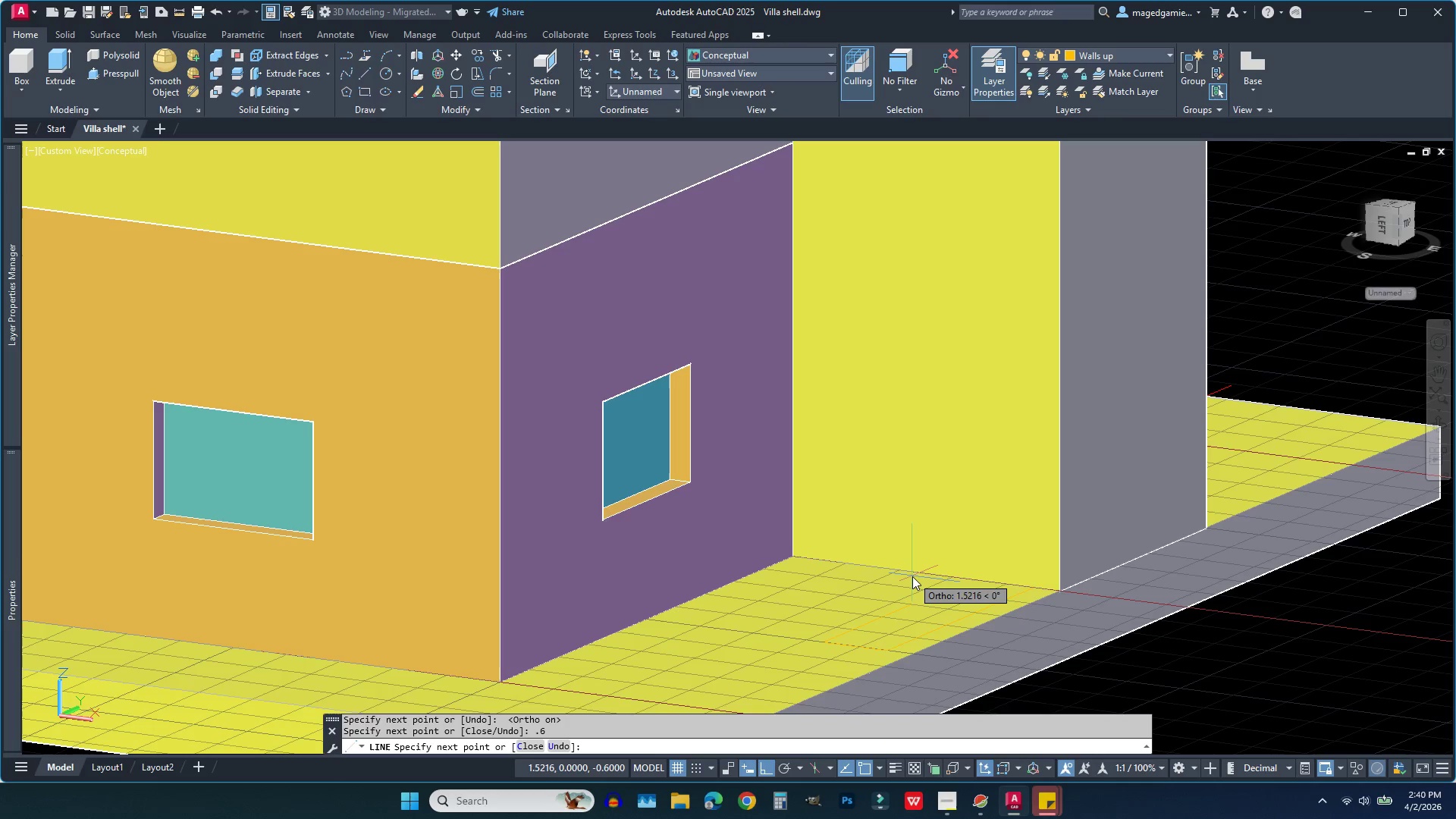 
scroll: coordinate [959, 589], scroll_direction: up, amount: 4.0
 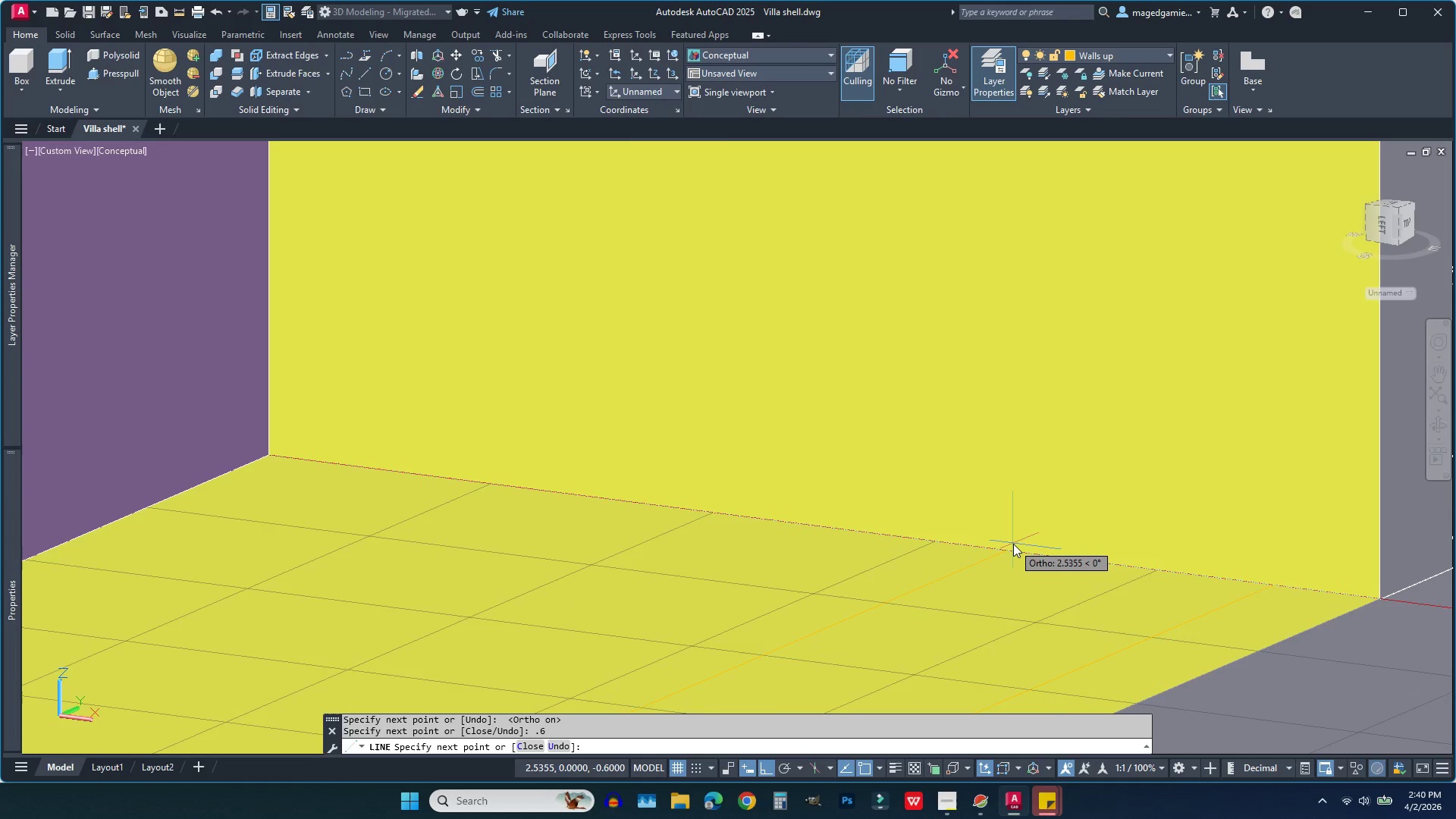 
left_click([1013, 544])
 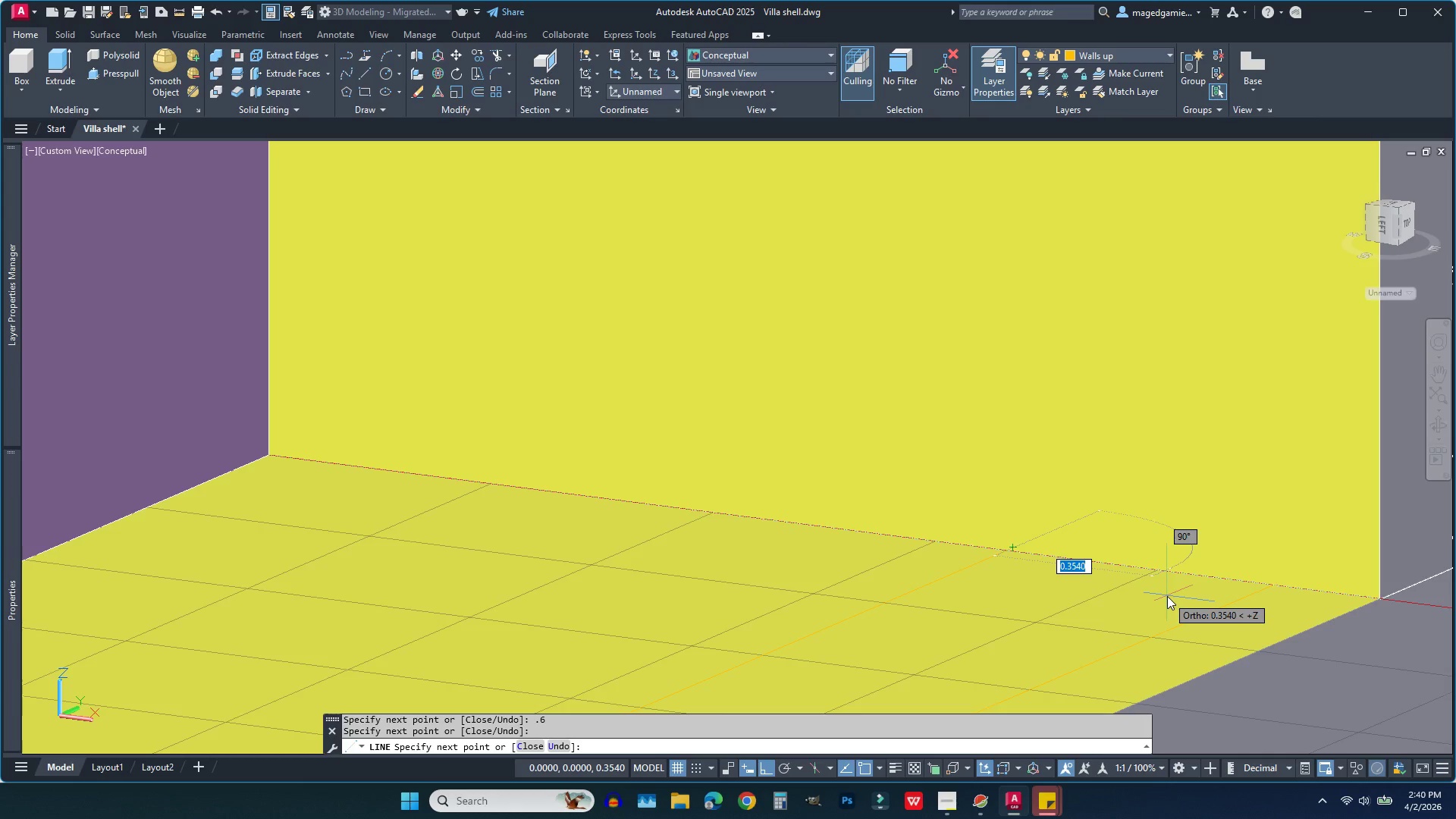 
key(C)
 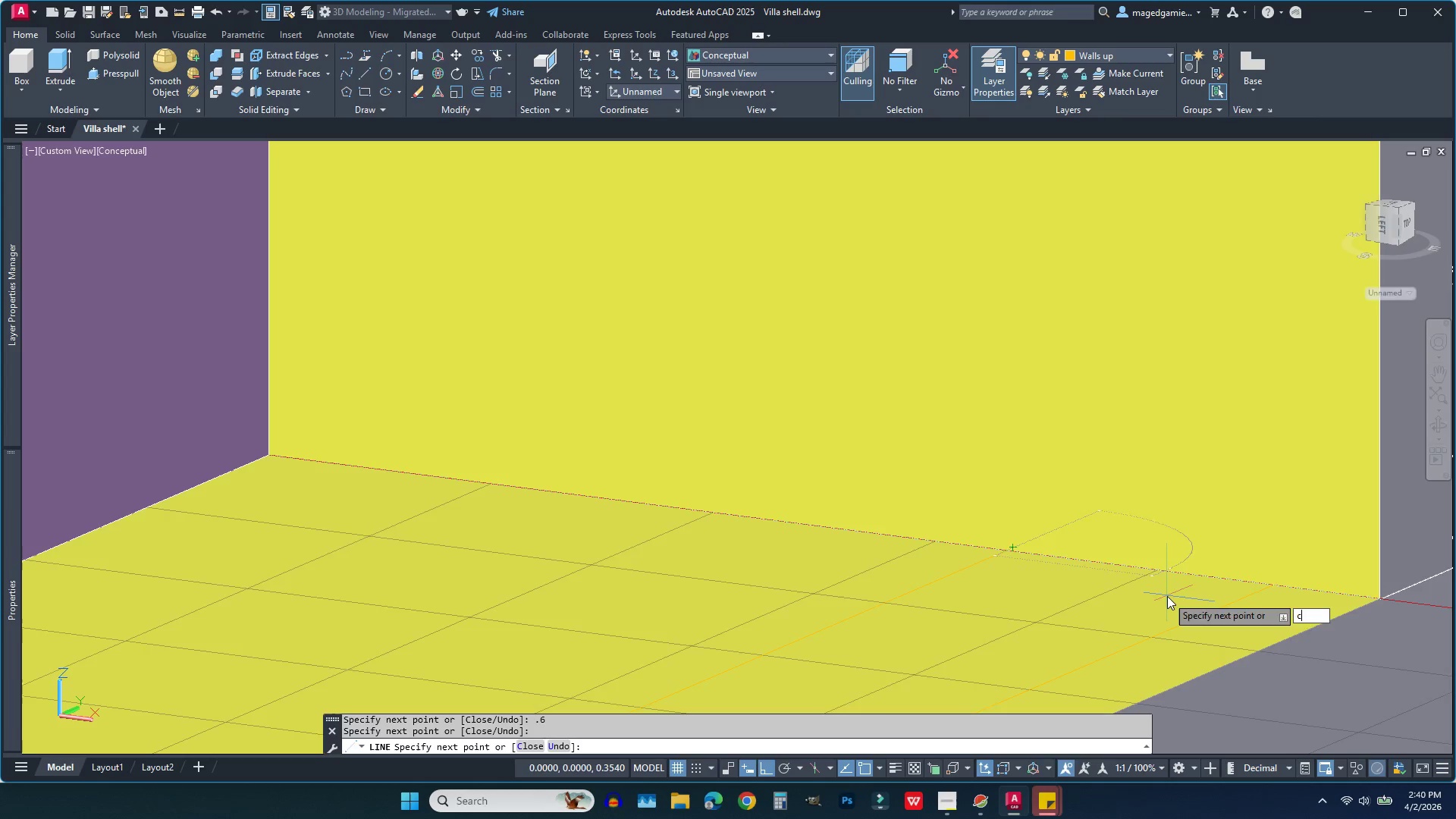 
key(Enter)
 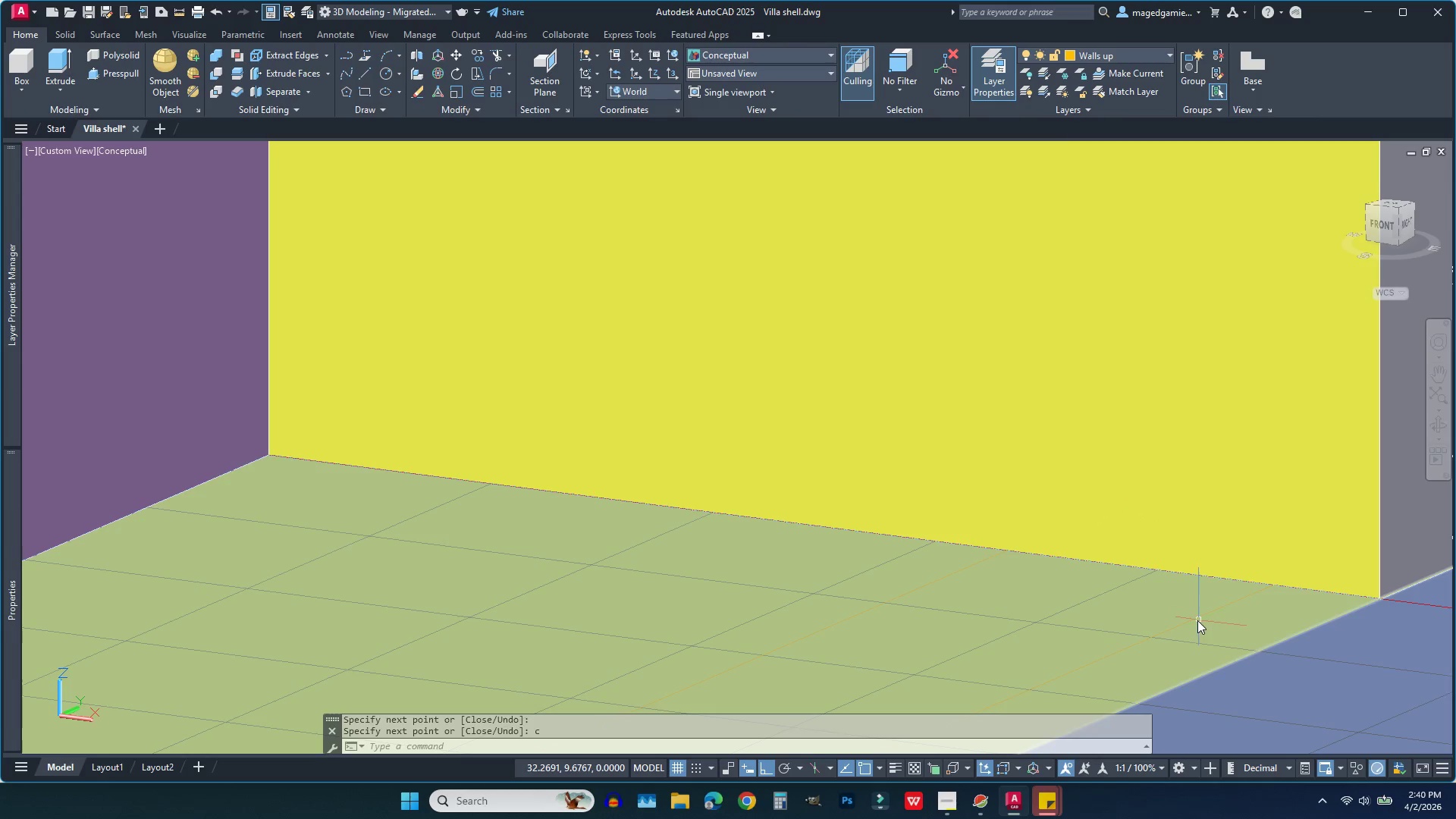 
left_click([1197, 620])
 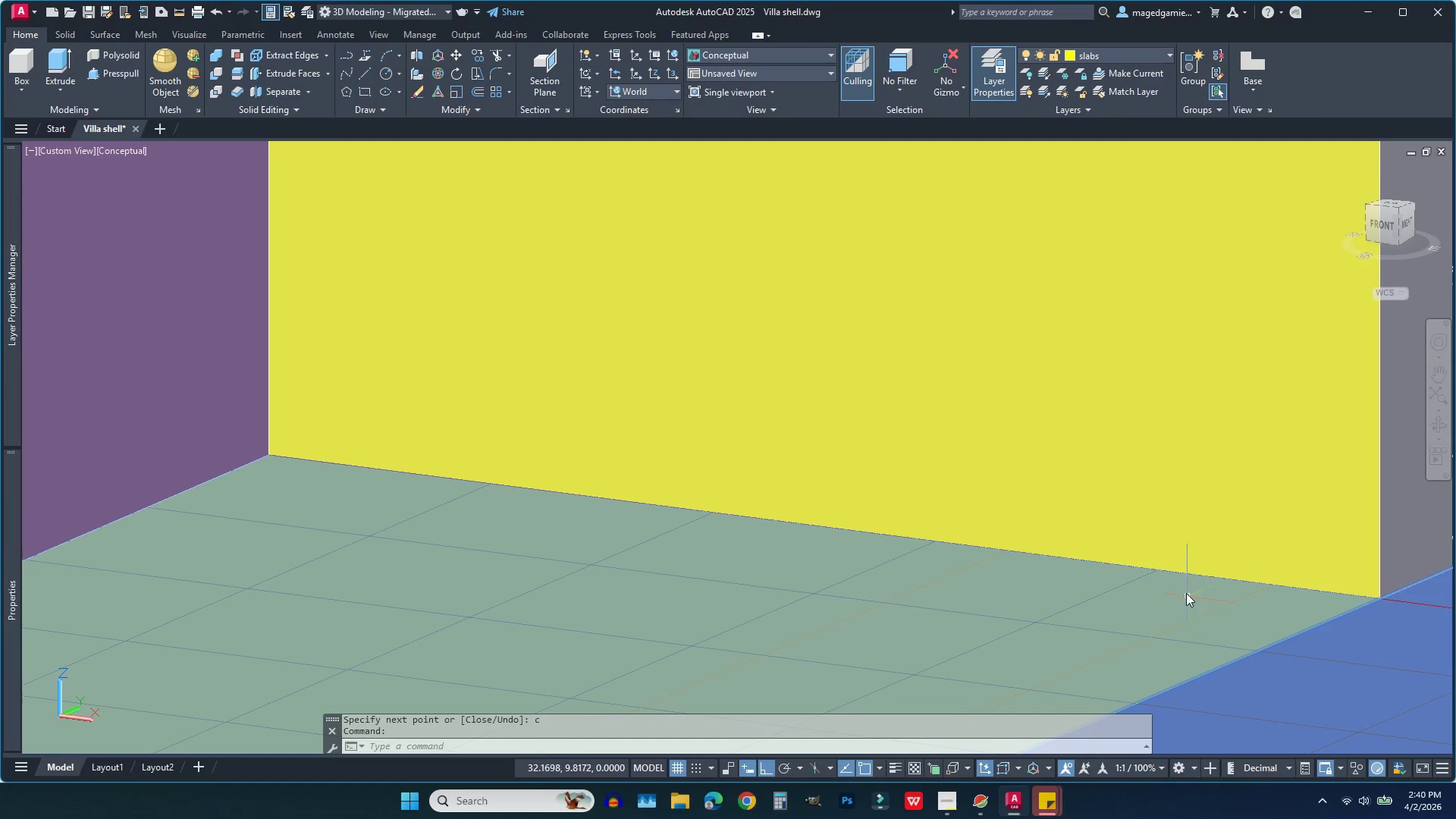 
scroll: coordinate [1175, 570], scroll_direction: down, amount: 1.0
 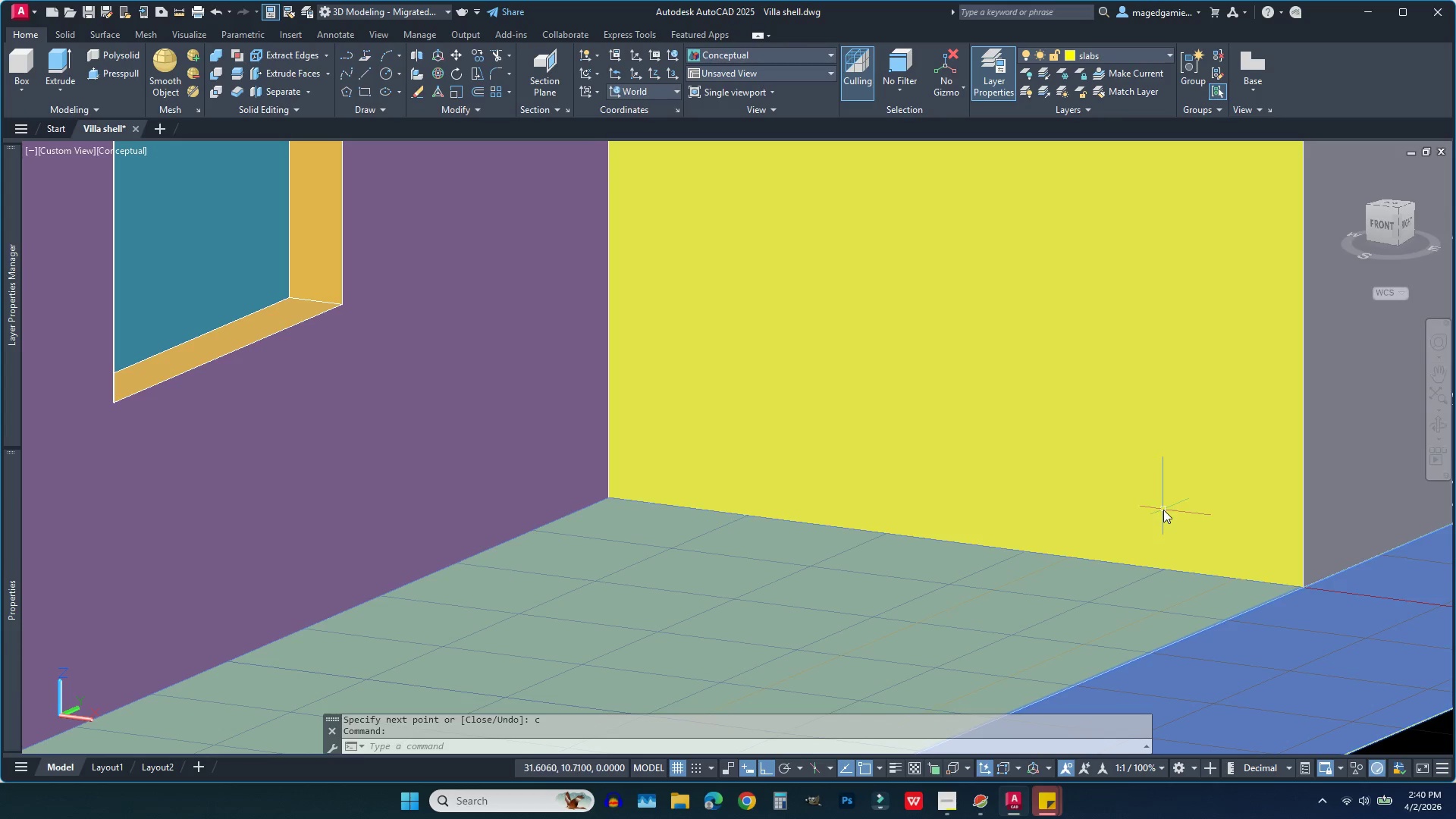 
key(Escape)
 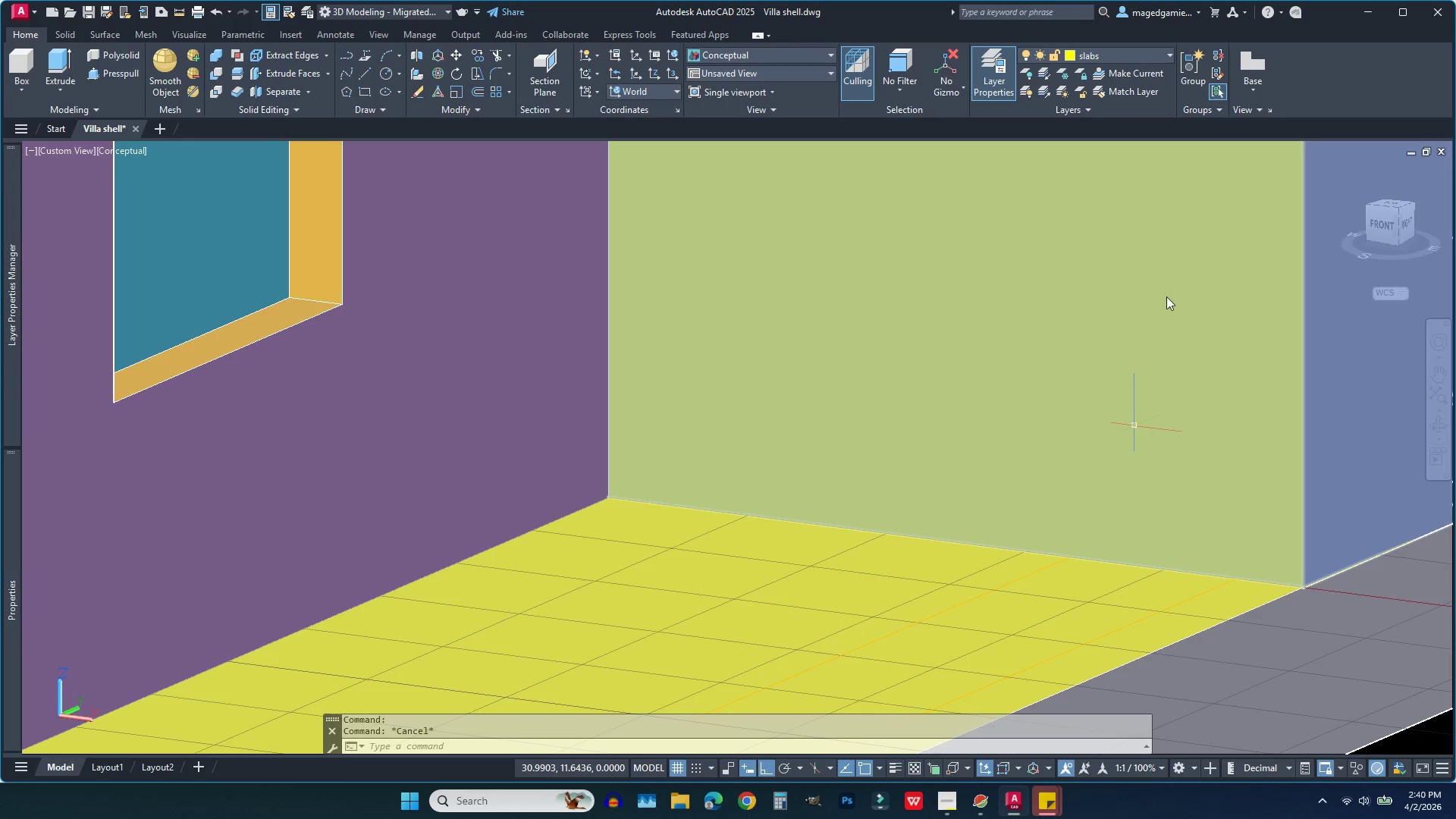 
key(Escape)
 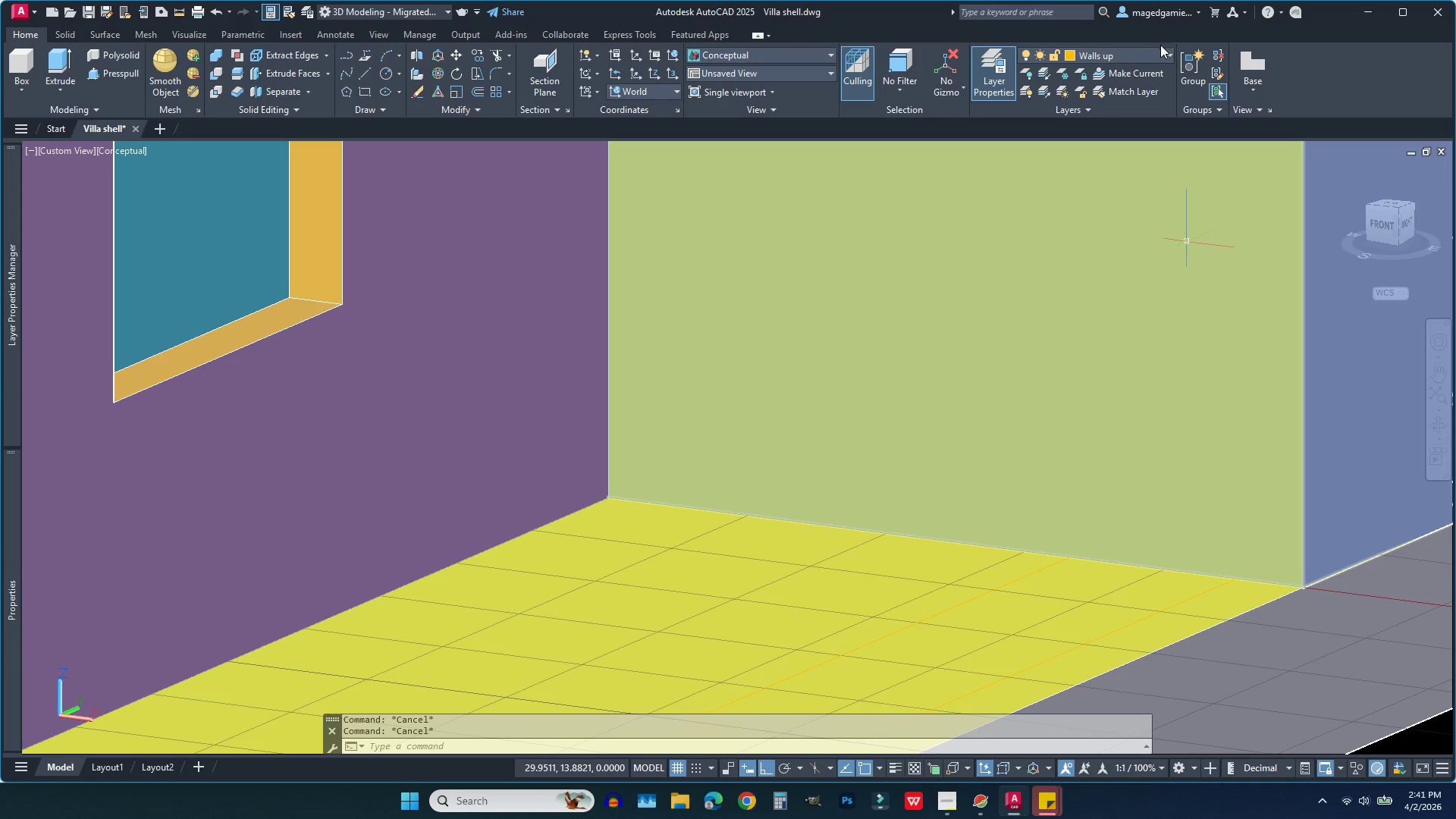 
left_click([1150, 52])
 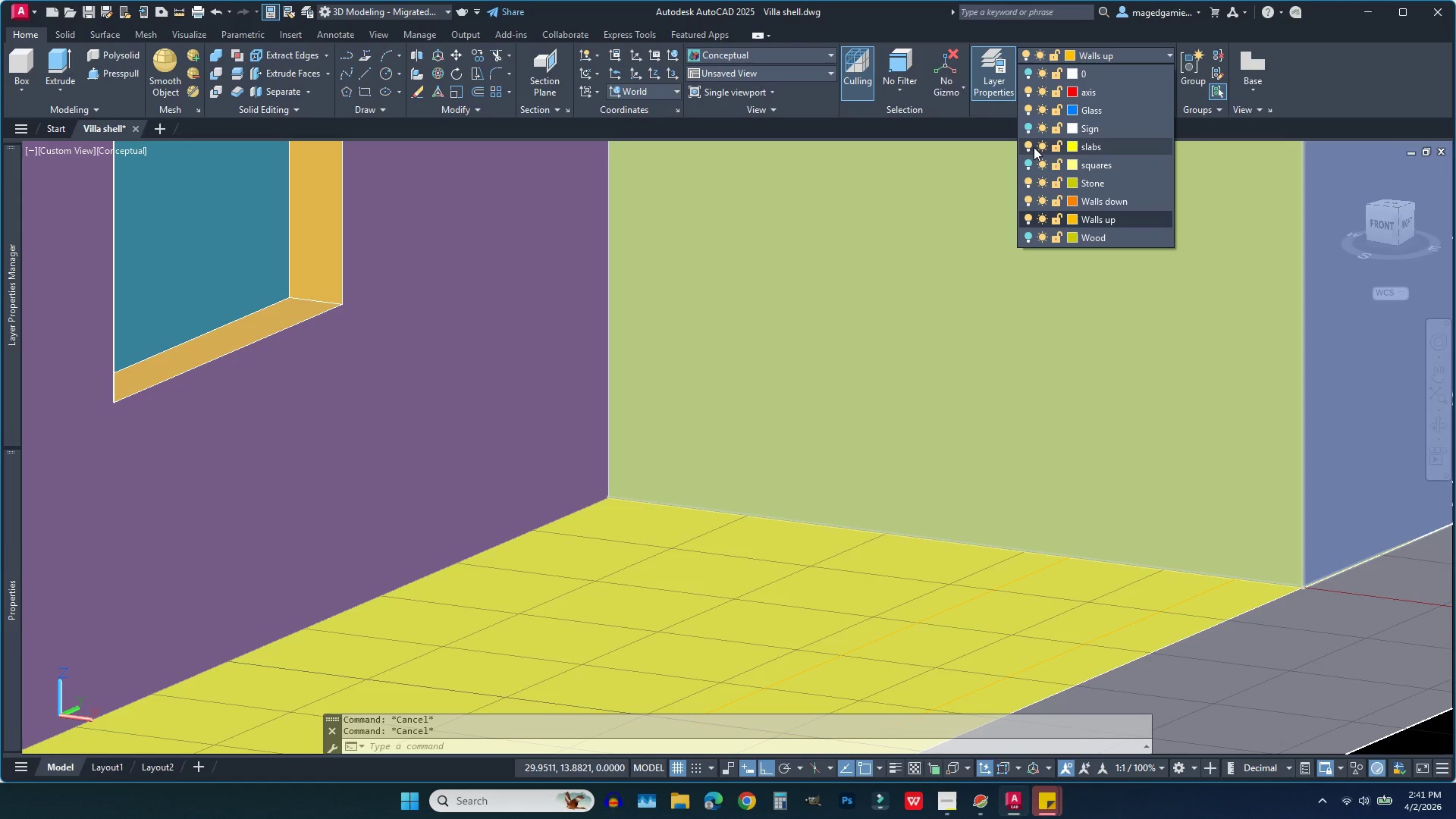 
left_click([1029, 146])
 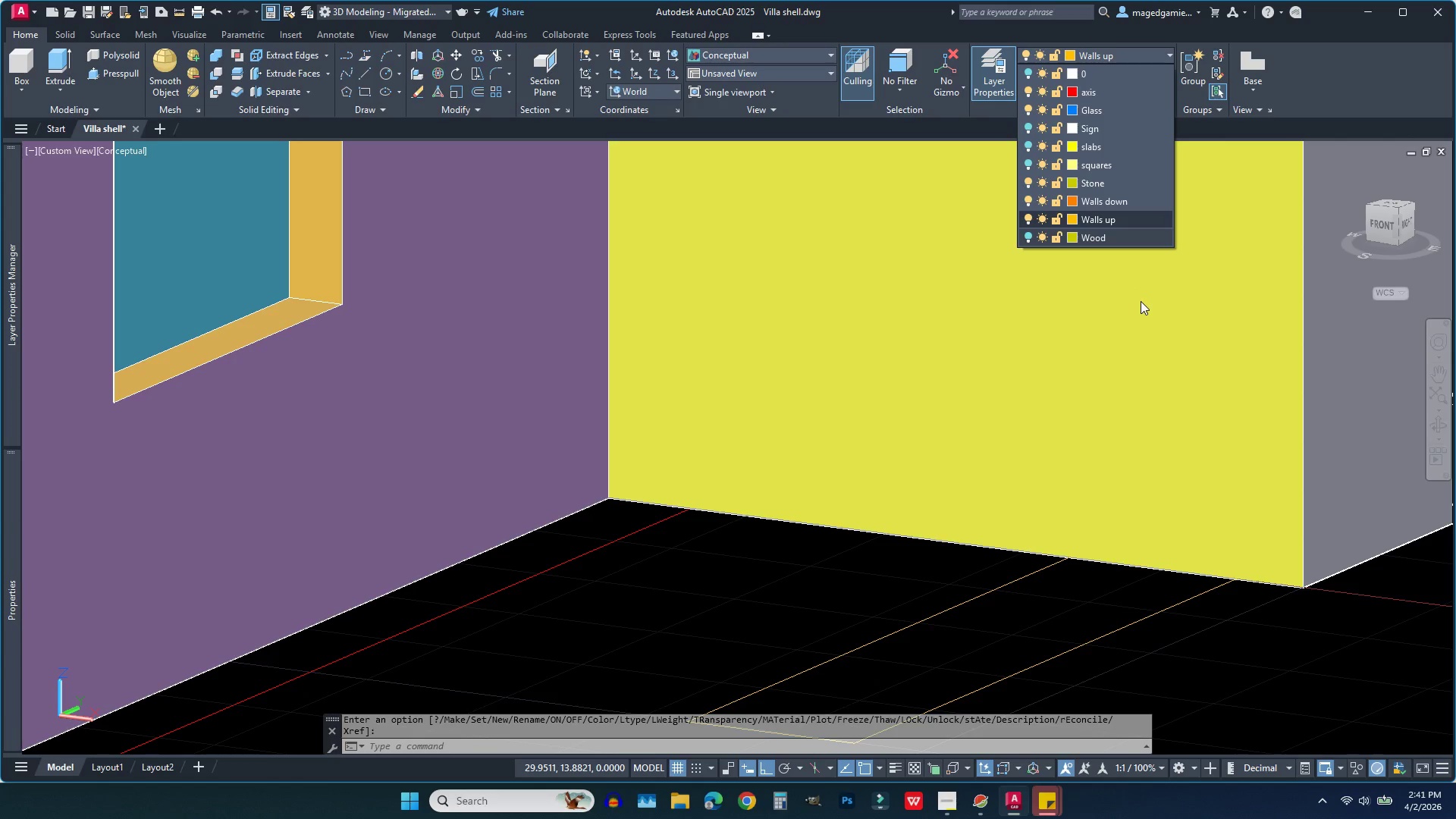 
scroll: coordinate [1133, 298], scroll_direction: down, amount: 1.0
 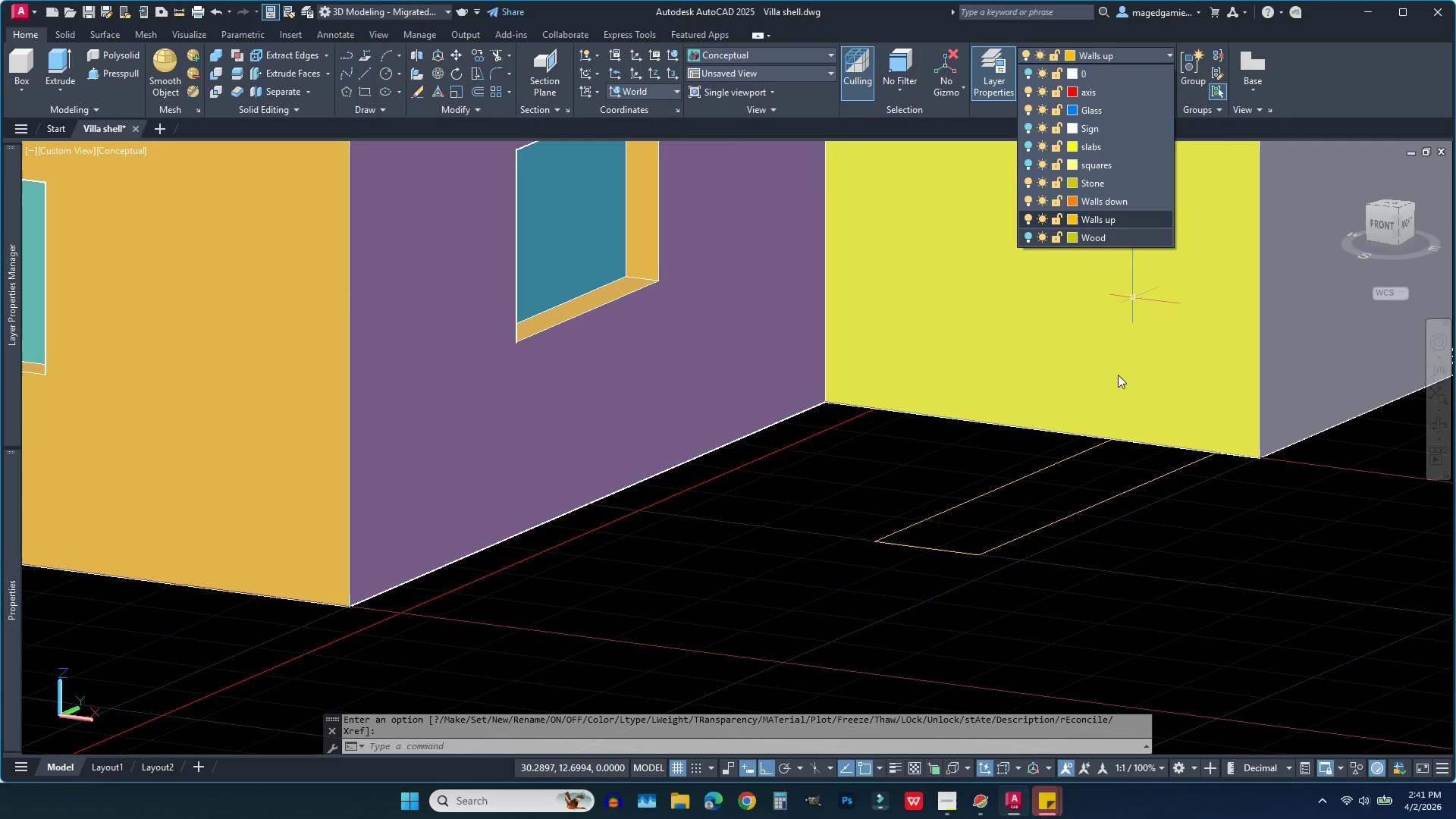 
key(Escape)
 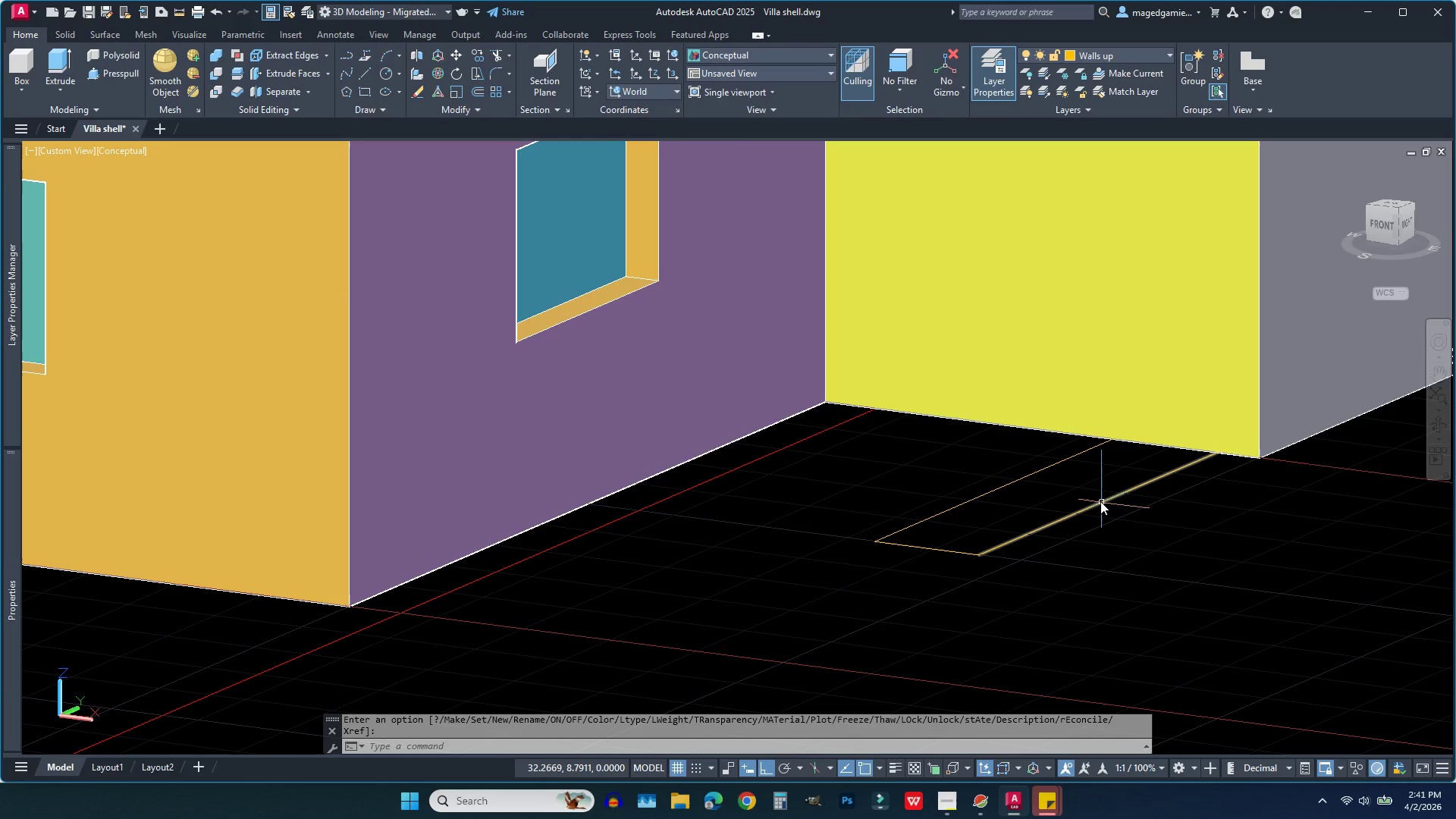 
left_click([1100, 501])
 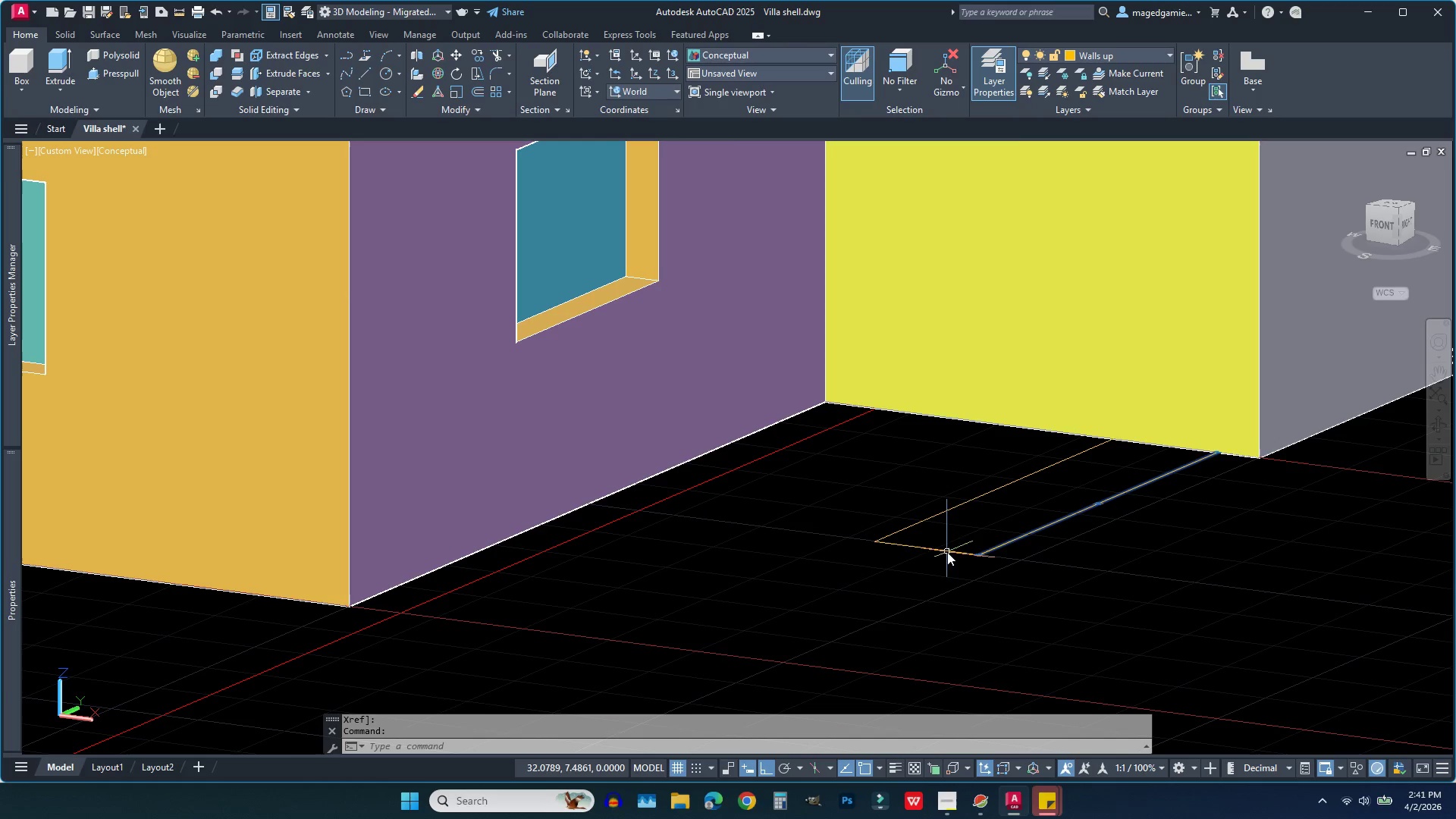 
left_click([945, 551])
 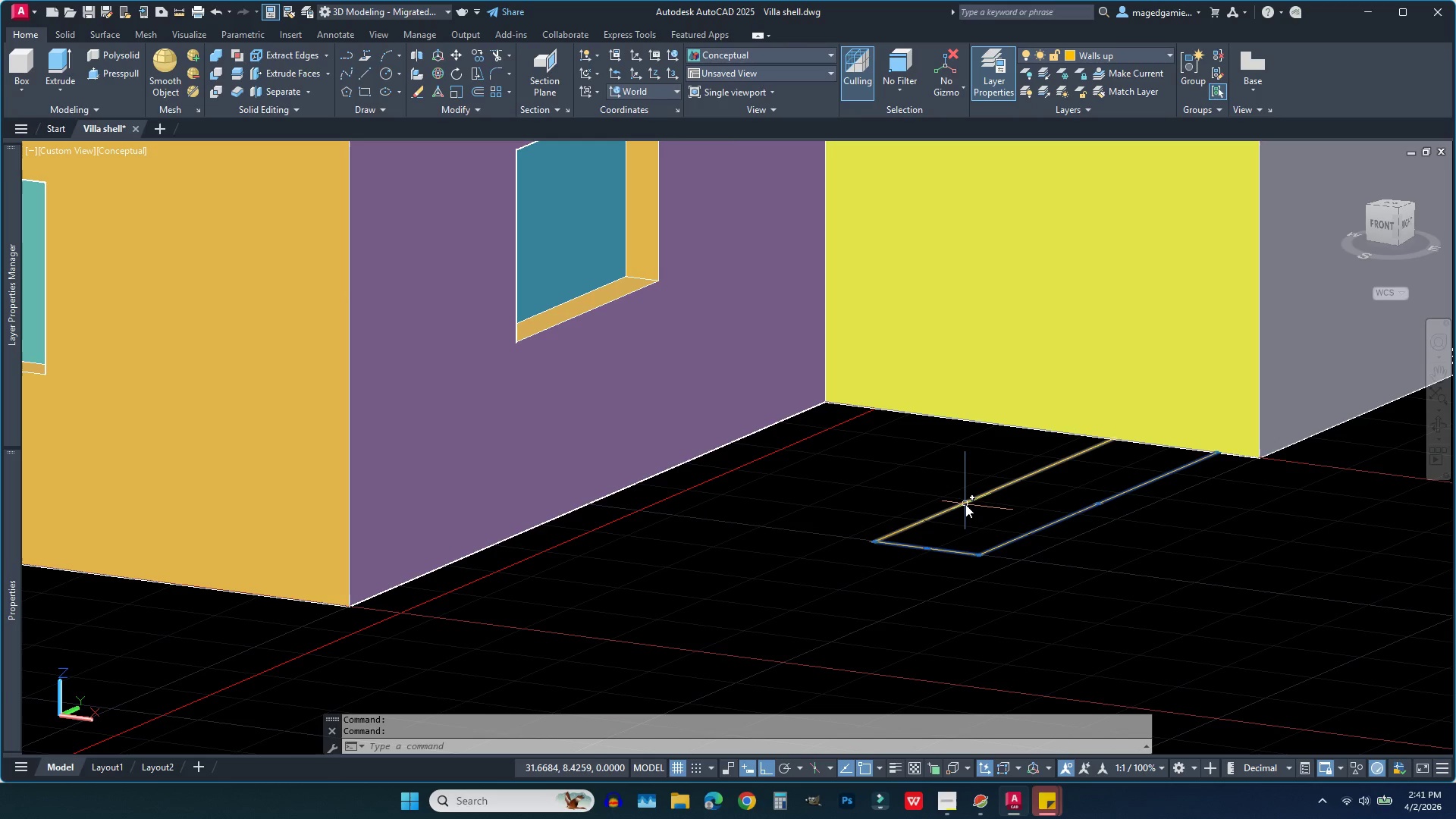 
left_click([965, 504])
 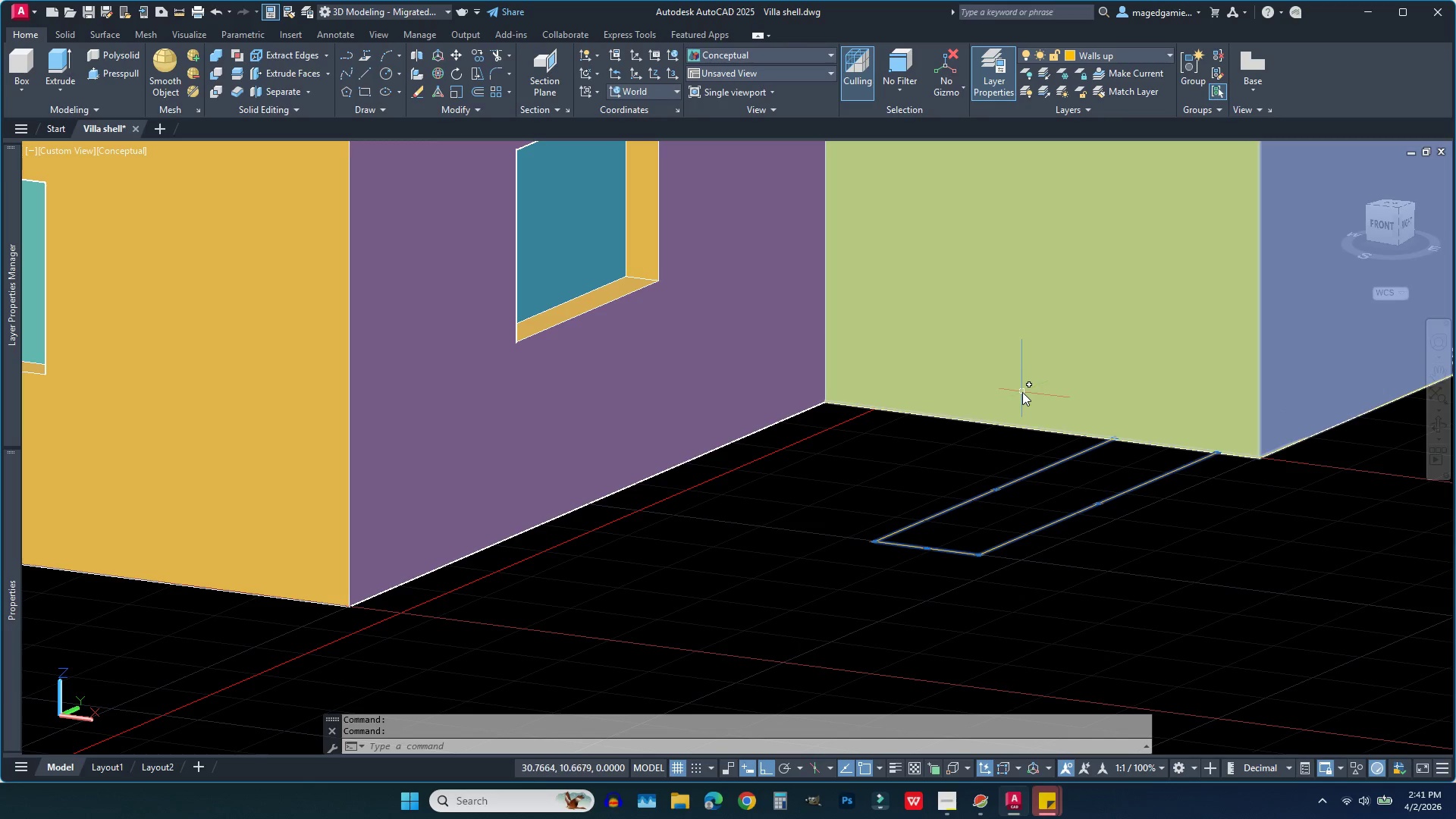 
wait(5.42)
 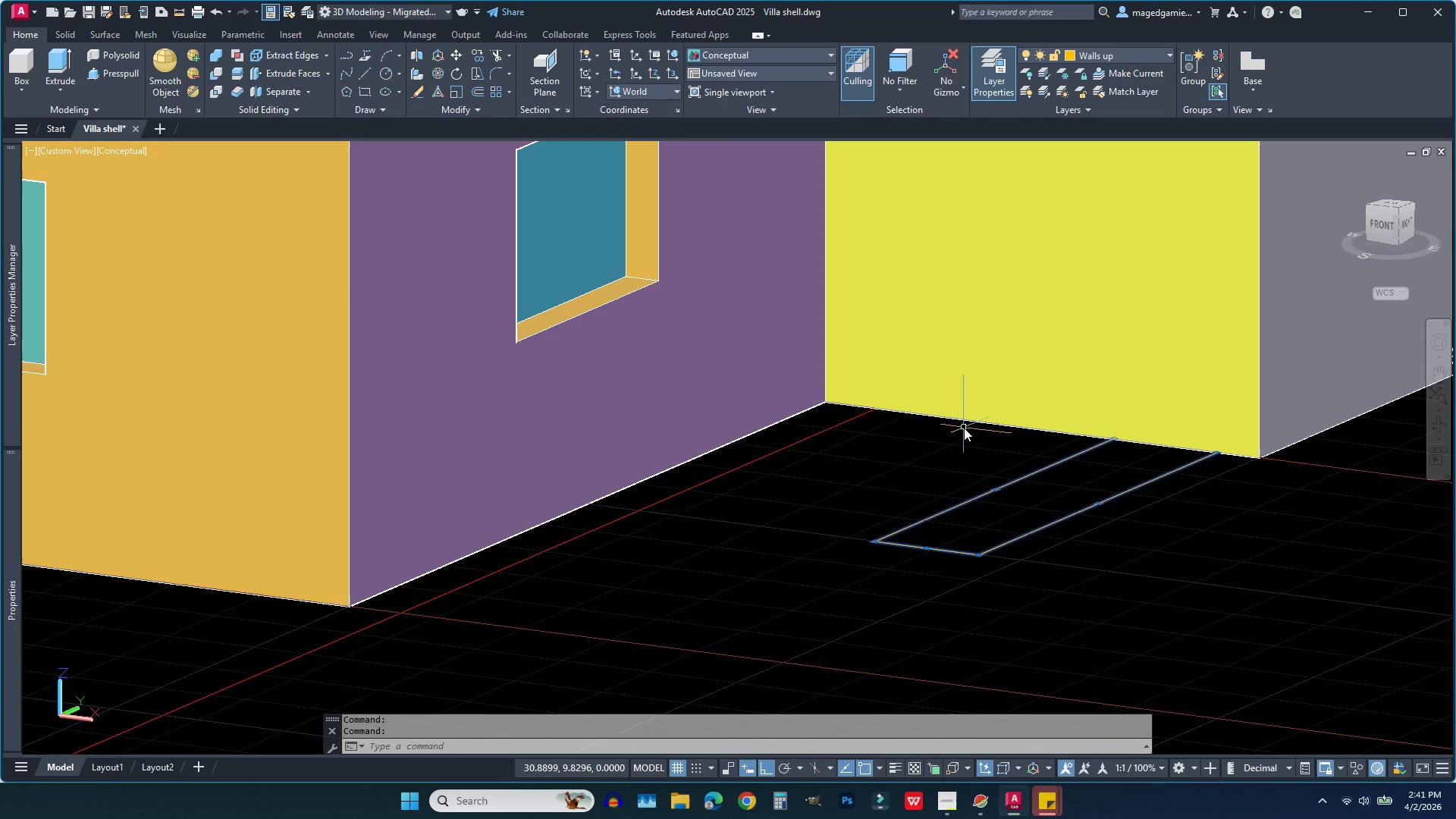 
left_click([1132, 443])
 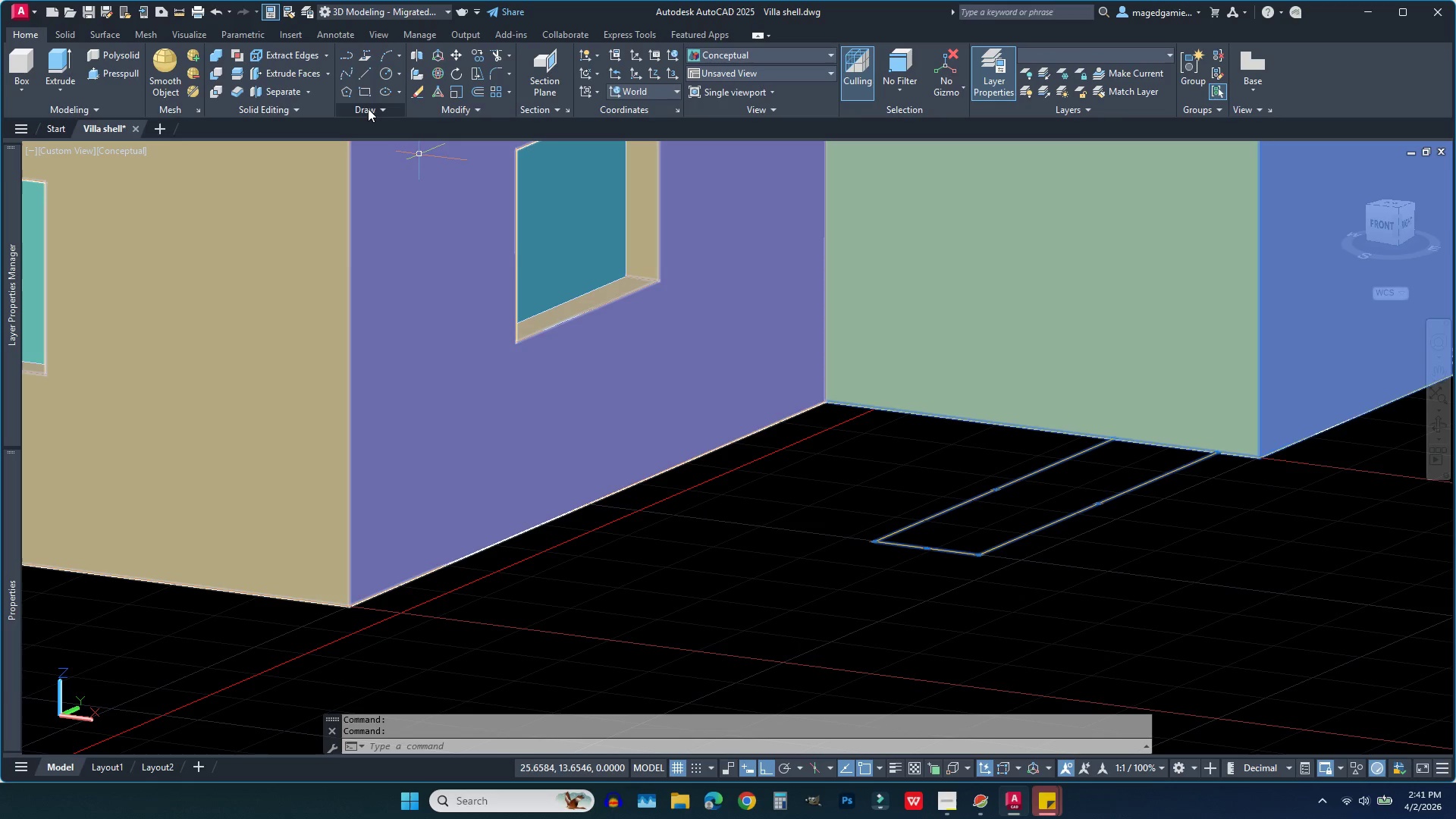 
wait(5.28)
 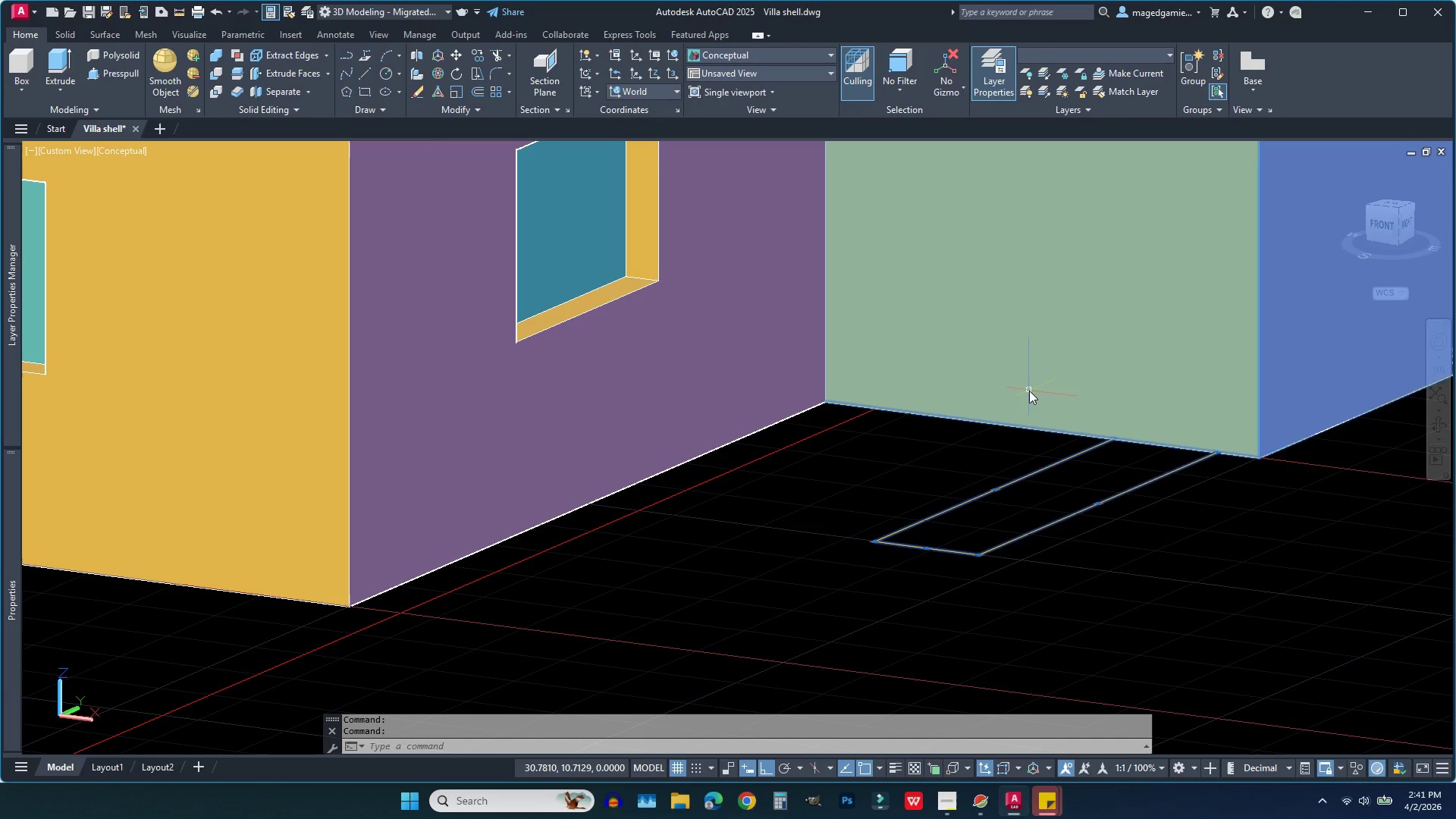 
left_click([365, 89])
 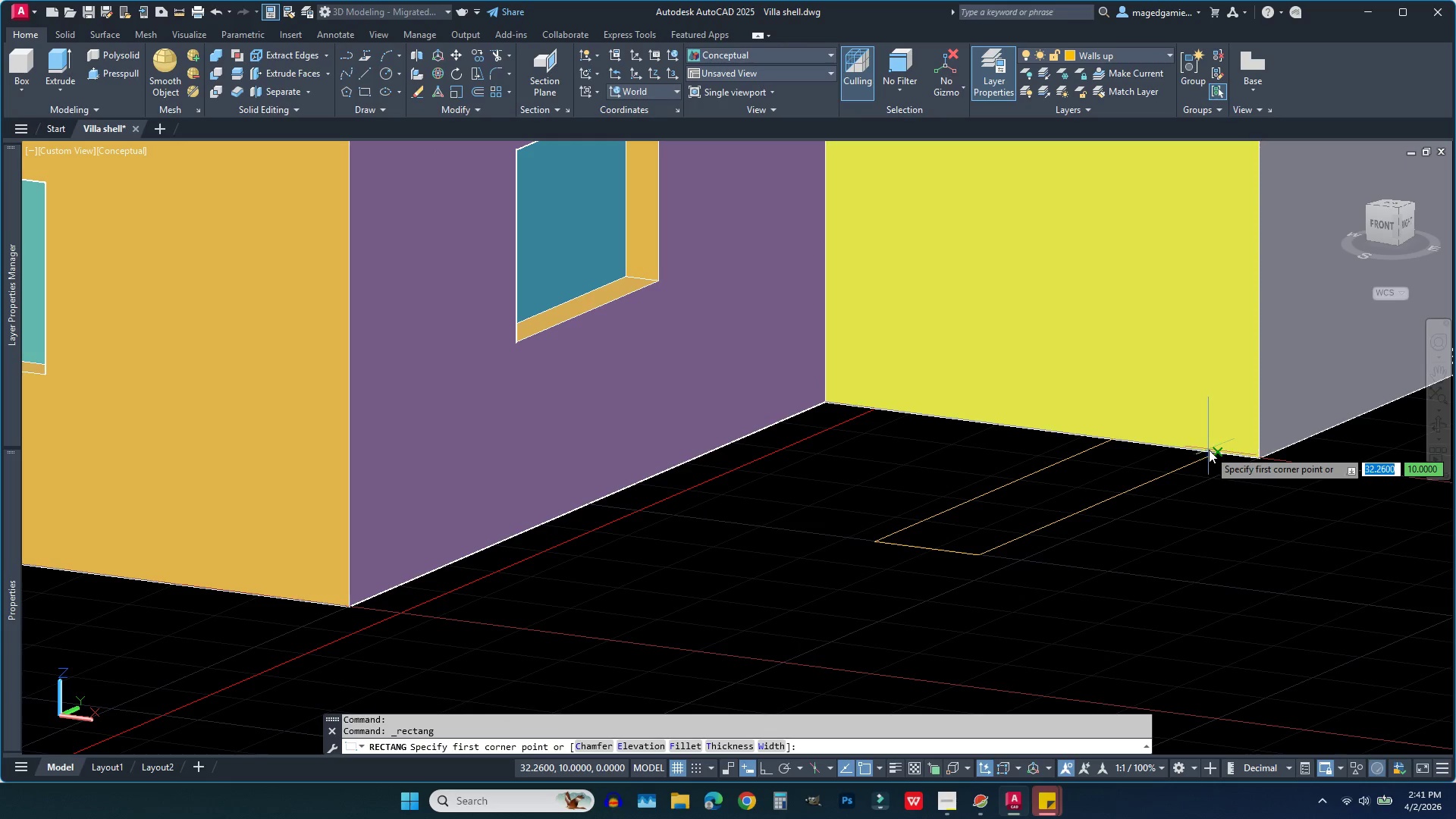 
left_click([1218, 453])
 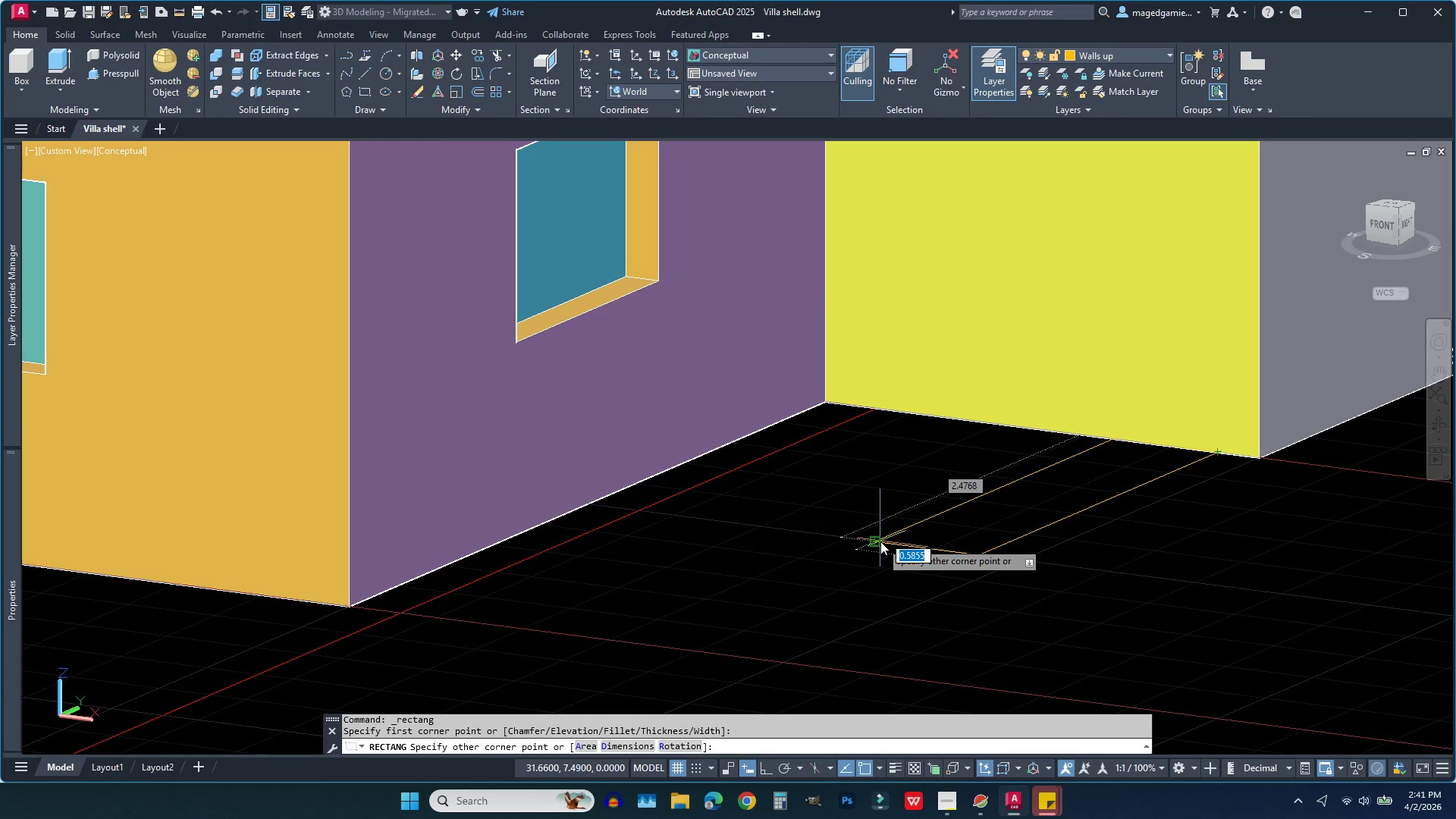 
left_click([877, 543])
 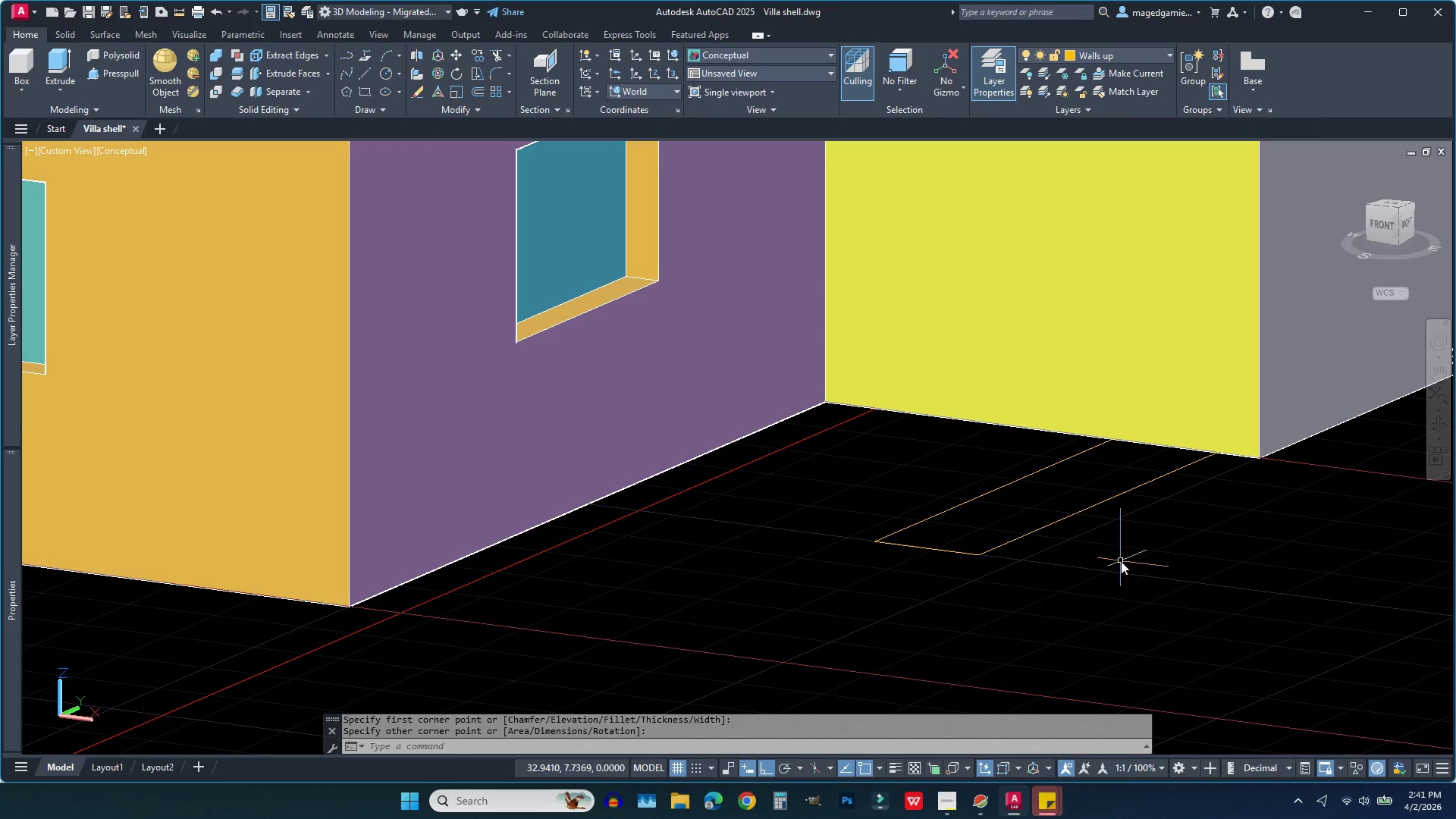 
key(Escape)
 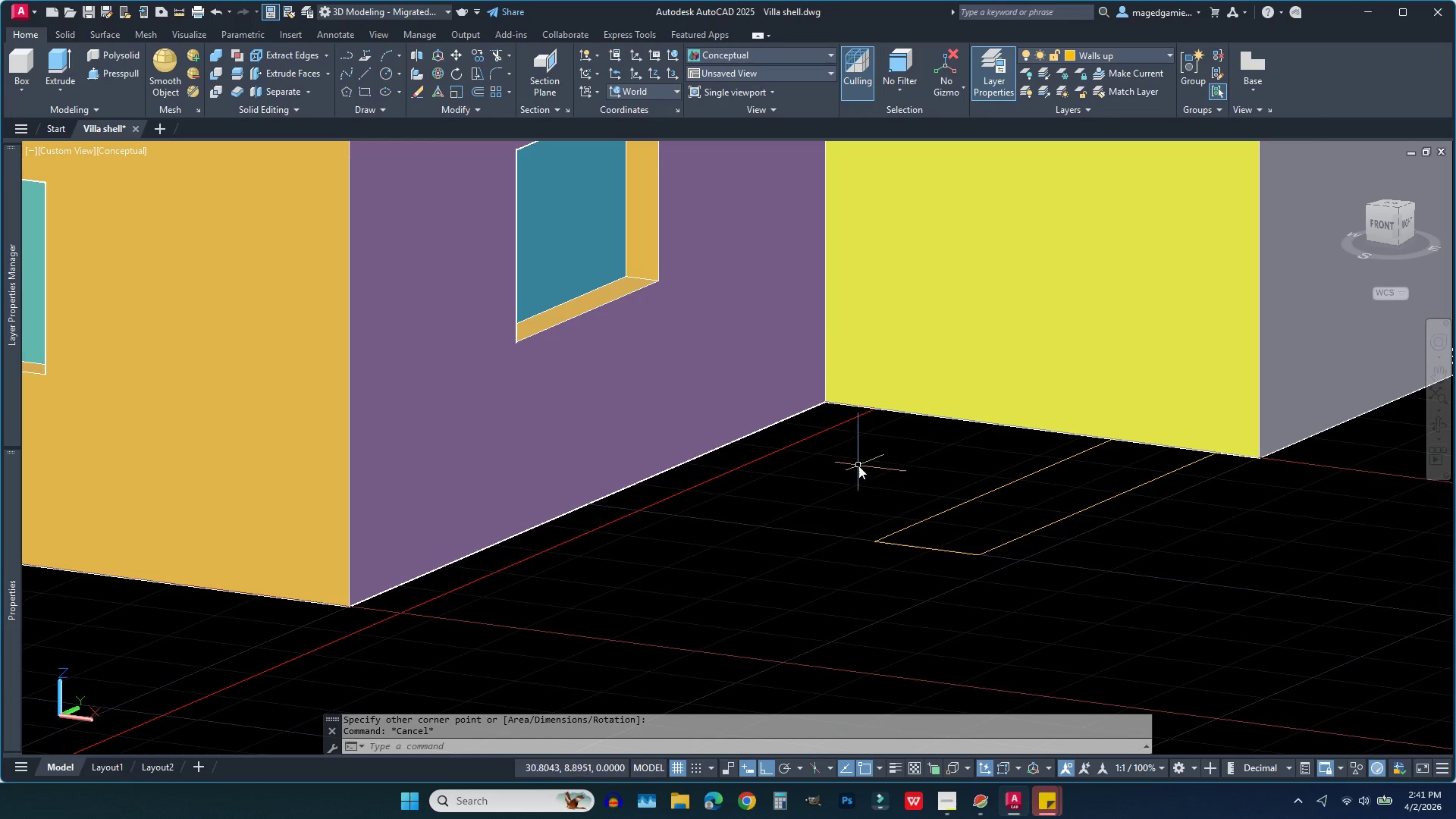 
left_click([856, 466])
 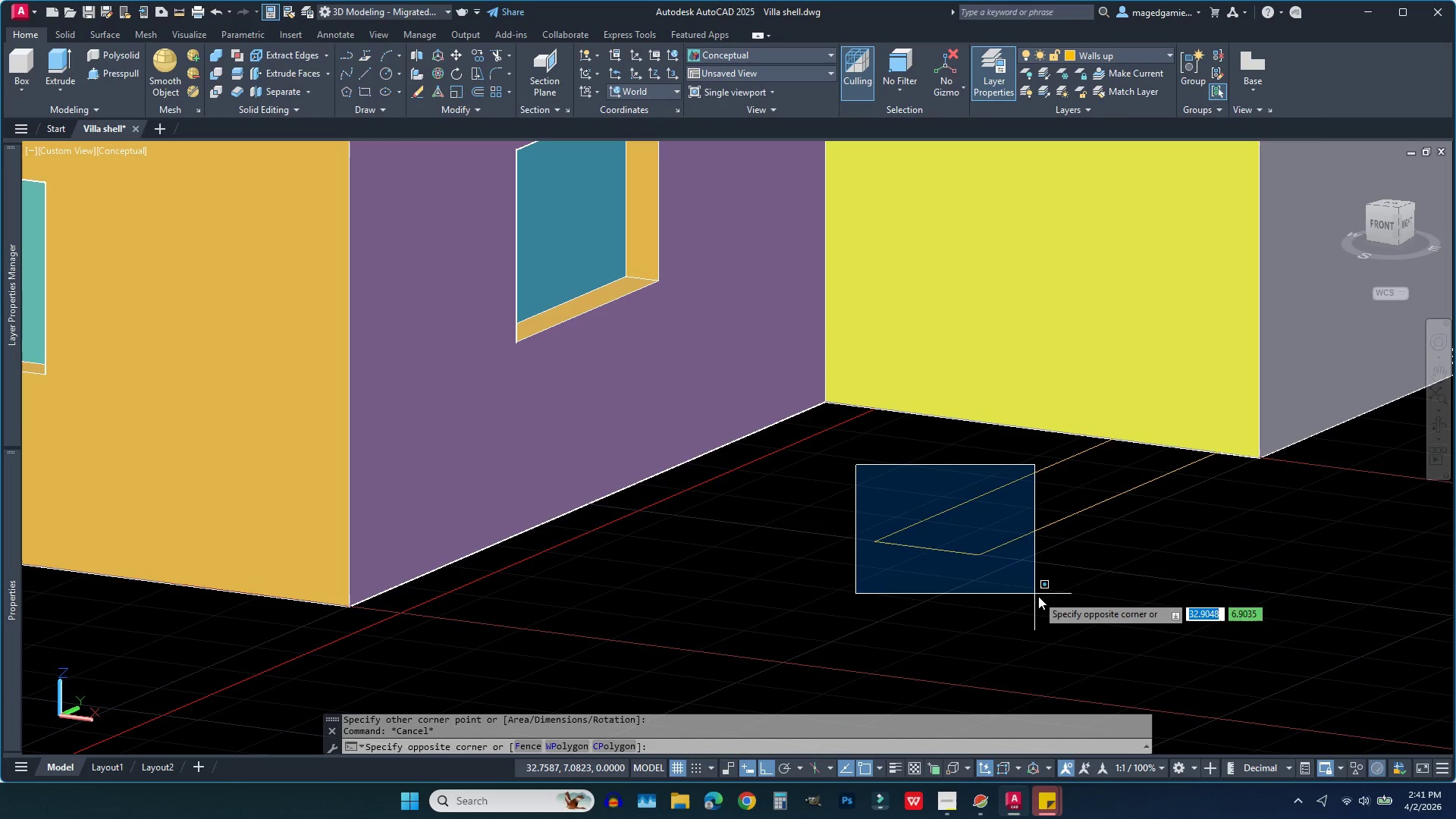 
left_click([1042, 598])
 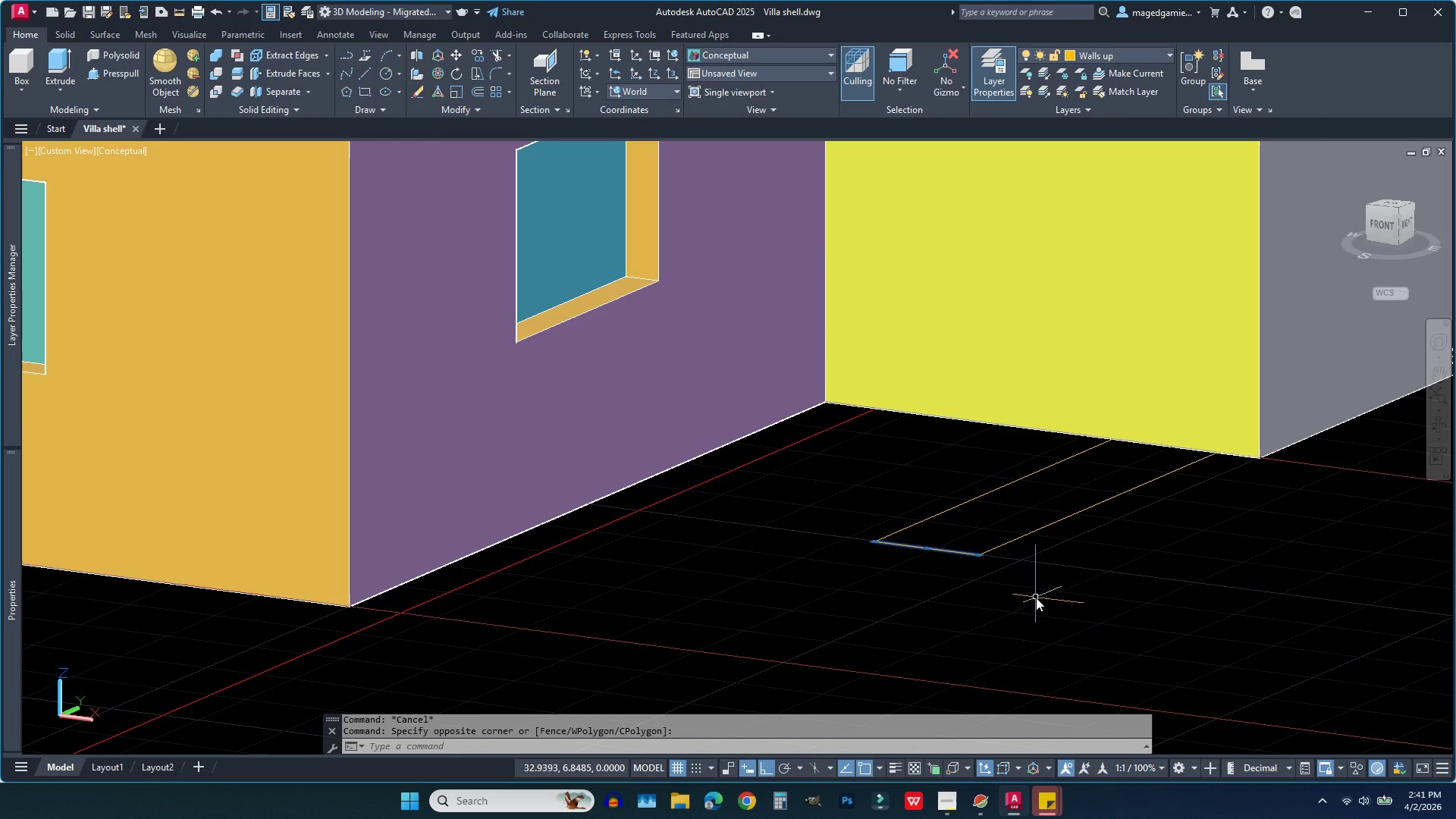 
key(Delete)
 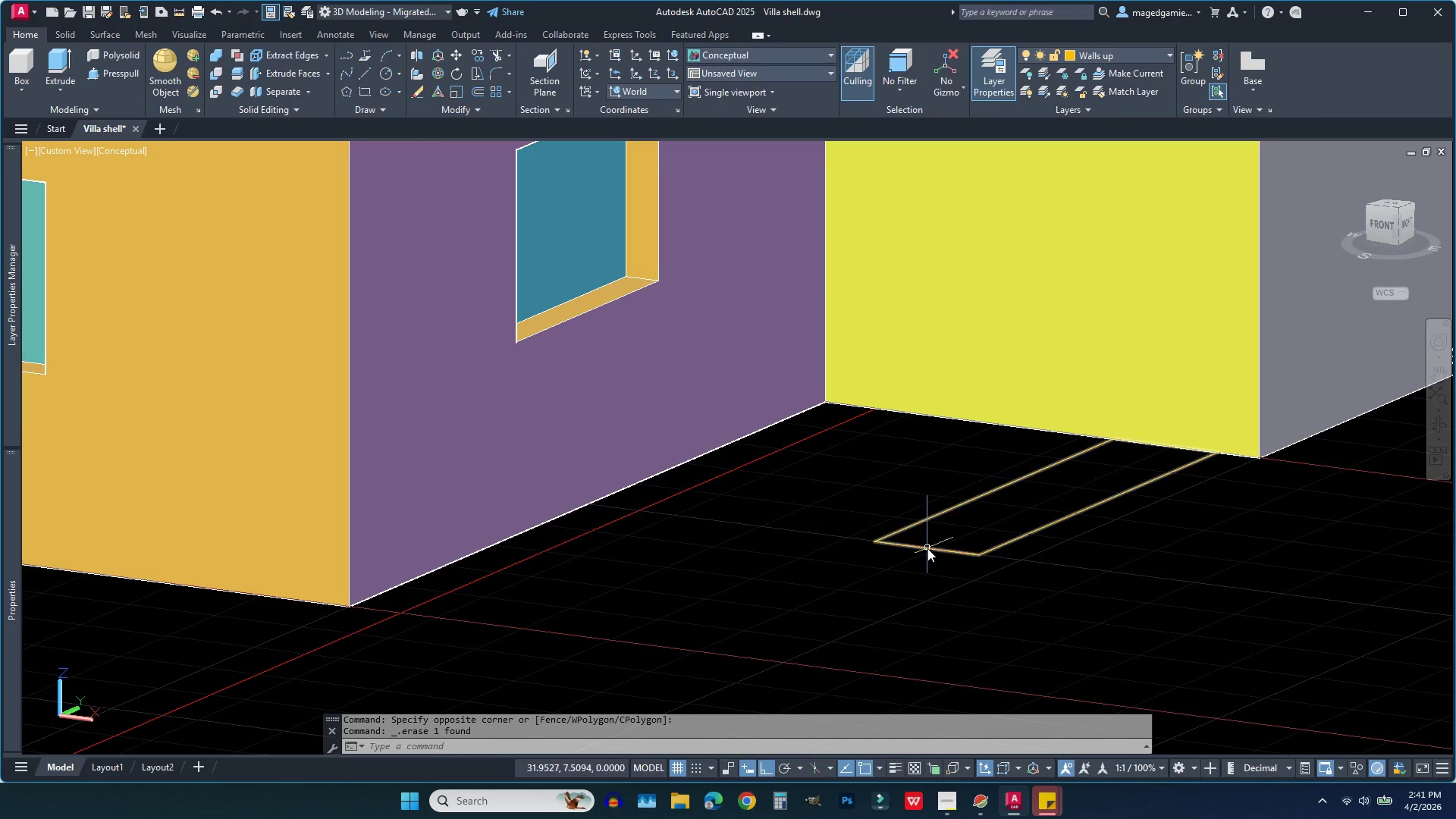 
left_click([927, 548])
 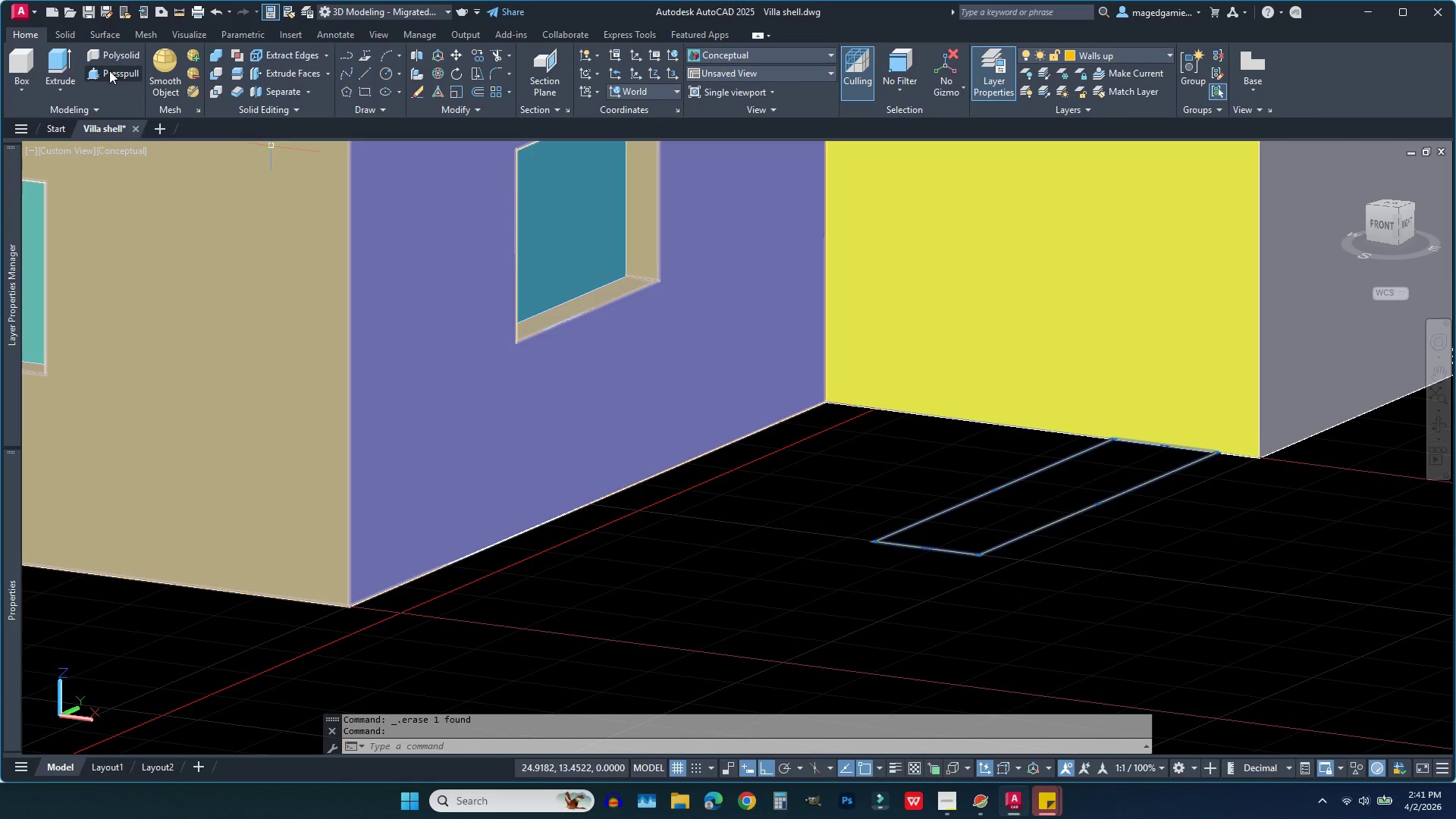 
left_click([63, 58])
 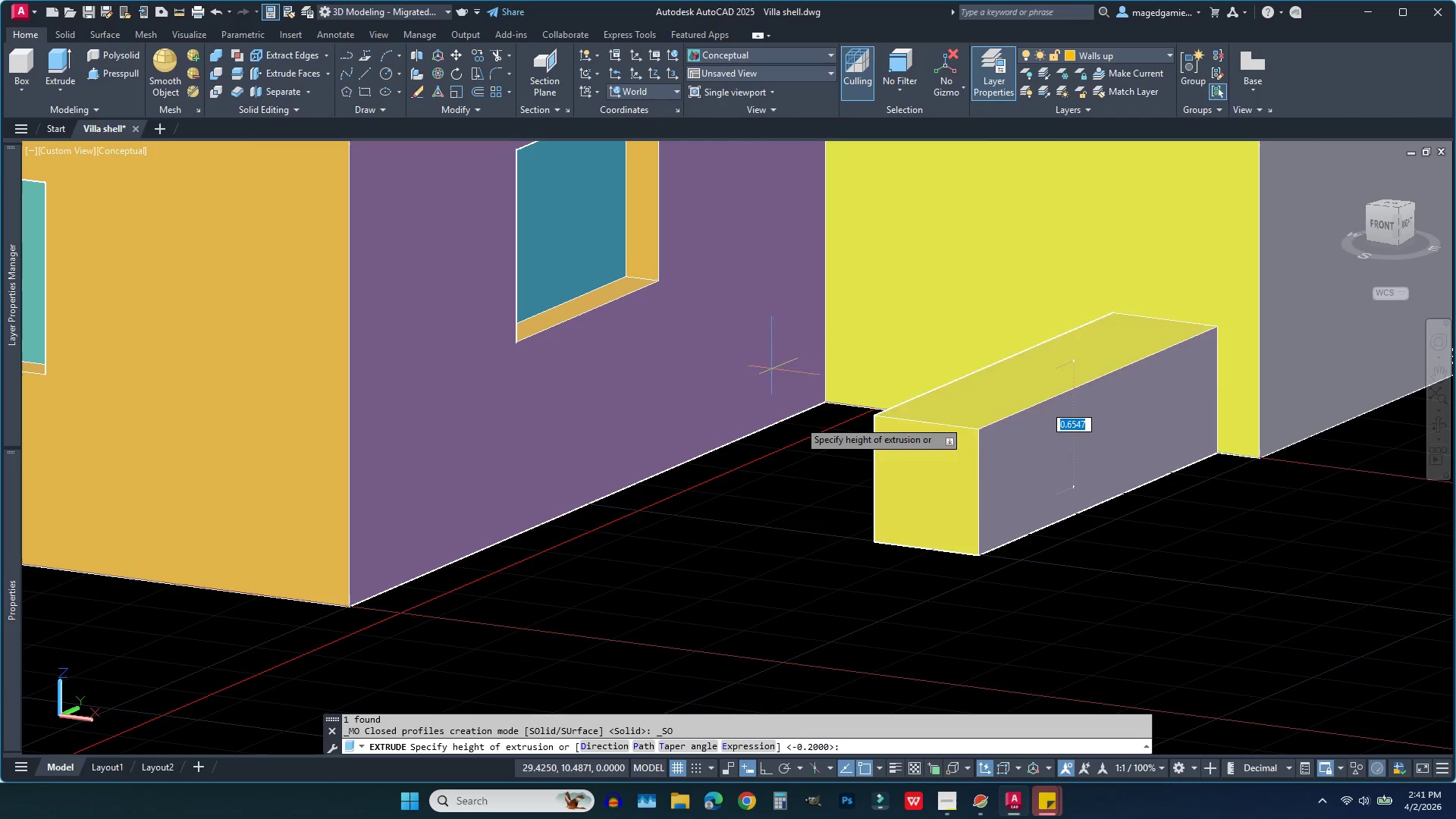 
scroll: coordinate [1072, 479], scroll_direction: down, amount: 4.0
 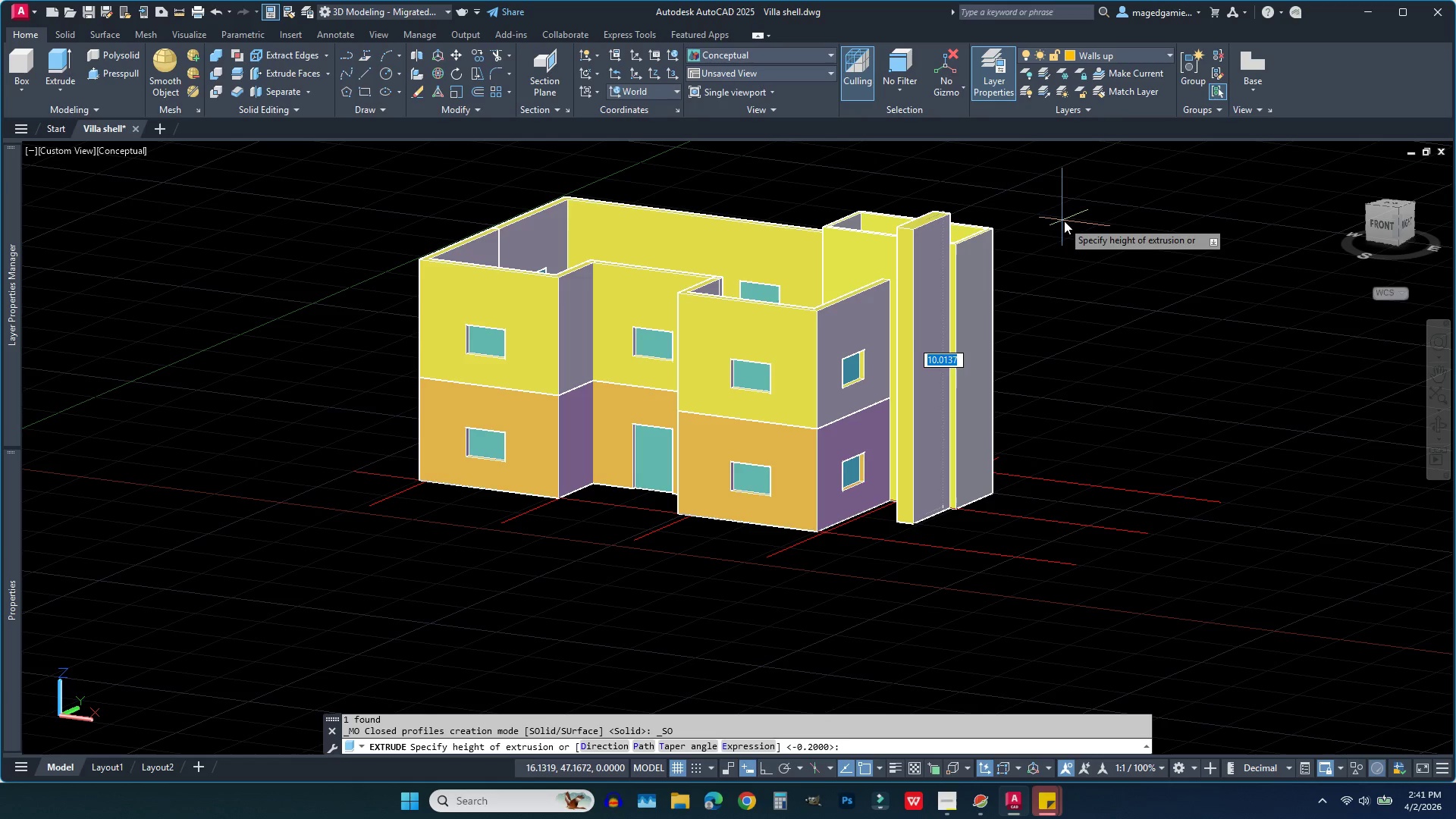 
left_click([1064, 222])
 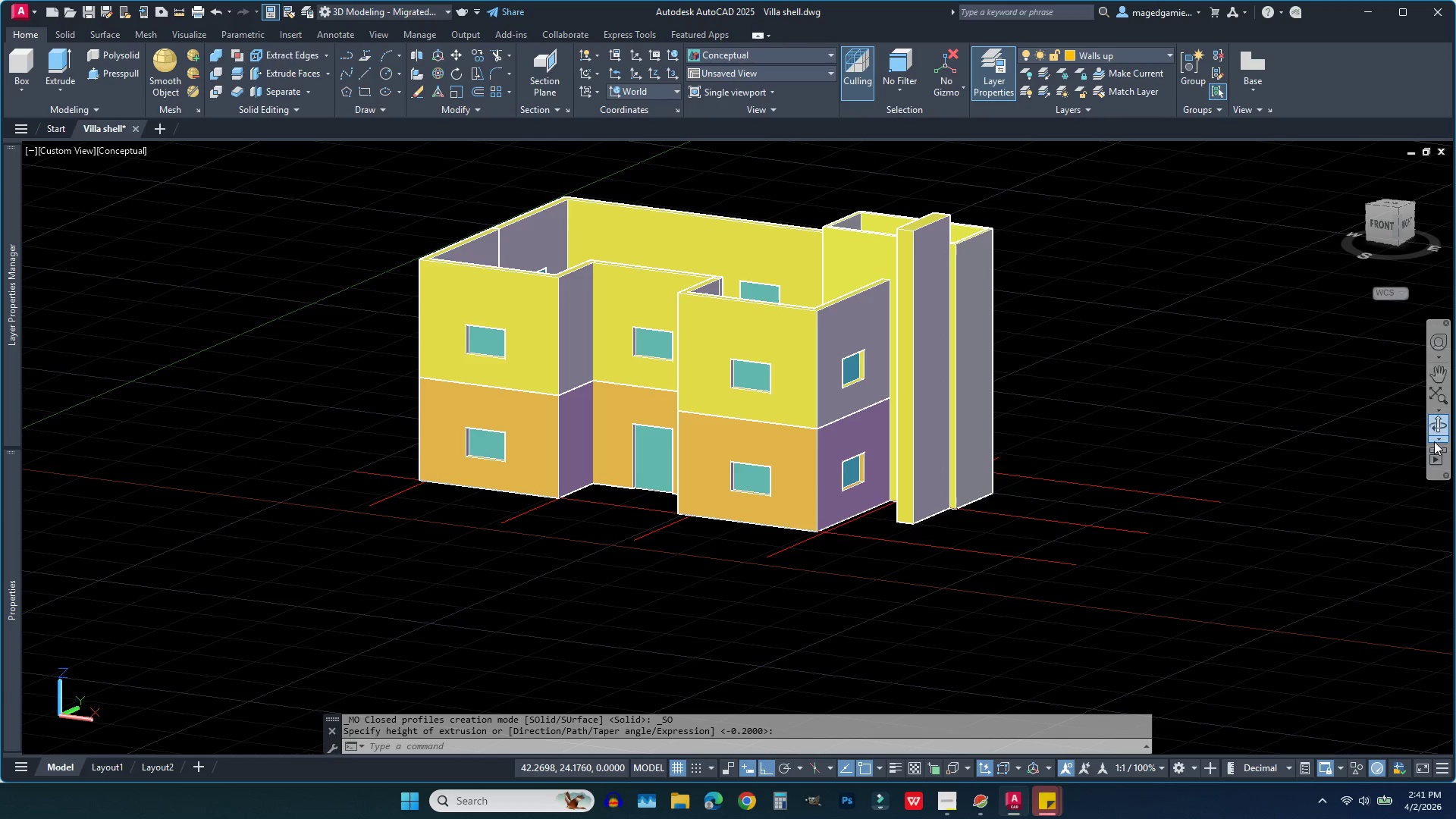 
left_click([1438, 428])
 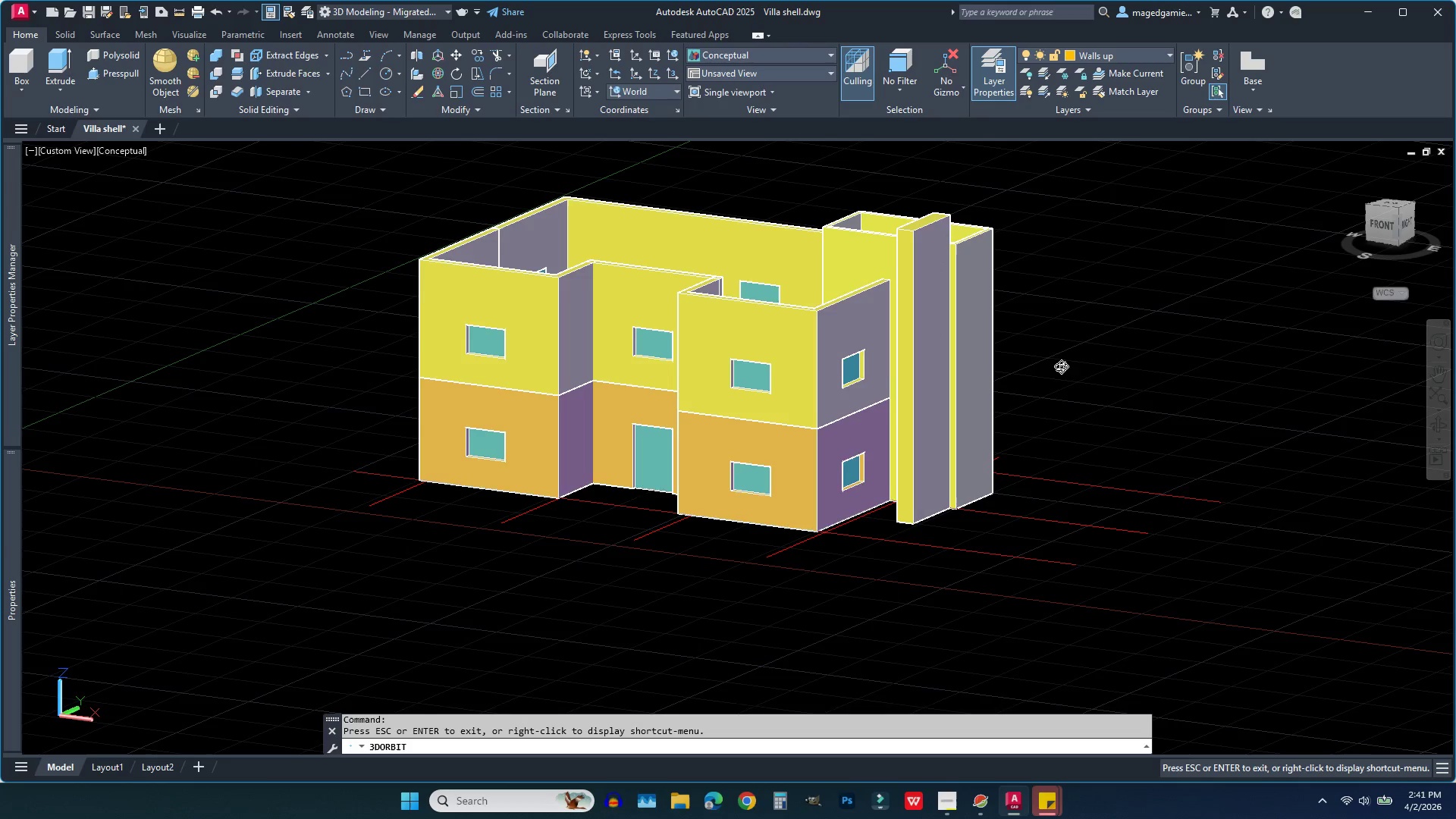 
left_click_drag(start_coordinate=[1020, 369], to_coordinate=[715, 409])
 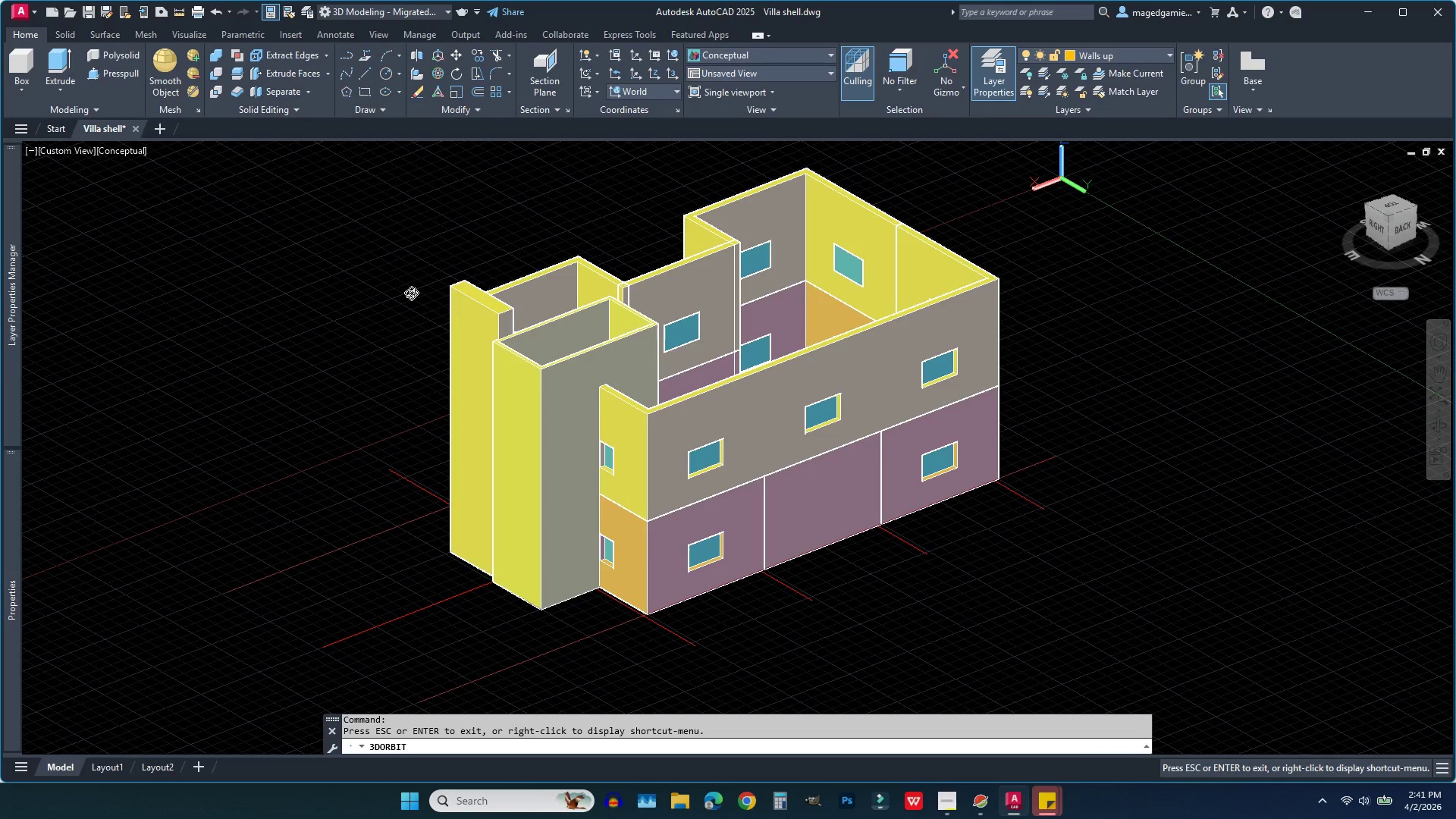 
right_click([404, 286])
 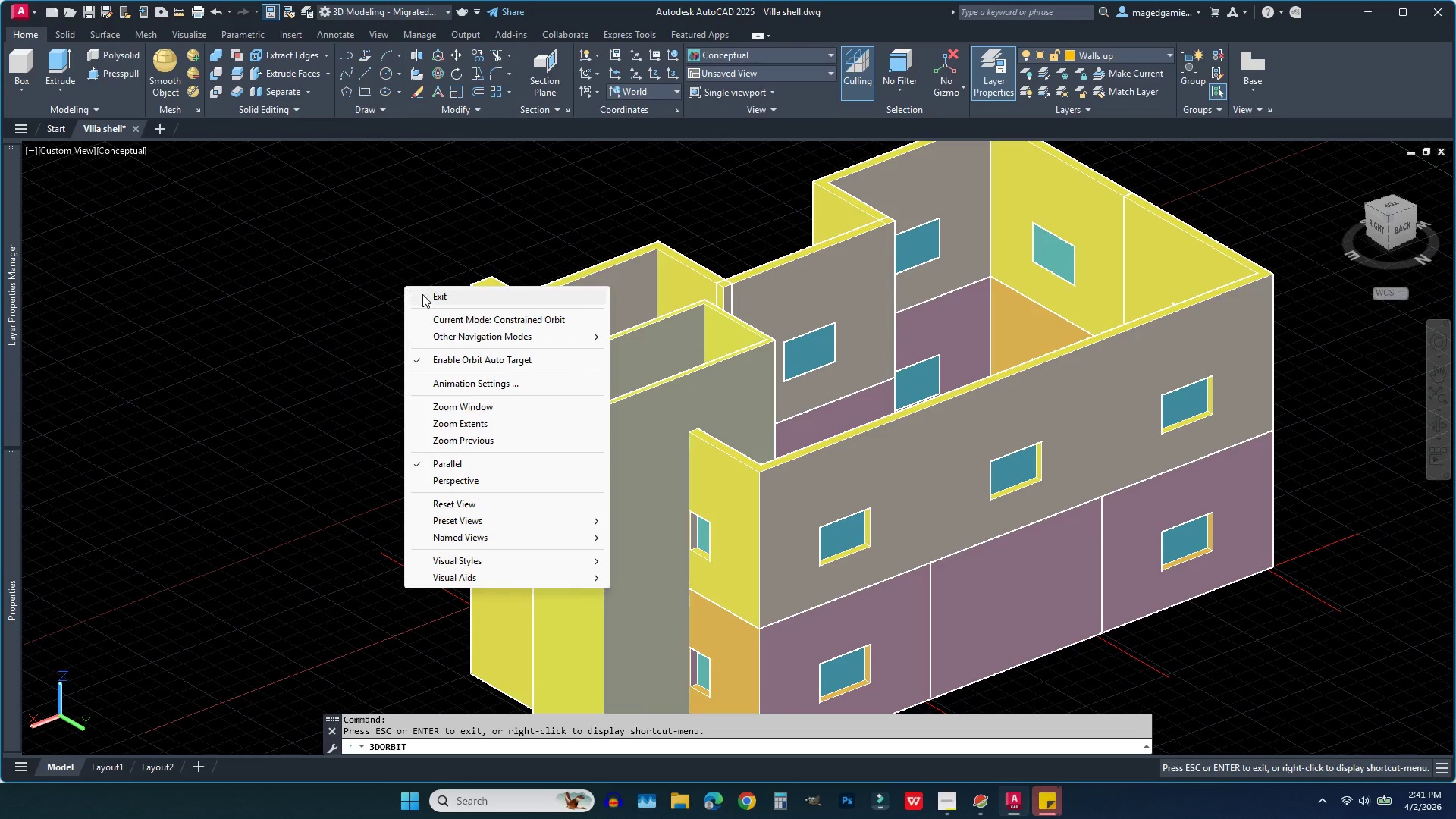 
scroll: coordinate [406, 290], scroll_direction: up, amount: 4.0
 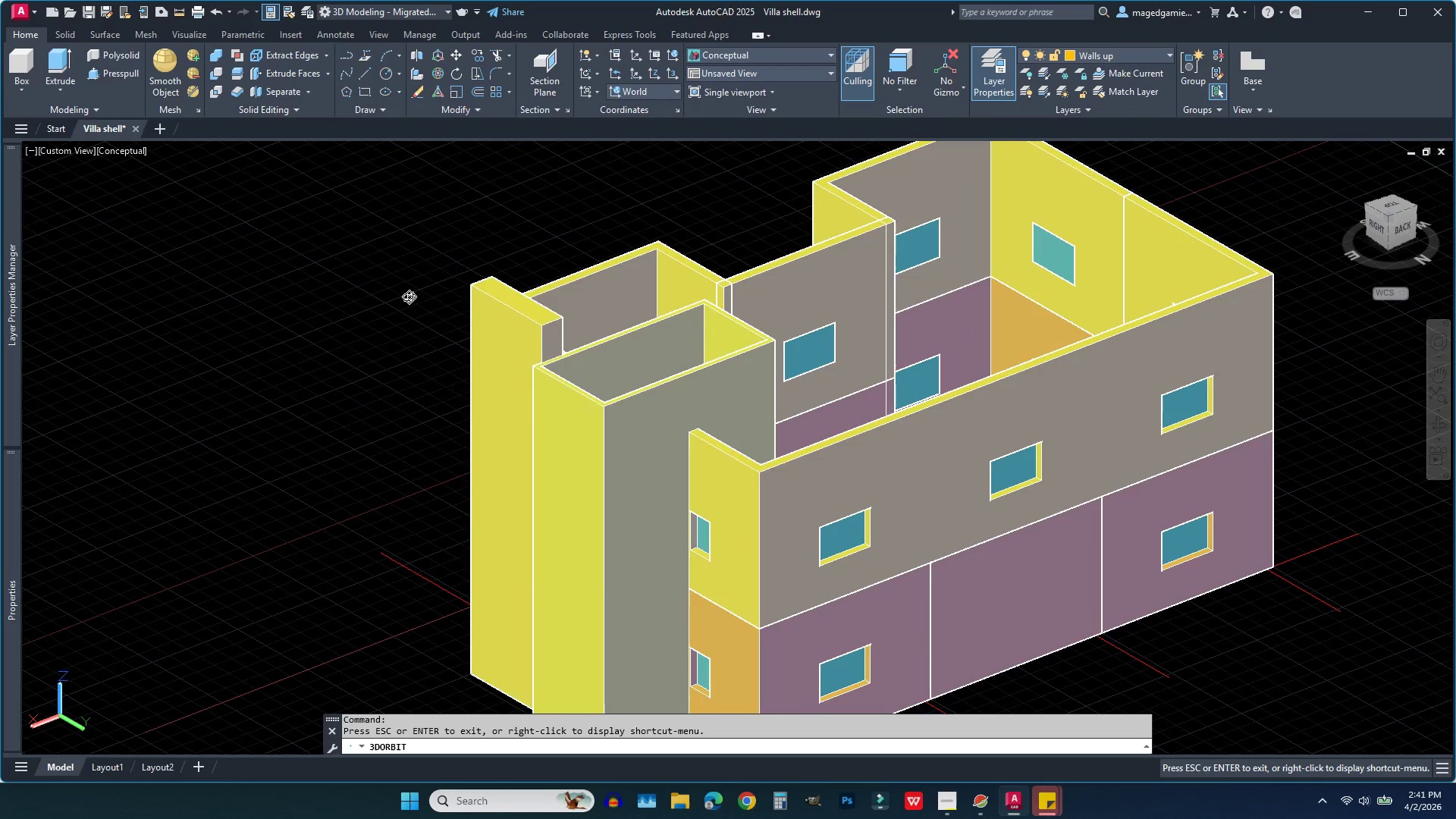 
left_click([424, 294])
 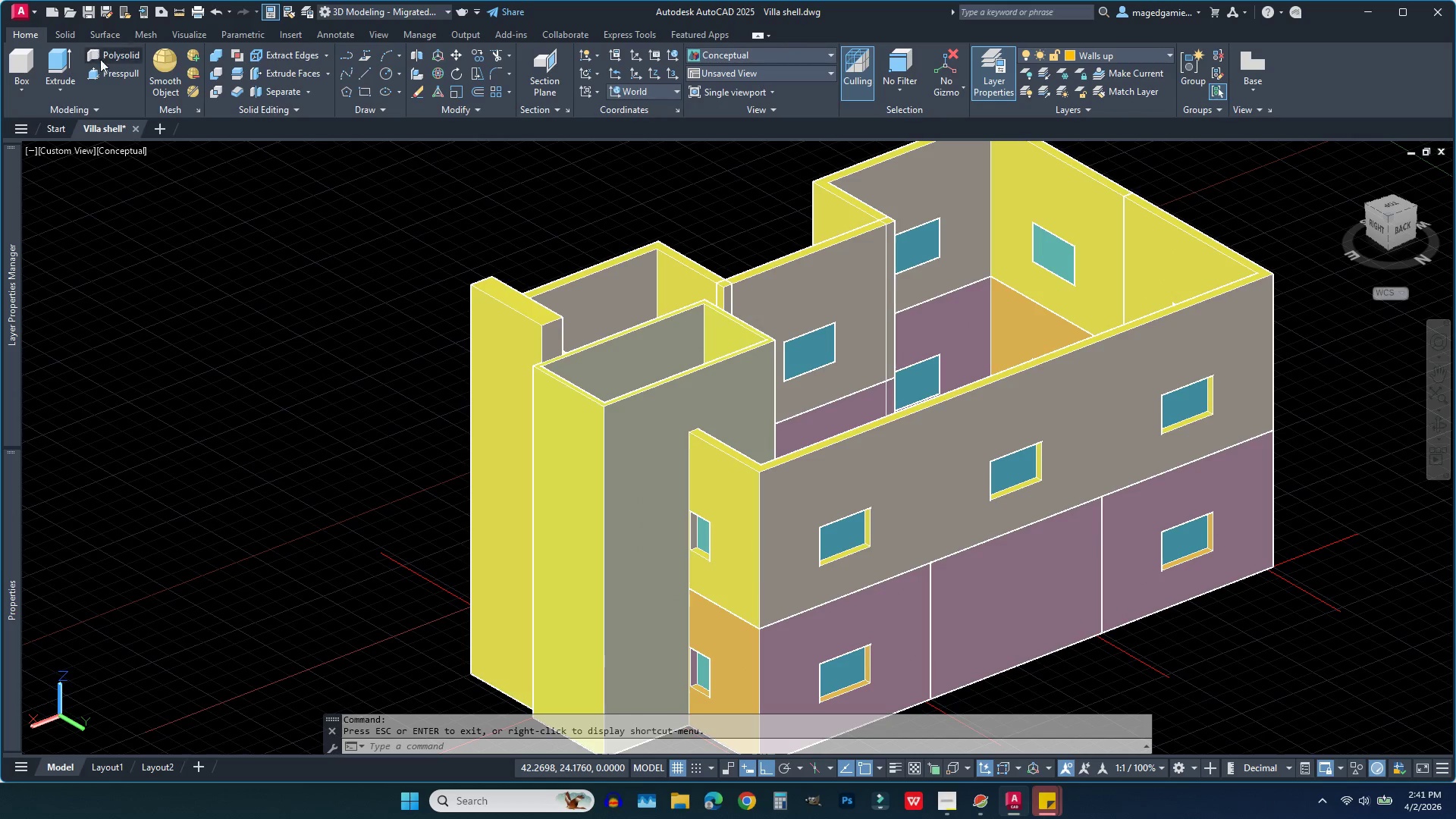 
left_click([105, 73])
 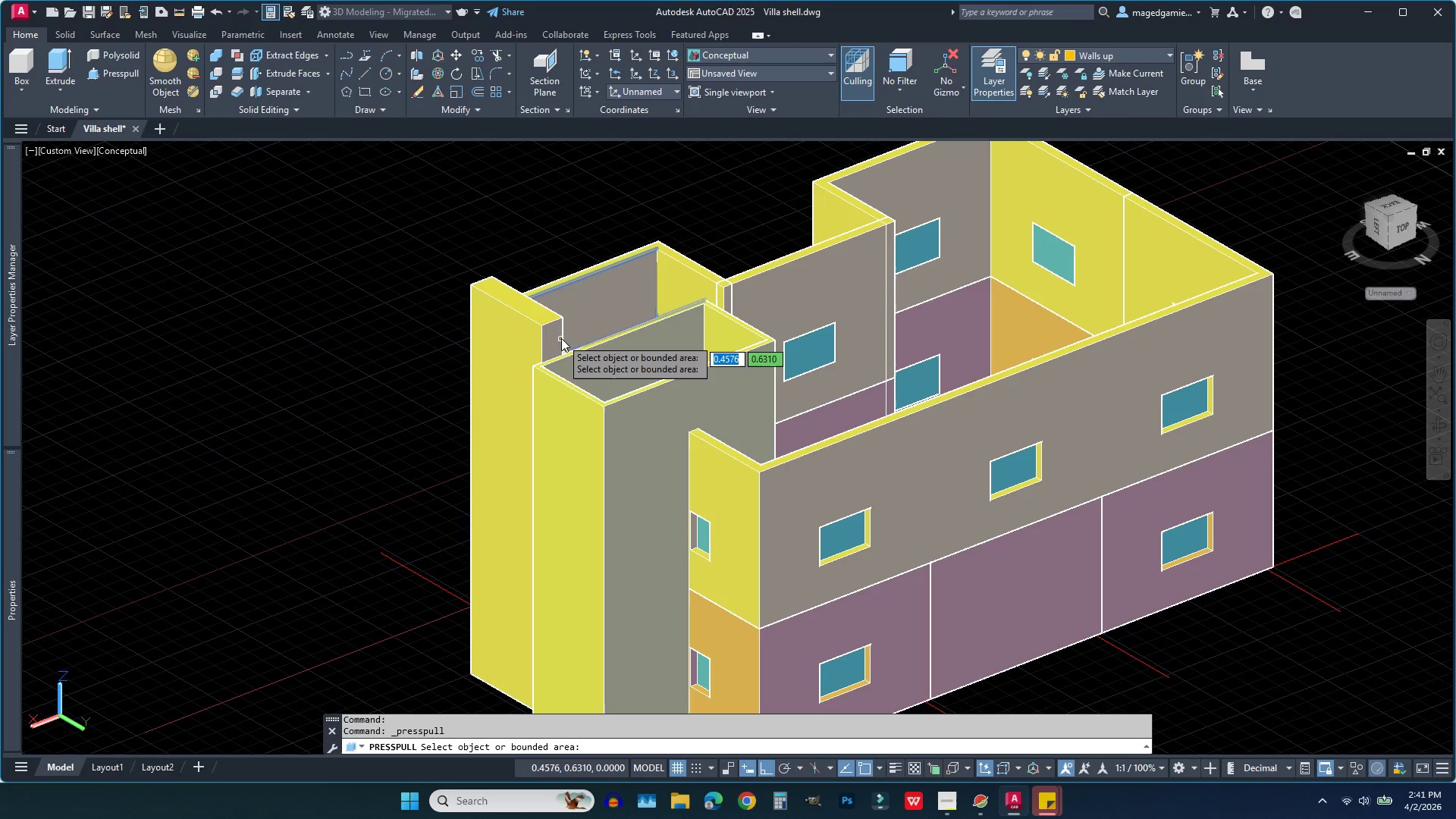 
left_click([554, 333])
 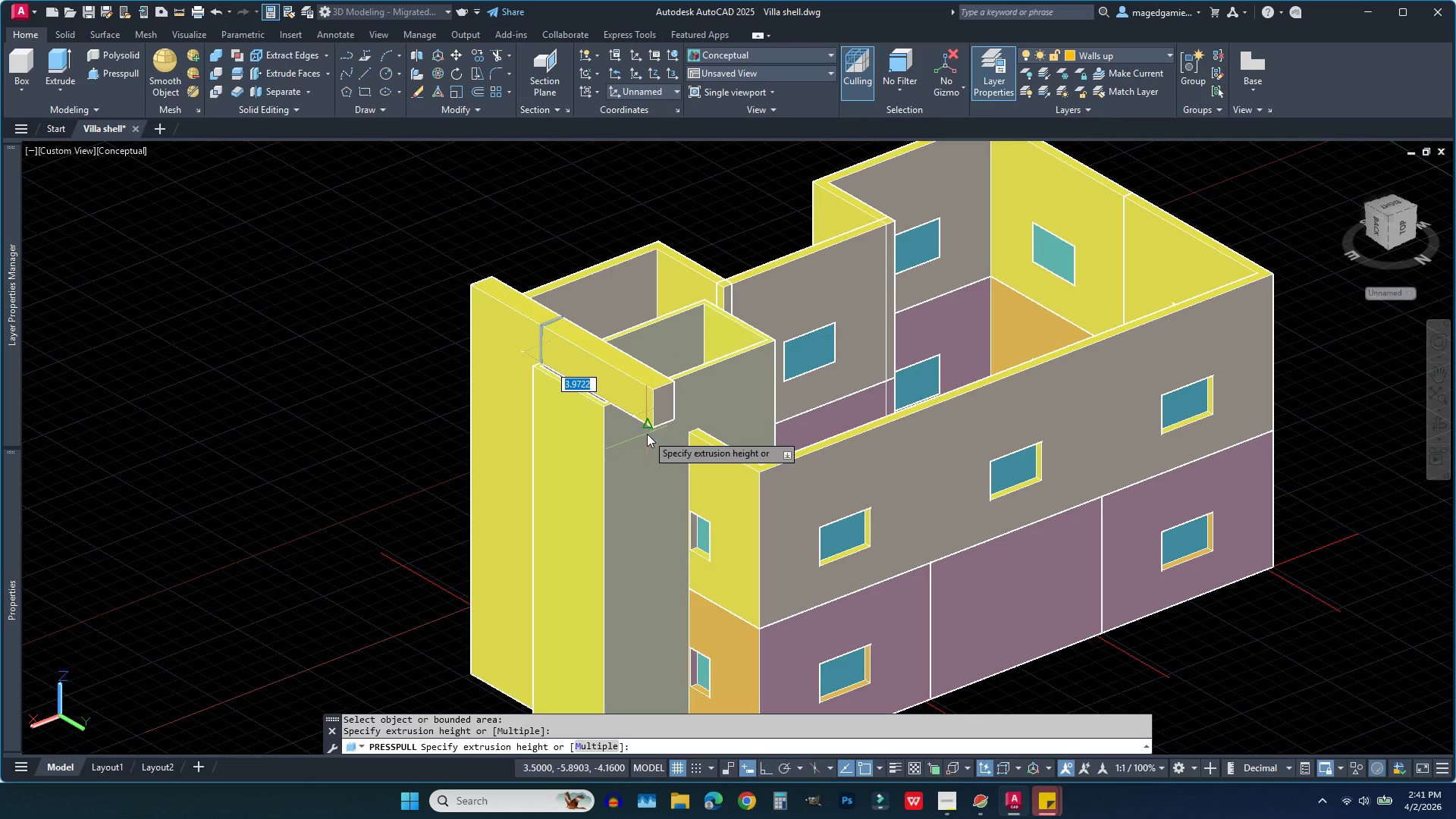 
key(Escape)
 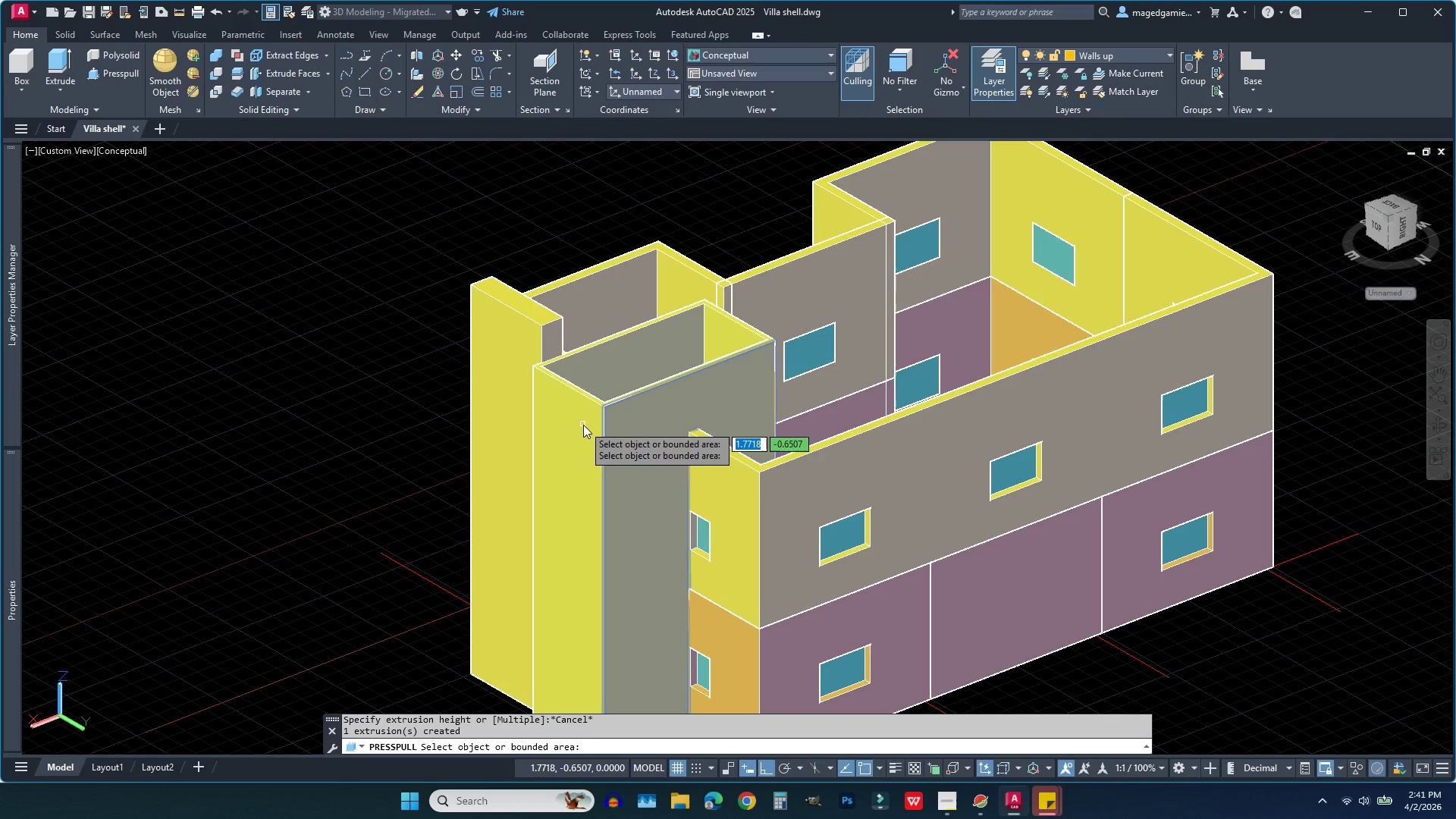 
scroll: coordinate [576, 422], scroll_direction: up, amount: 2.0
 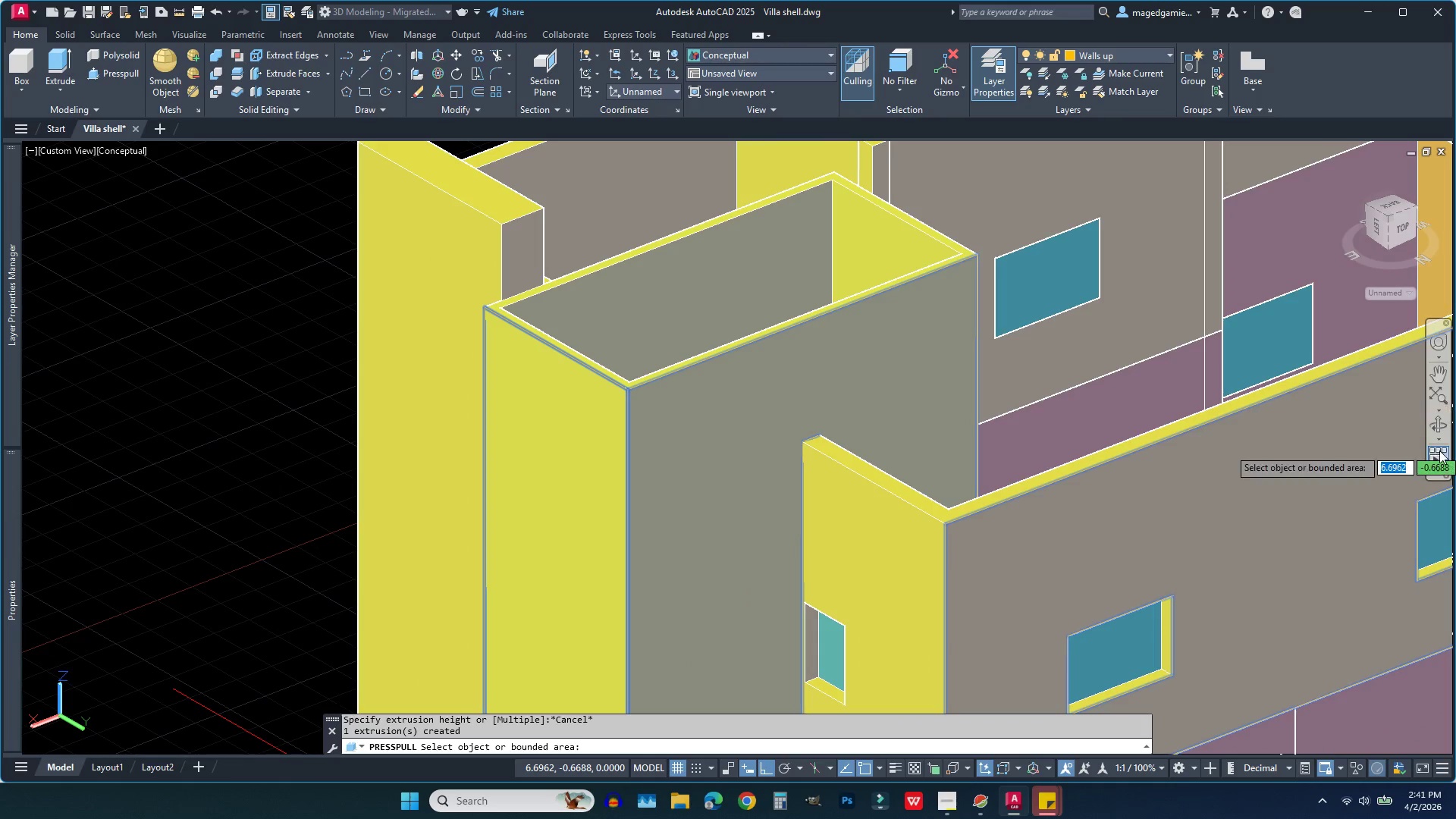 
left_click([1438, 425])
 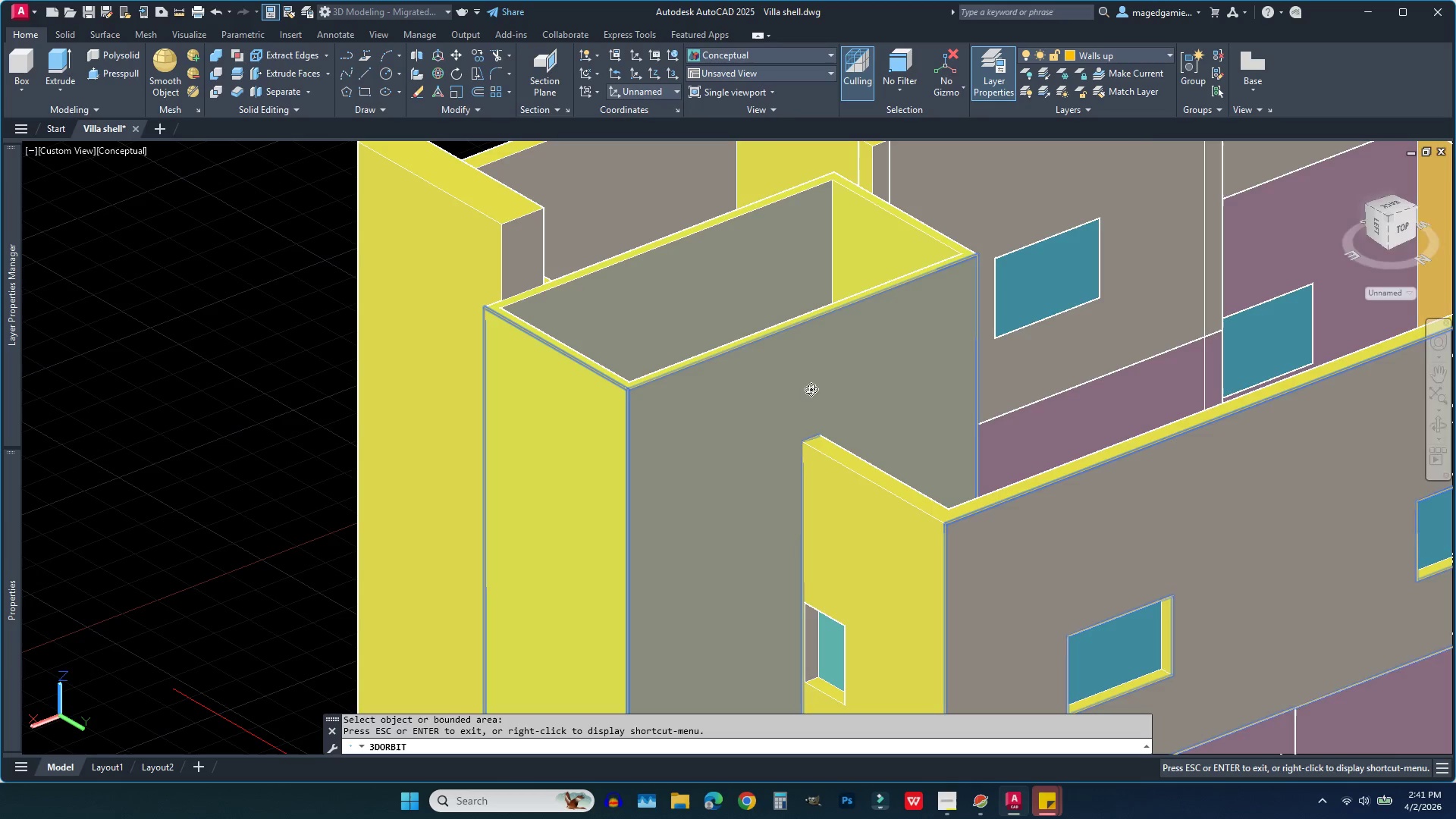 
left_click_drag(start_coordinate=[815, 391], to_coordinate=[1054, 384])
 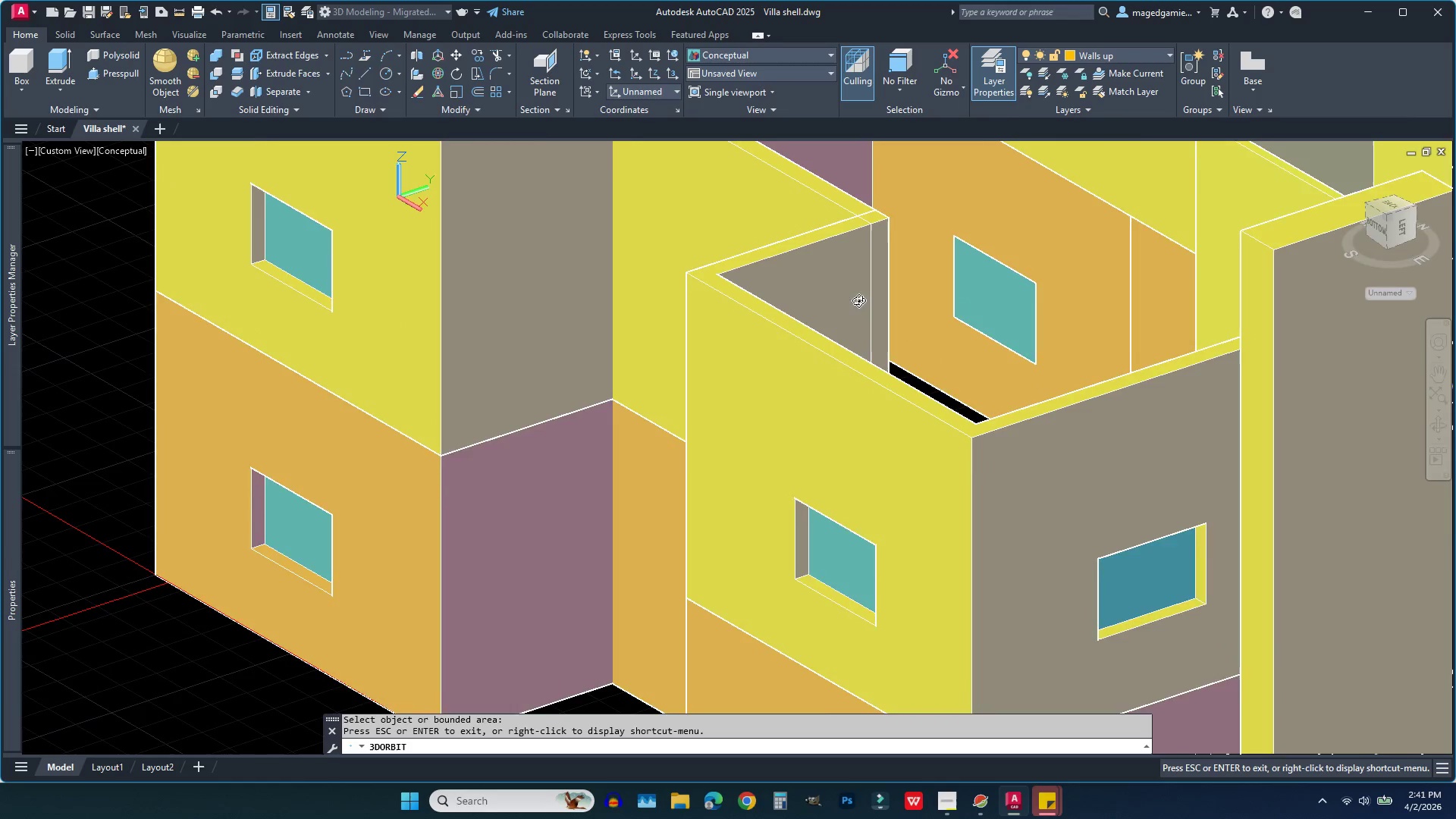 
scroll: coordinate [948, 350], scroll_direction: down, amount: 6.0
 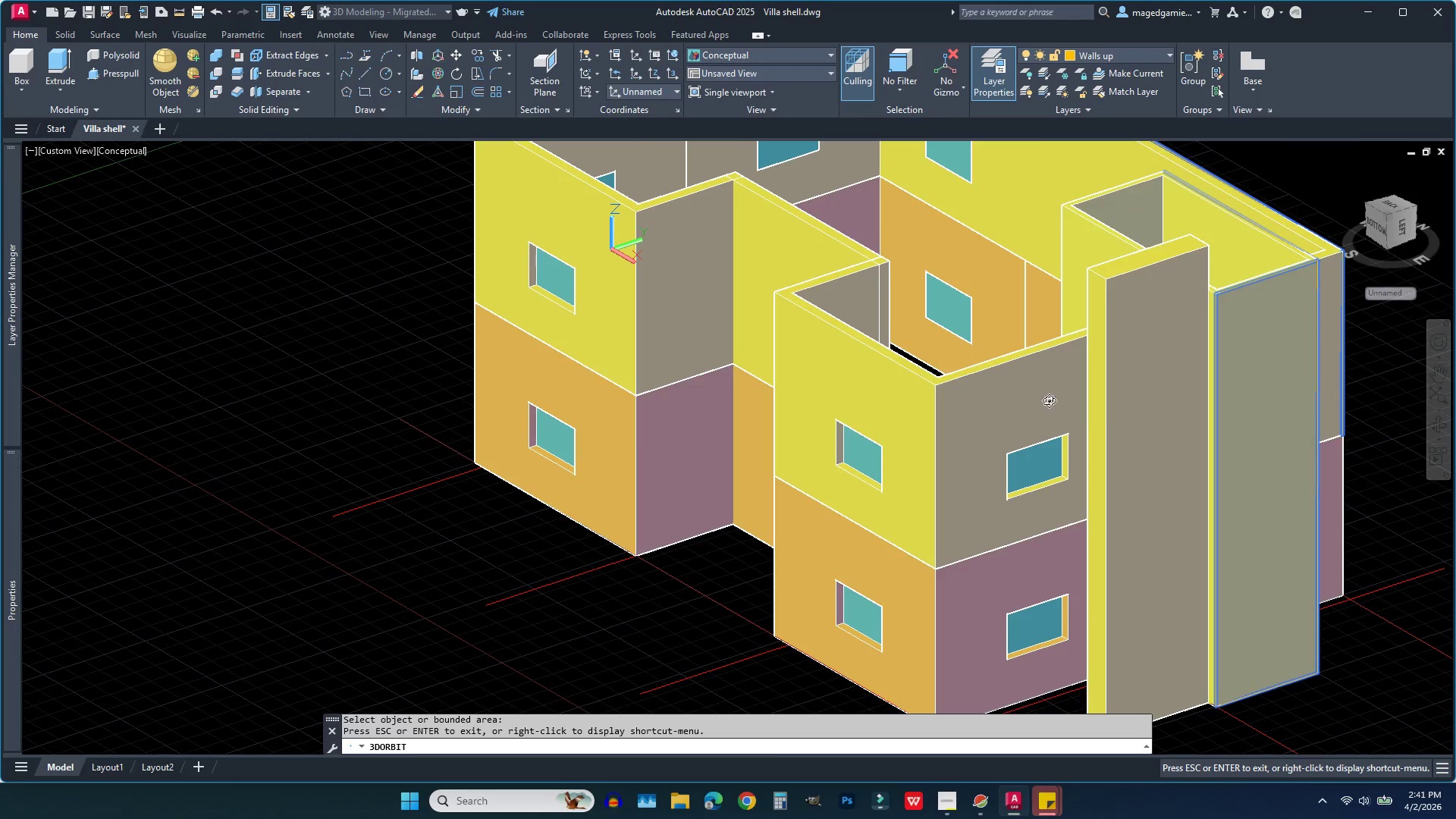 
key(Escape)
 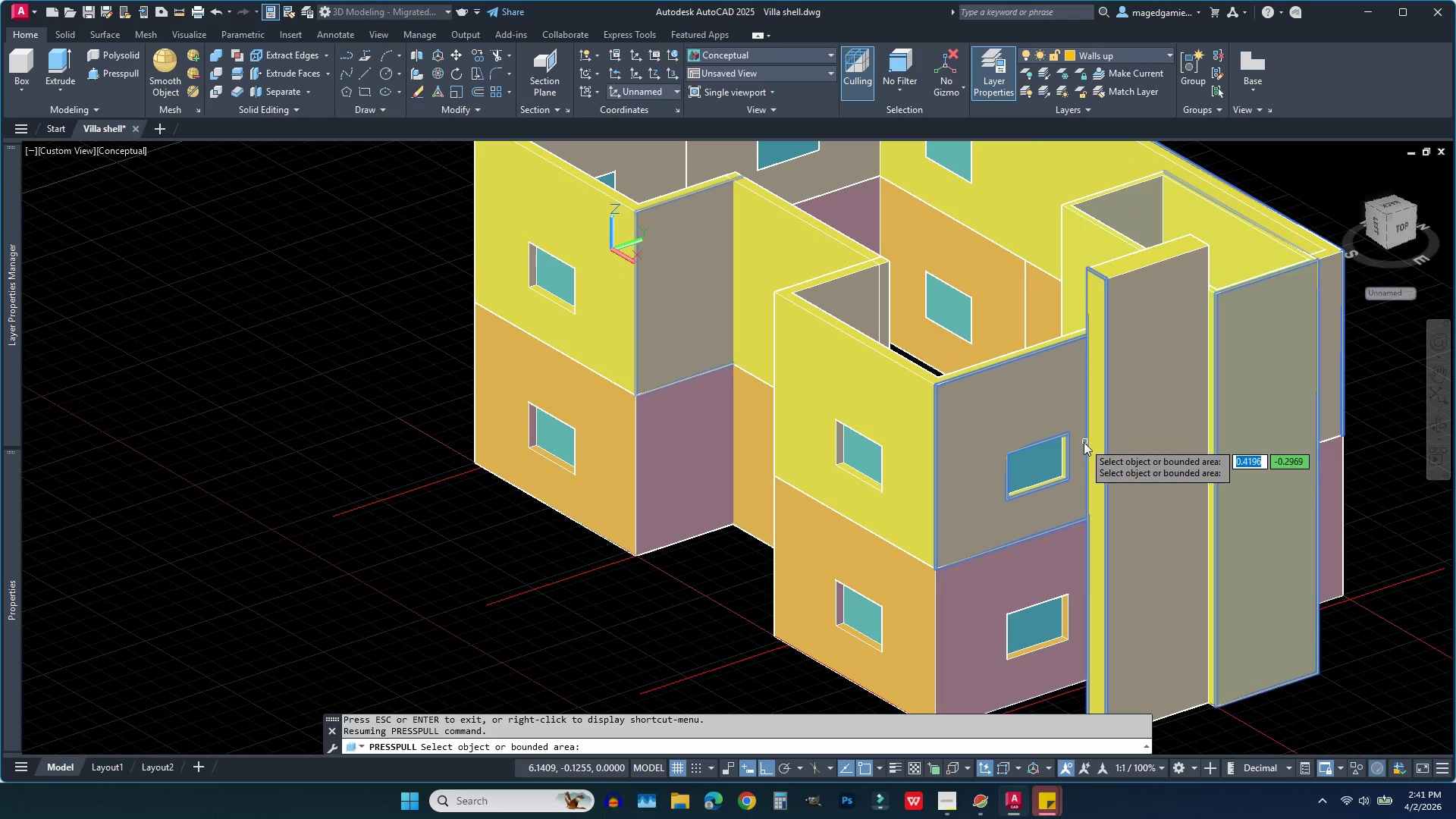 
left_click([1098, 448])
 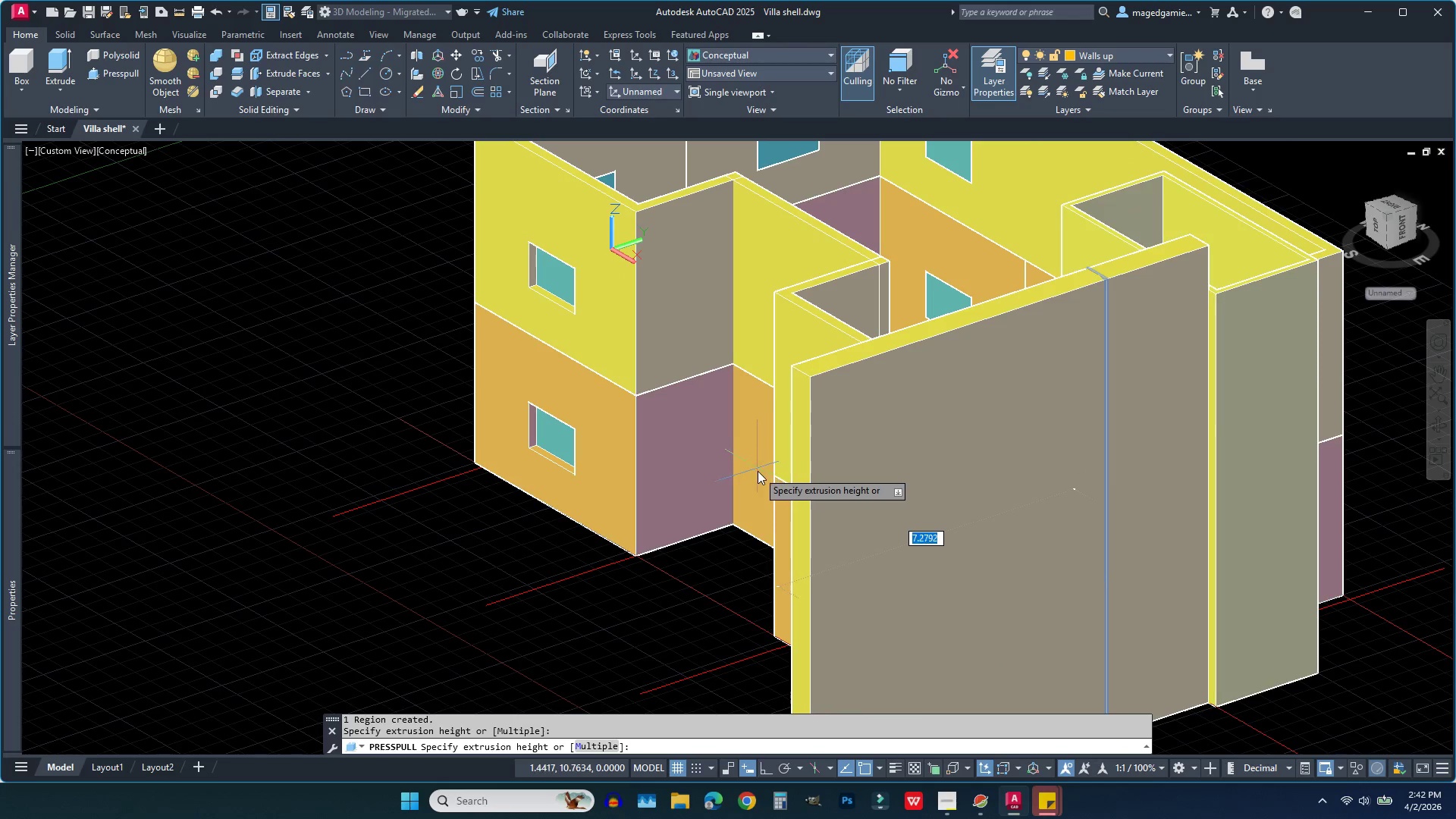 
left_click([758, 471])
 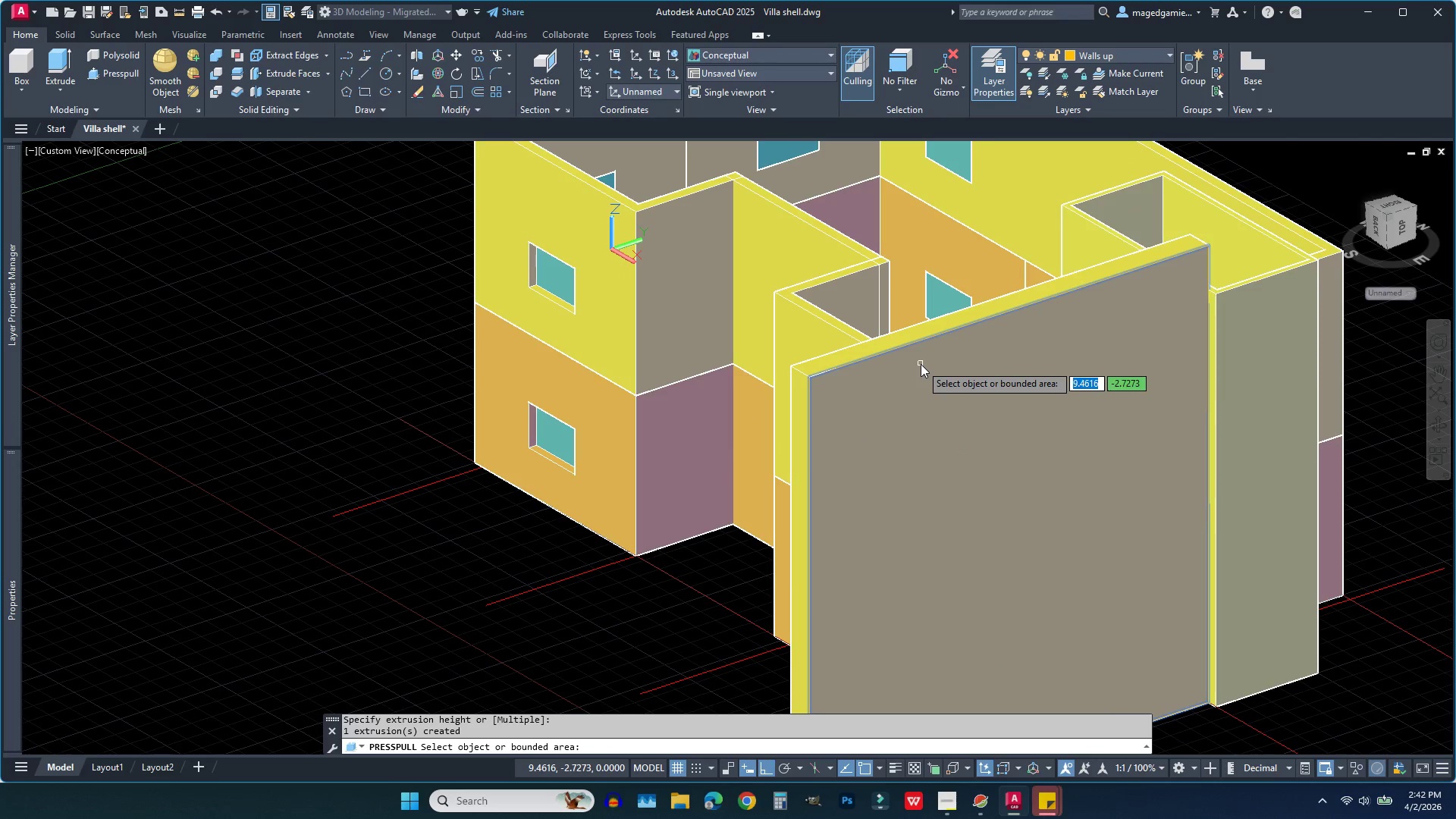 
key(Escape)
 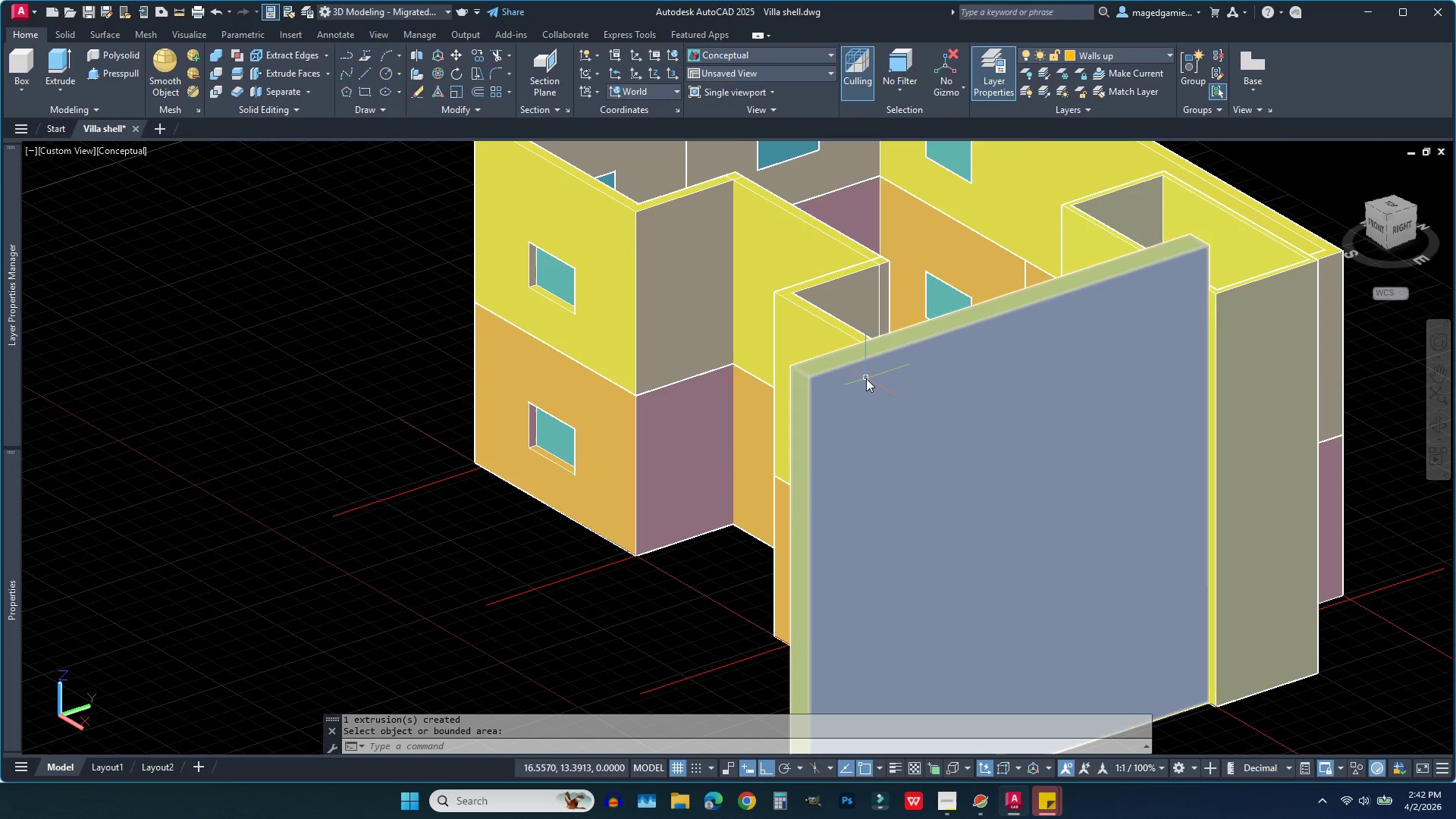 
left_click([866, 378])
 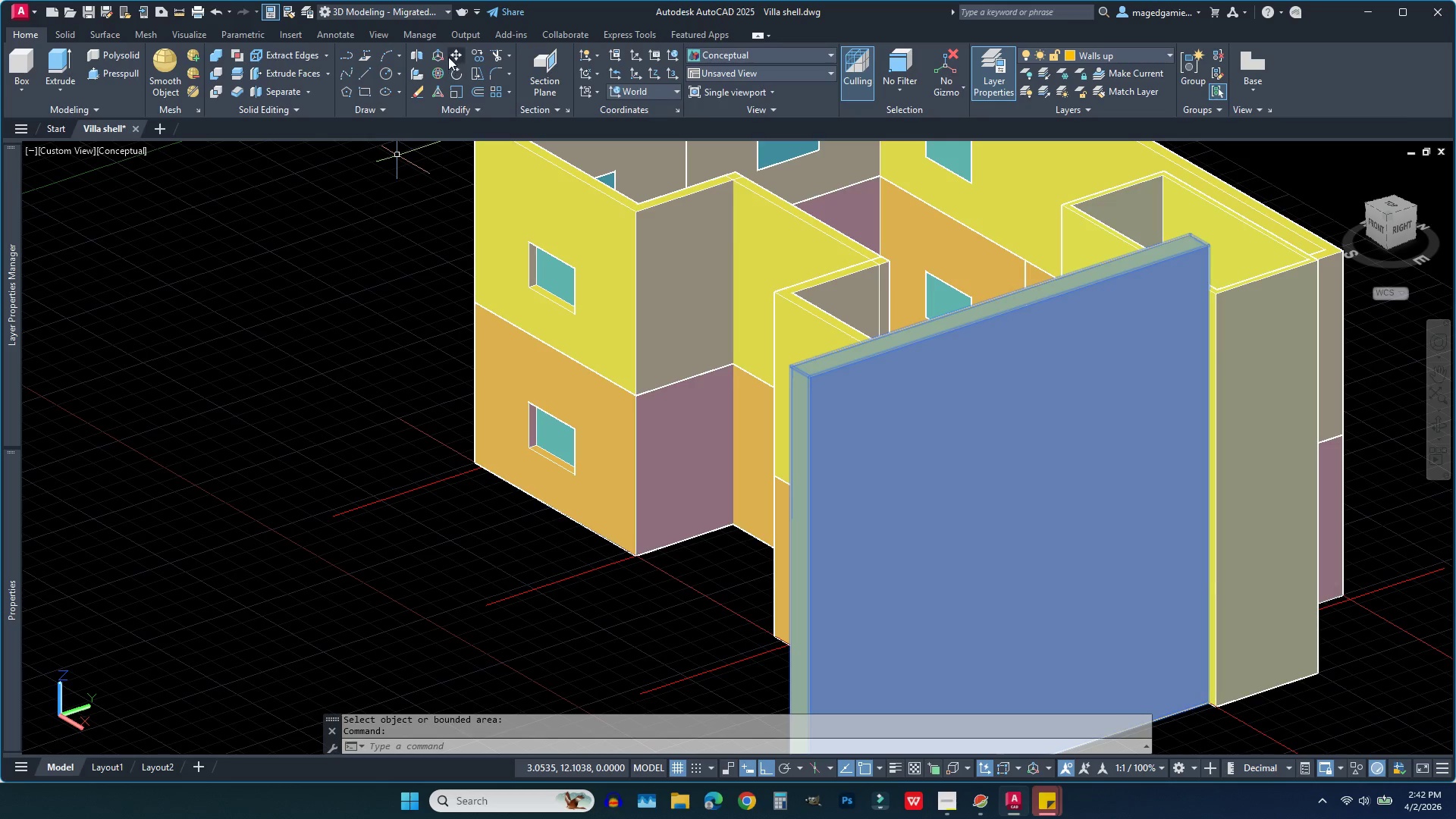 
left_click([455, 53])
 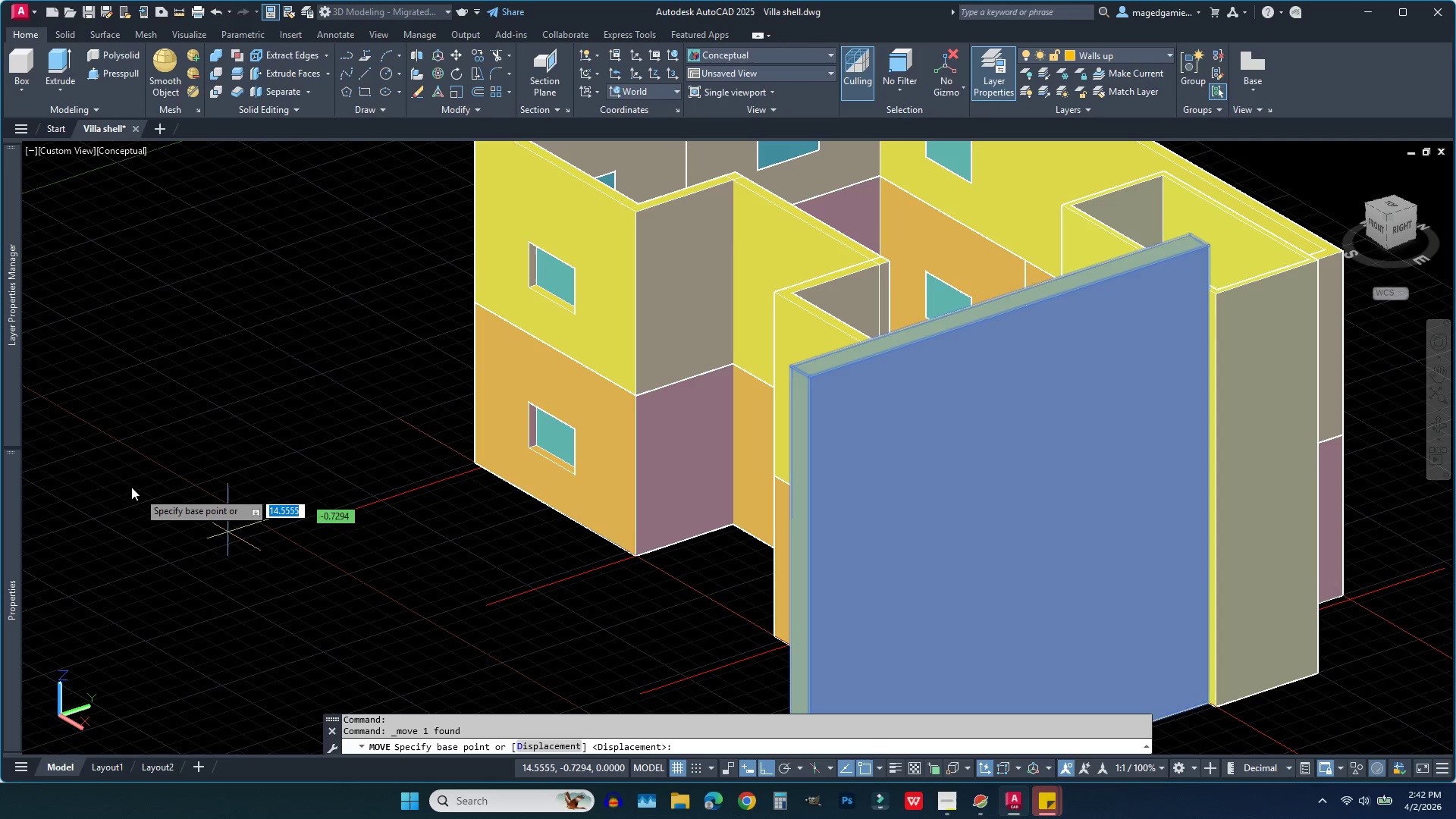 
left_click([121, 447])
 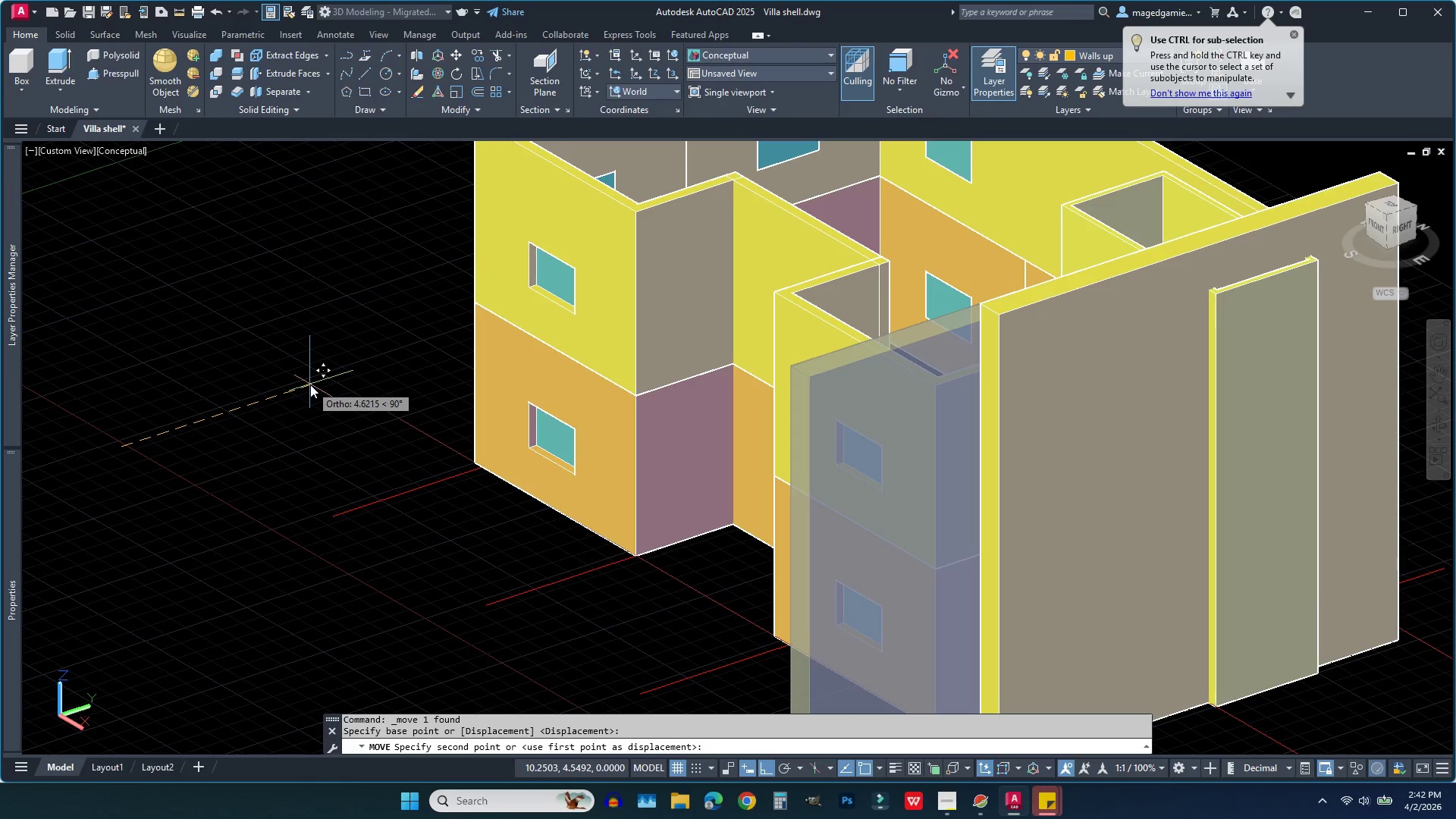 
left_click([310, 384])
 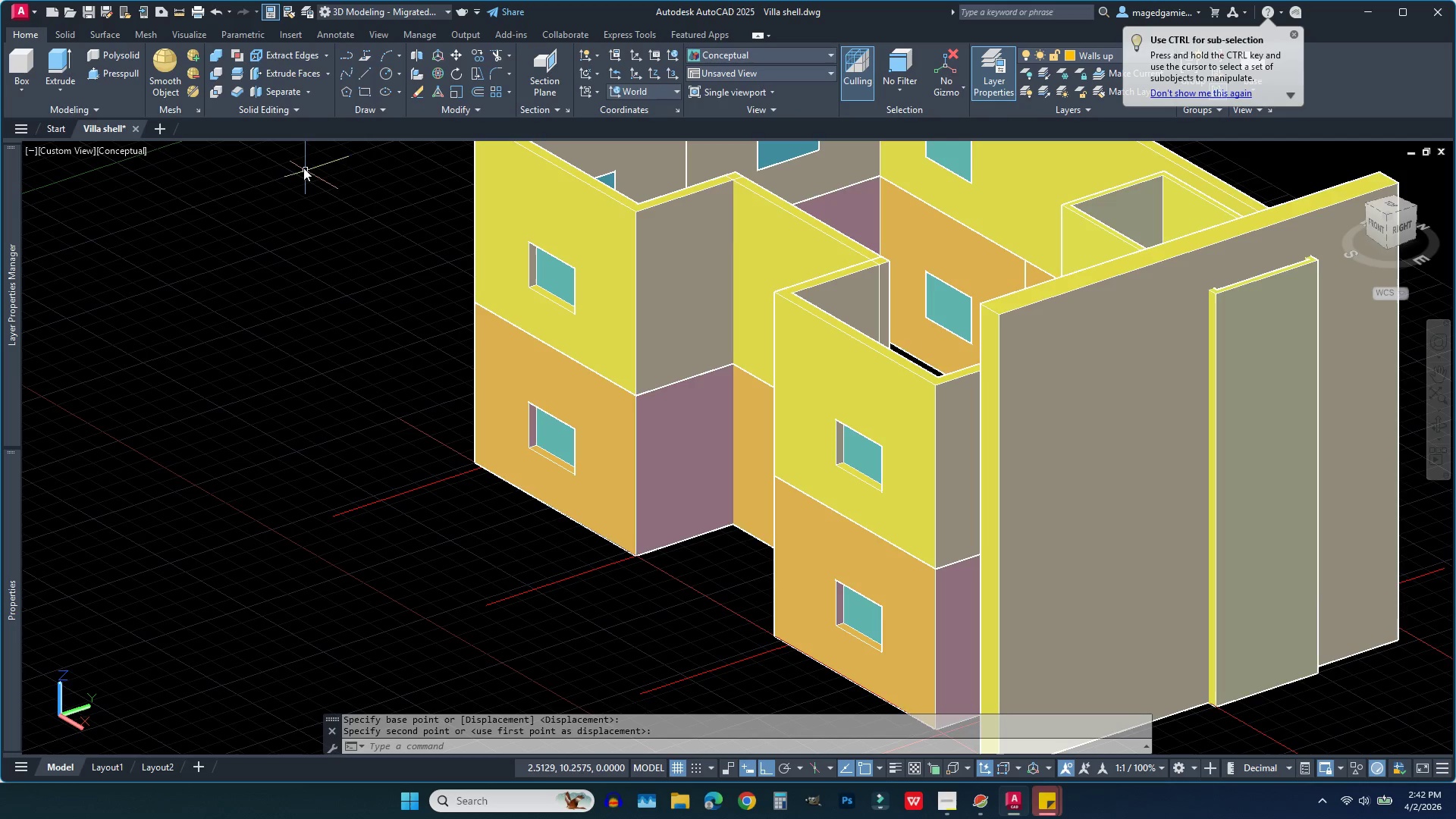 
key(Escape)
 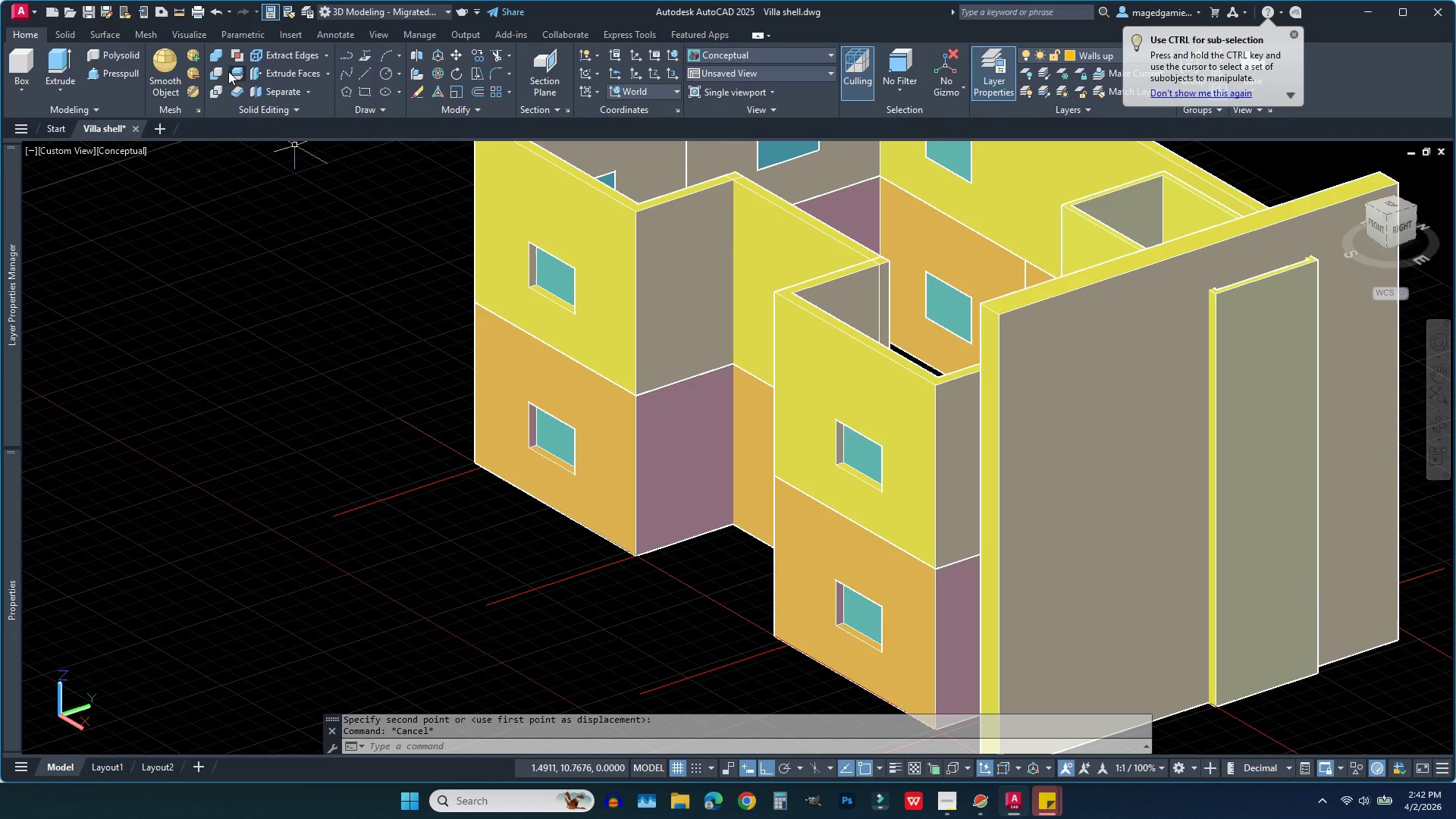 
left_click([215, 71])
 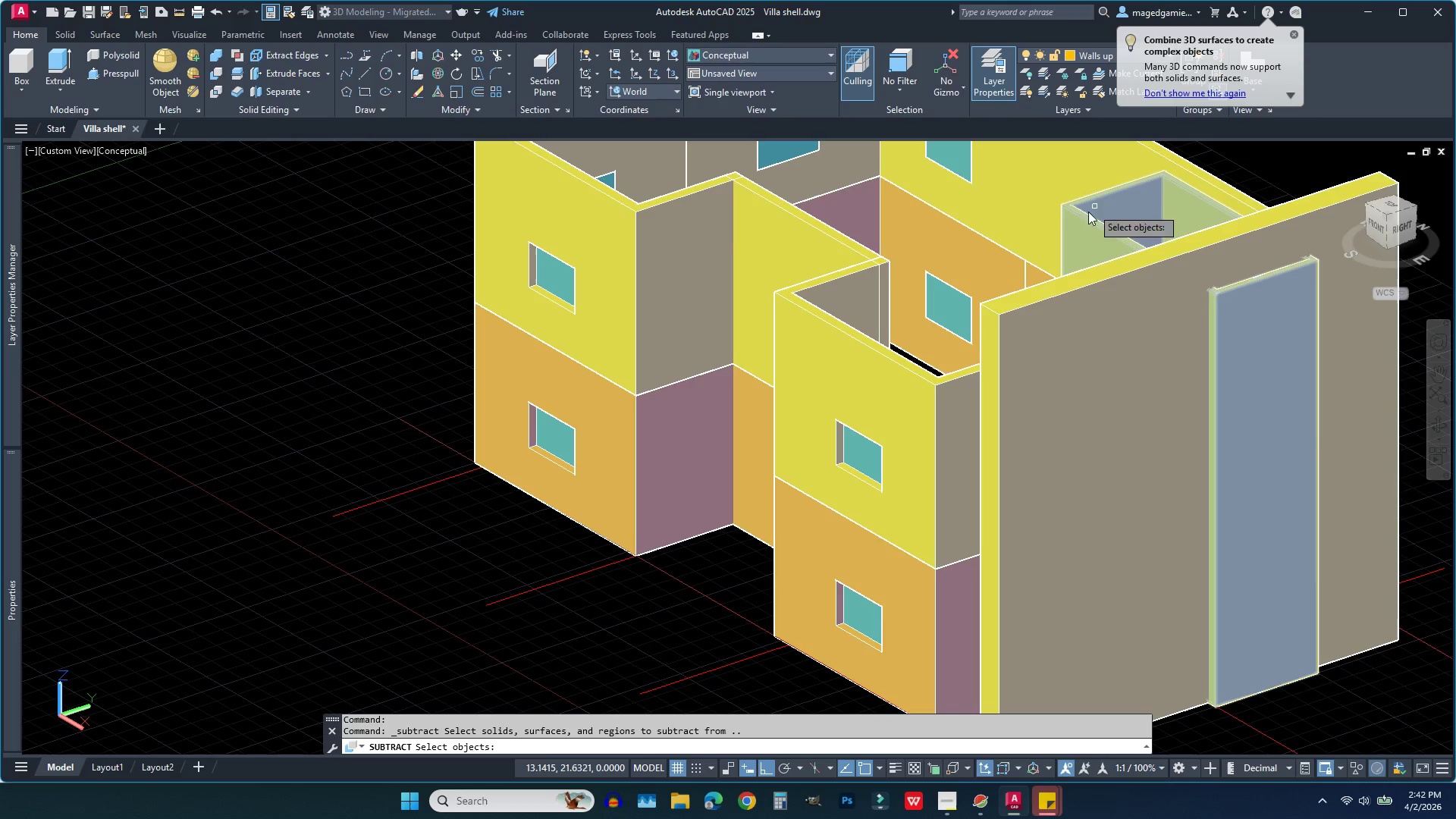 
left_click([1078, 230])
 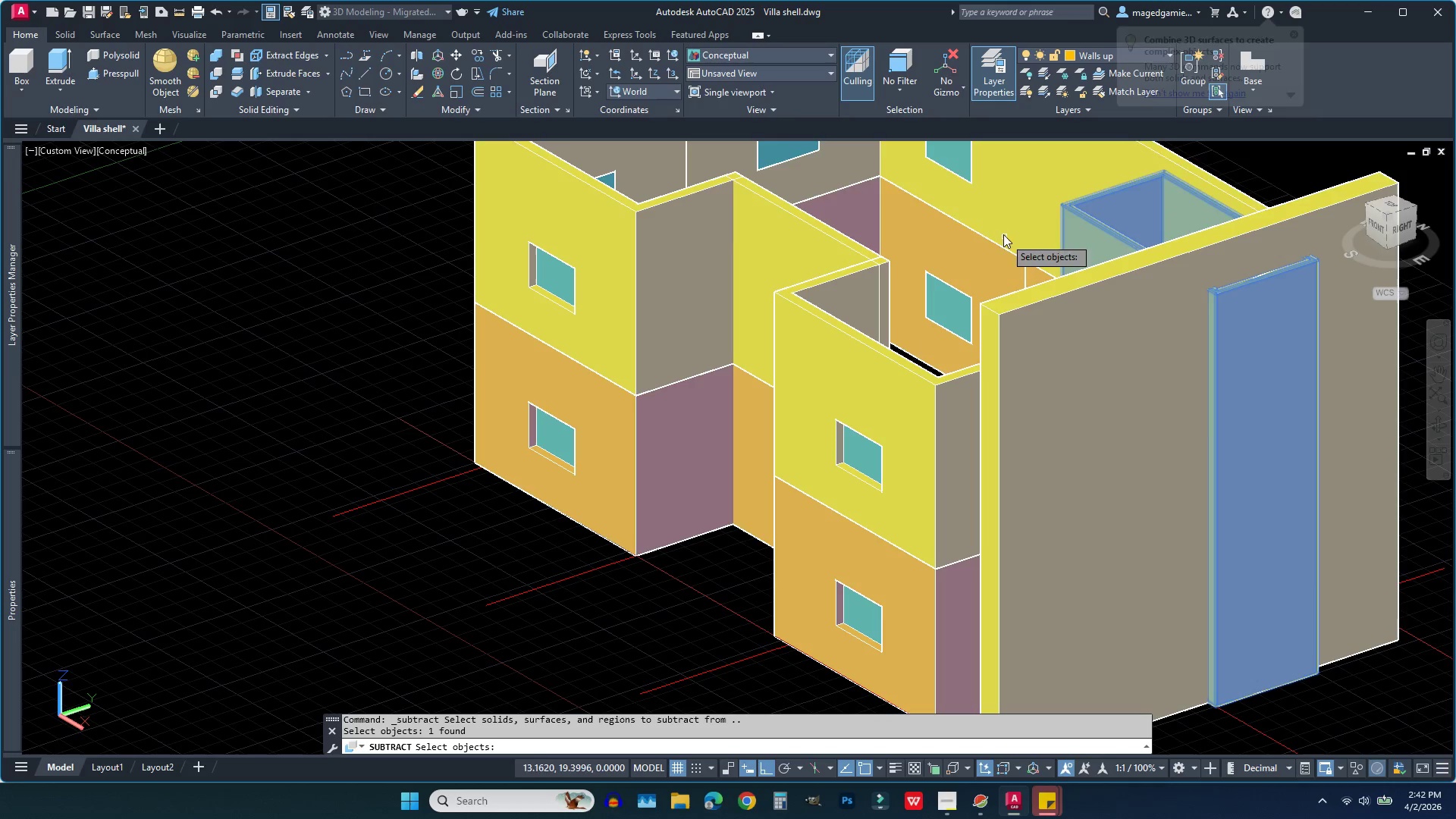 
right_click([990, 205])
 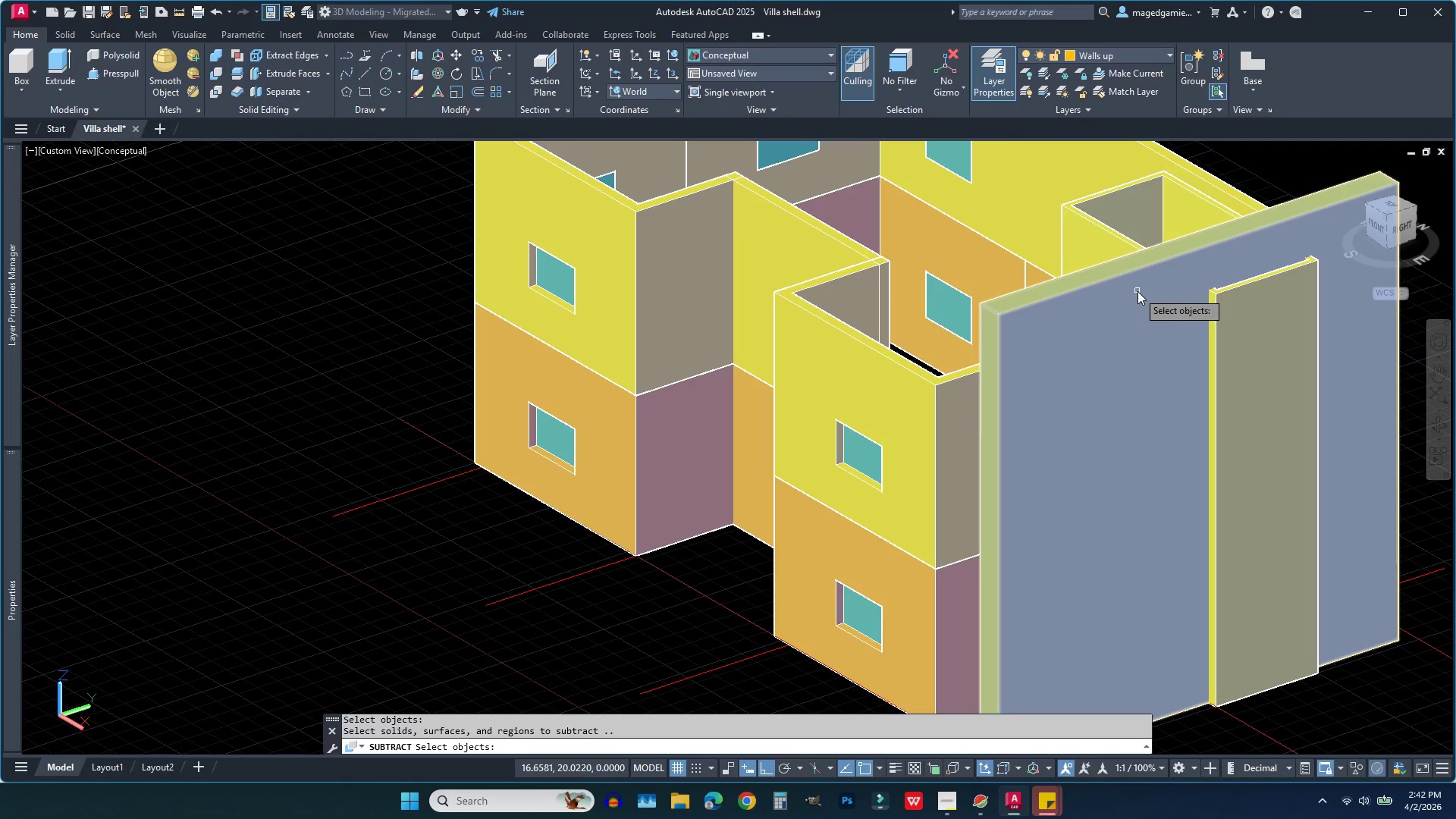 
left_click([1138, 290])
 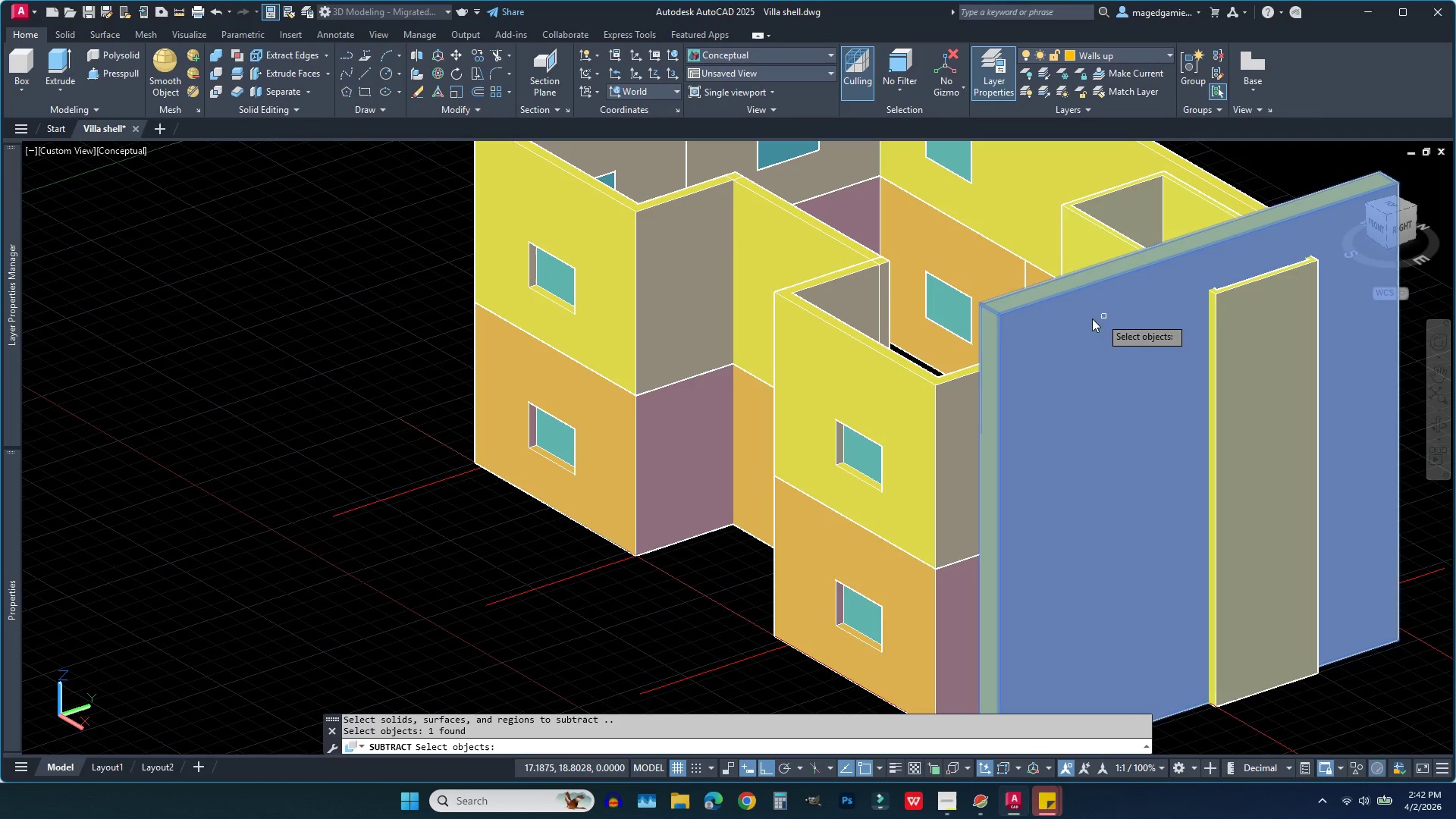 
right_click([1050, 318])
 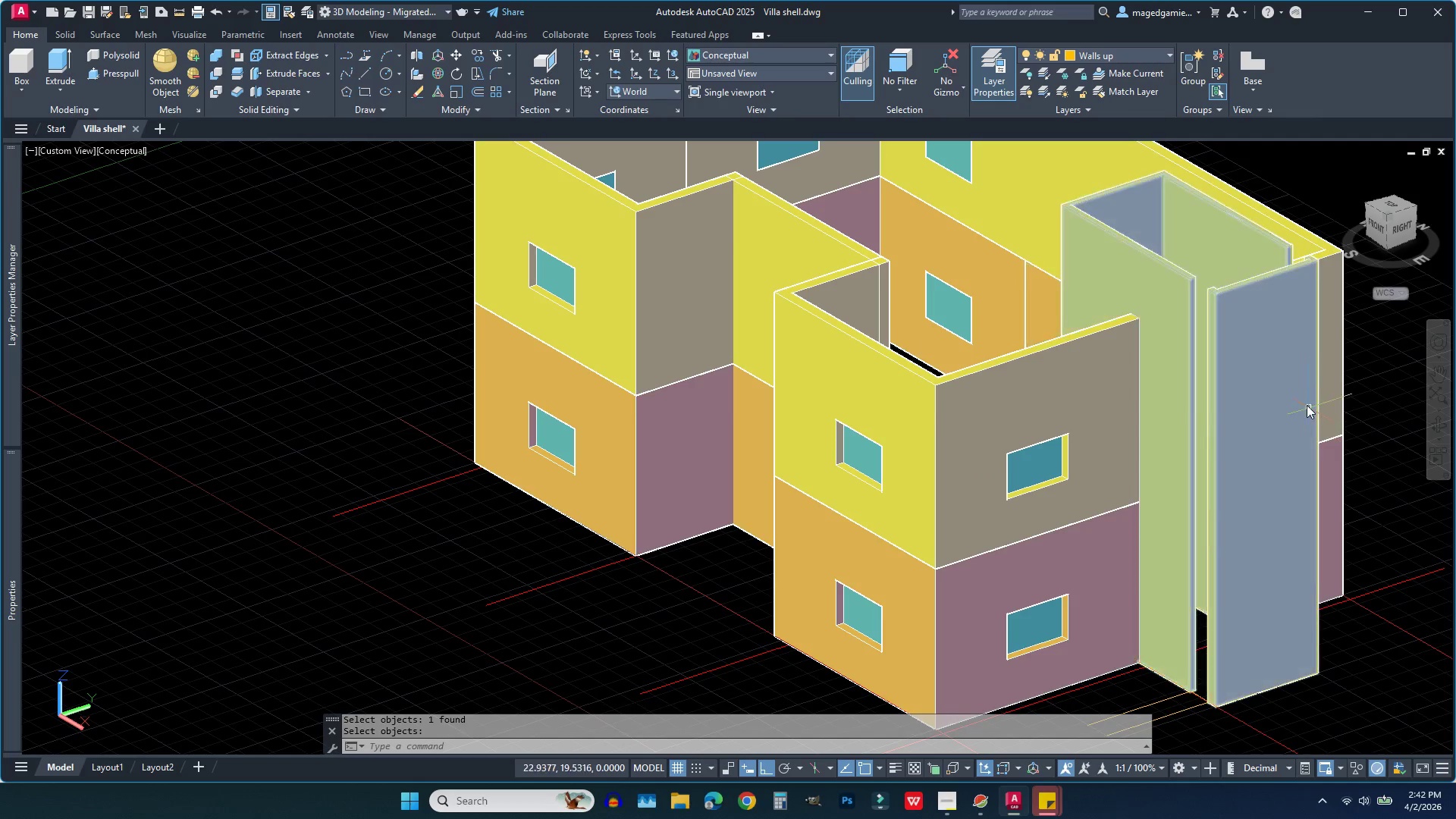 
scroll: coordinate [1061, 657], scroll_direction: up, amount: 5.0
 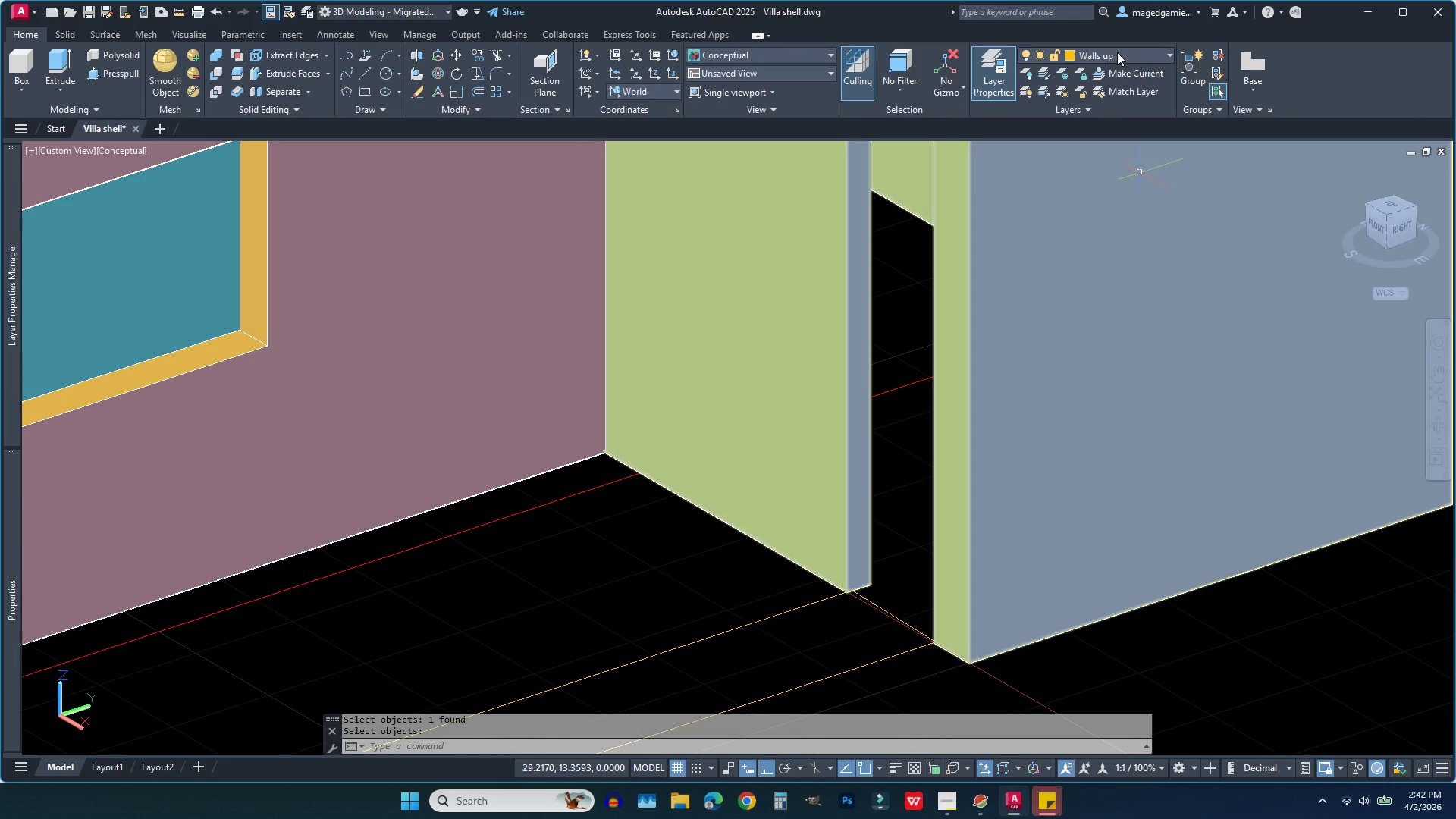 
left_click([1117, 52])
 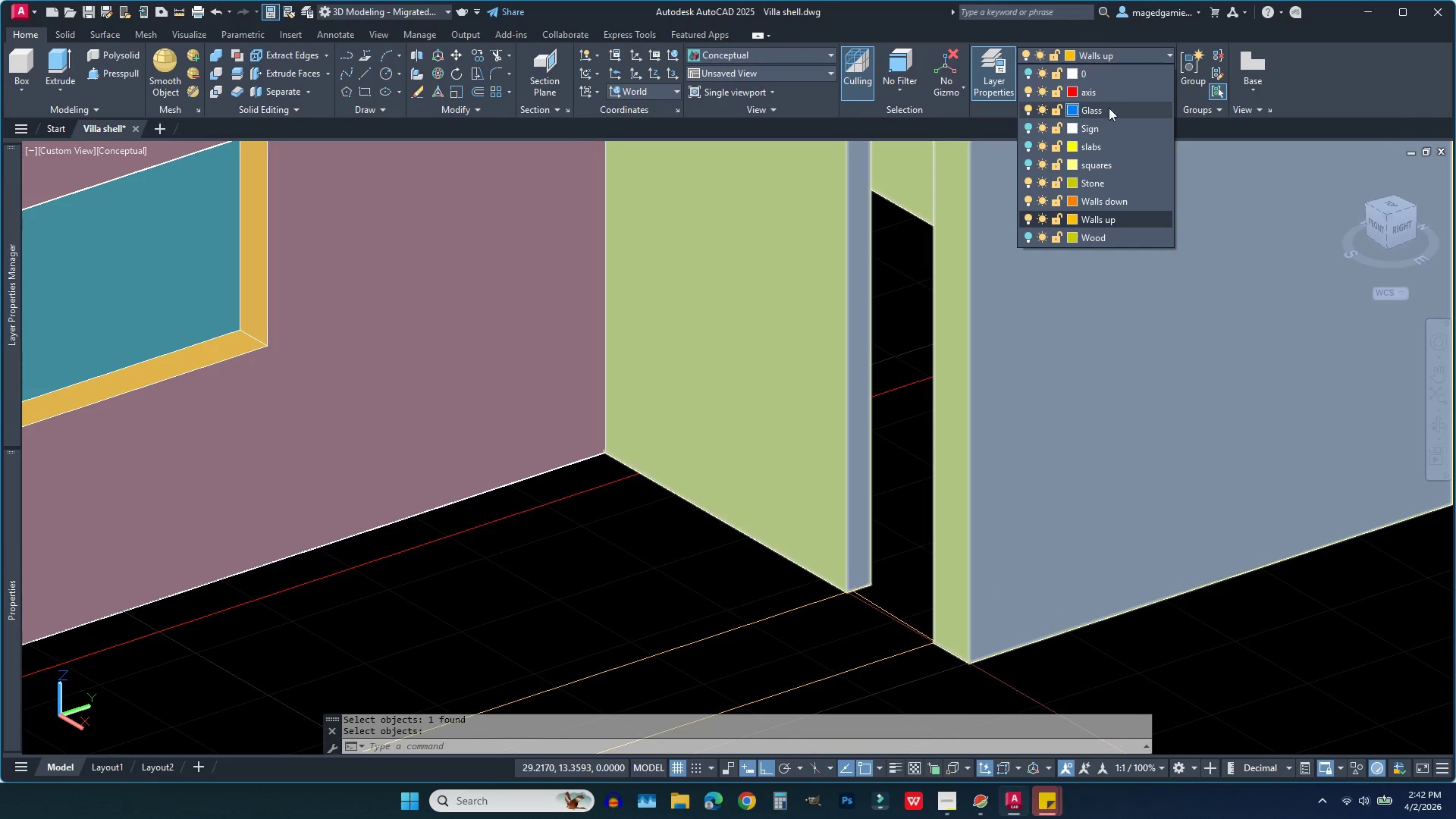 
left_click([1129, 108])
 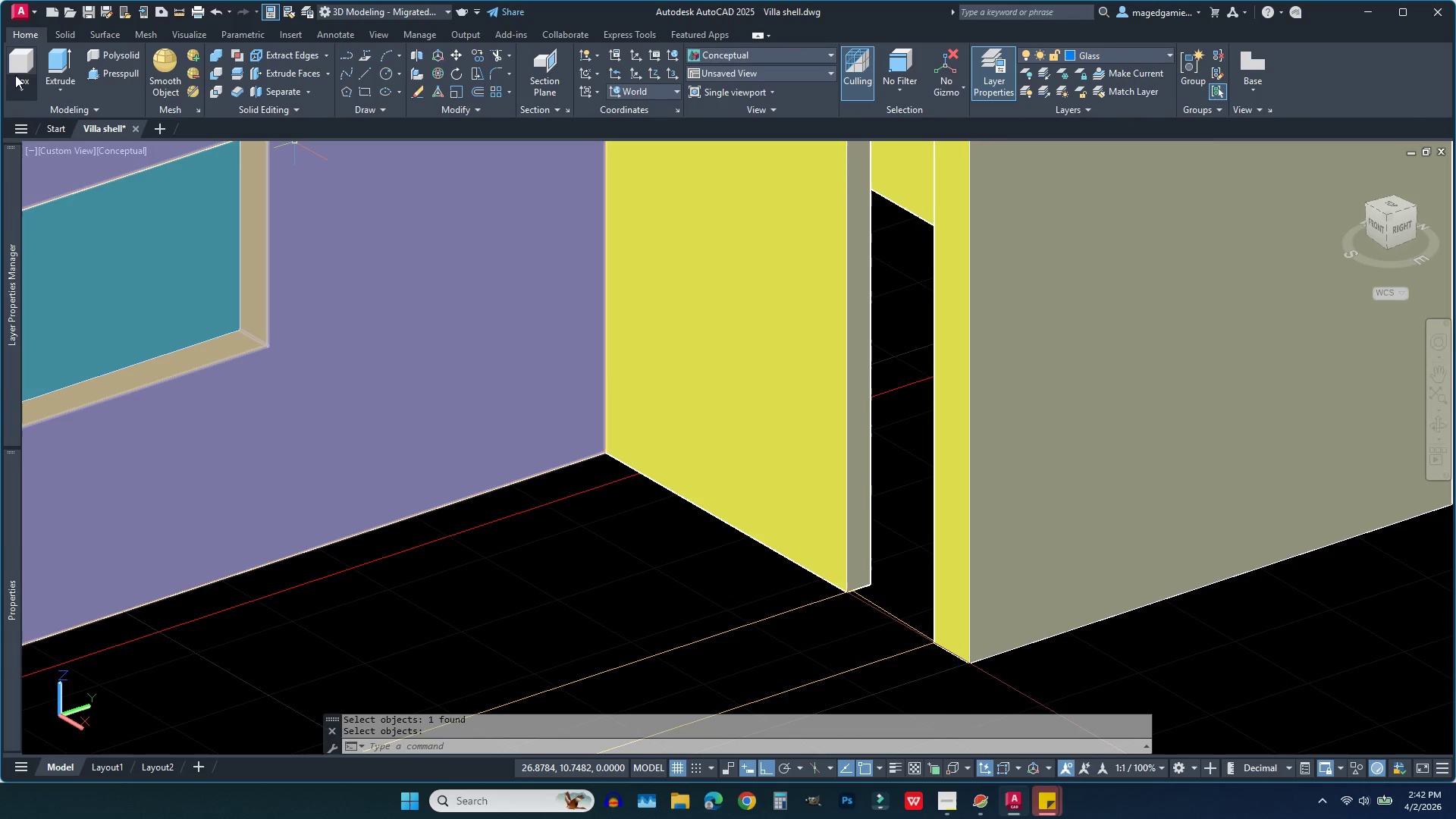 
left_click([102, 50])
 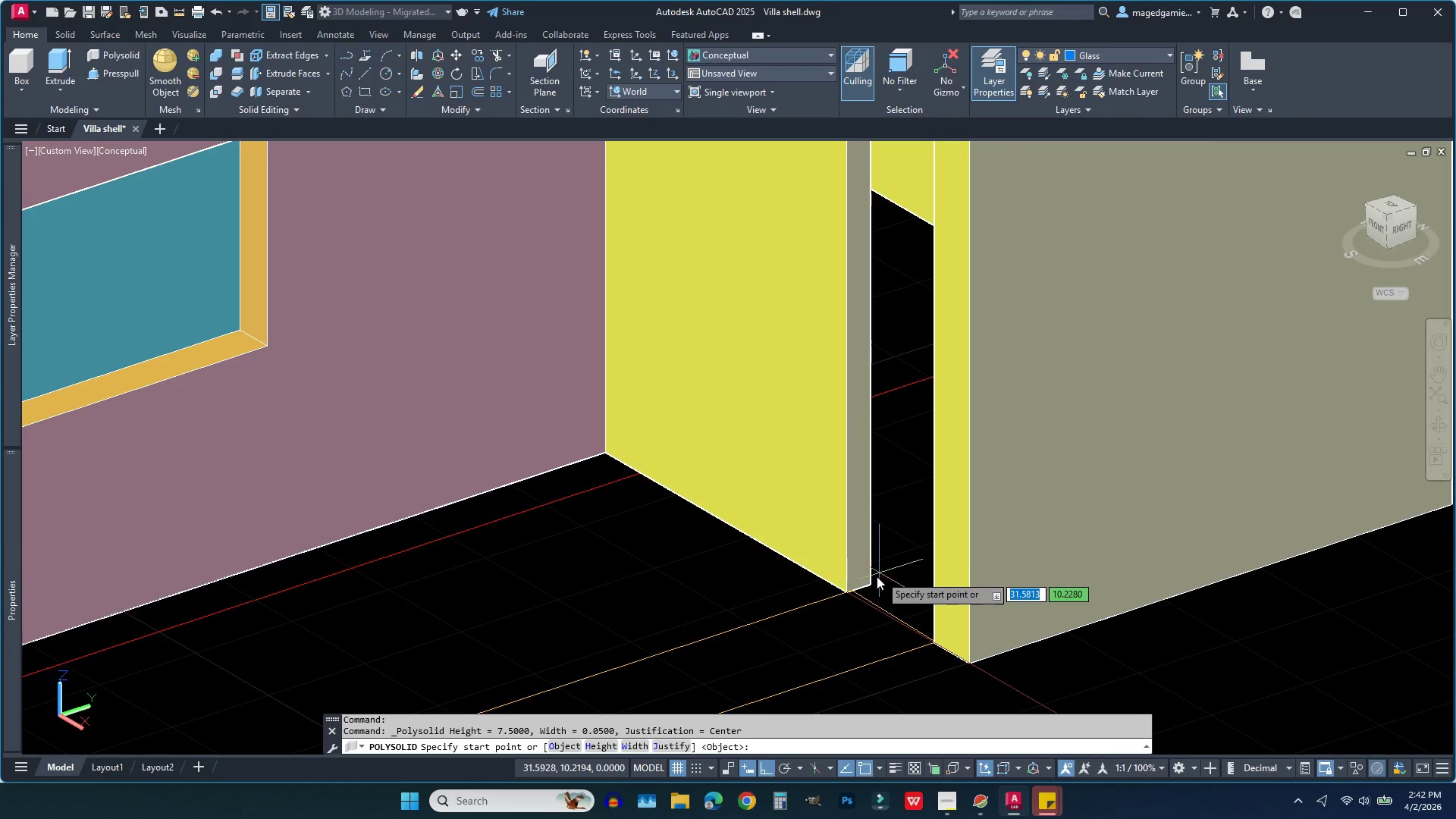 
left_click([870, 583])
 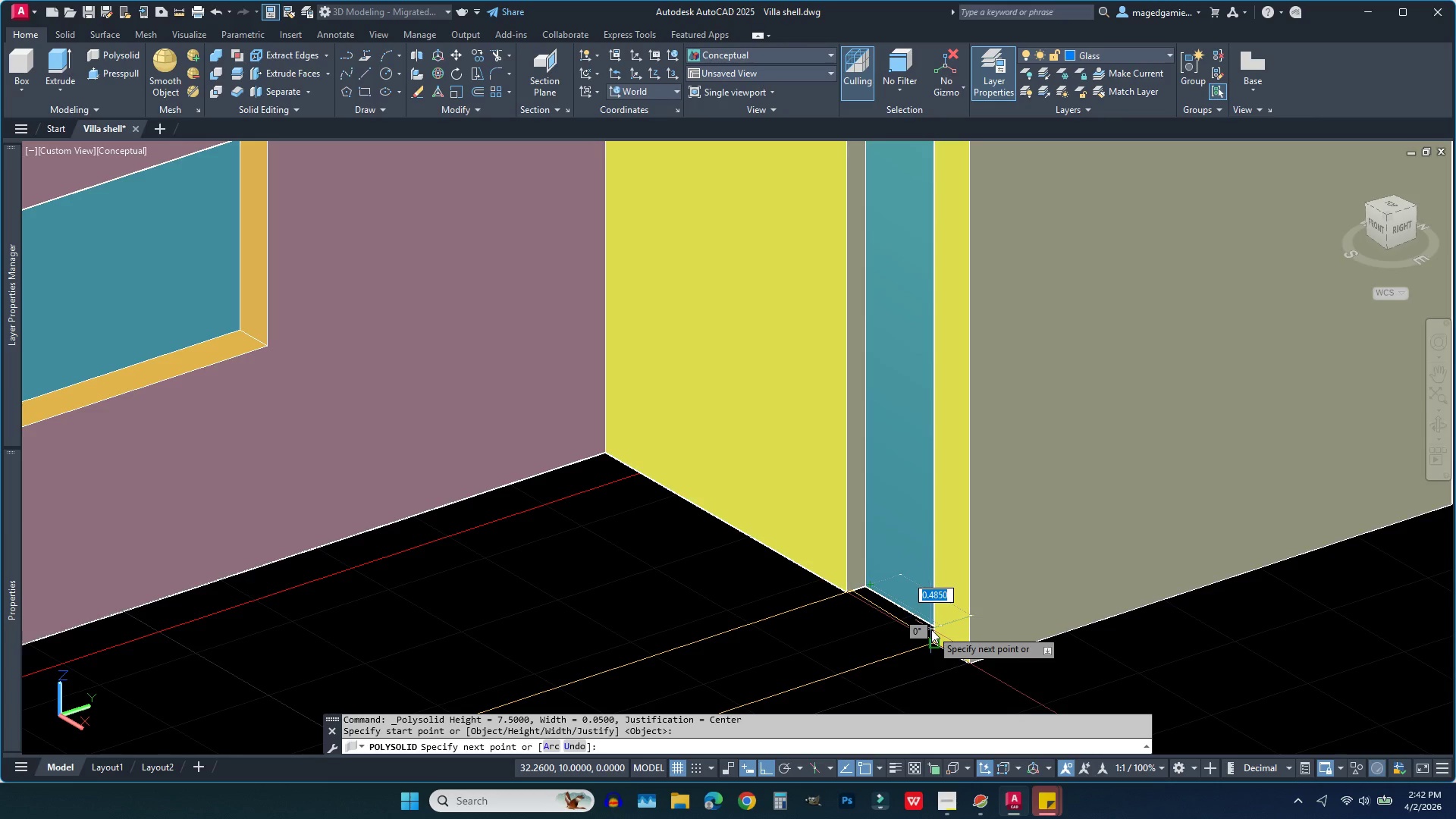 
scroll: coordinate [916, 636], scroll_direction: down, amount: 3.0
 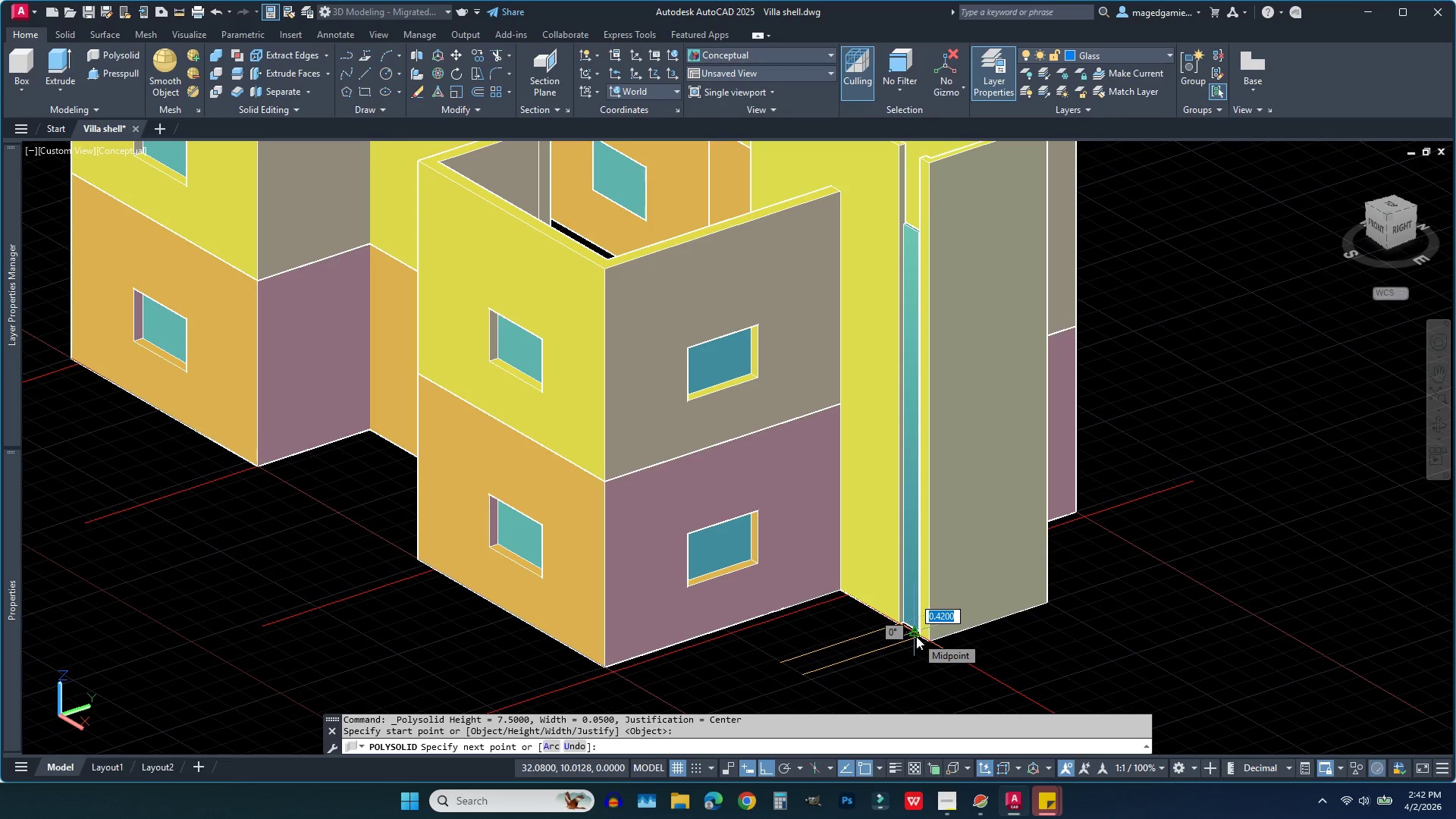 
scroll: coordinate [918, 643], scroll_direction: up, amount: 2.0
 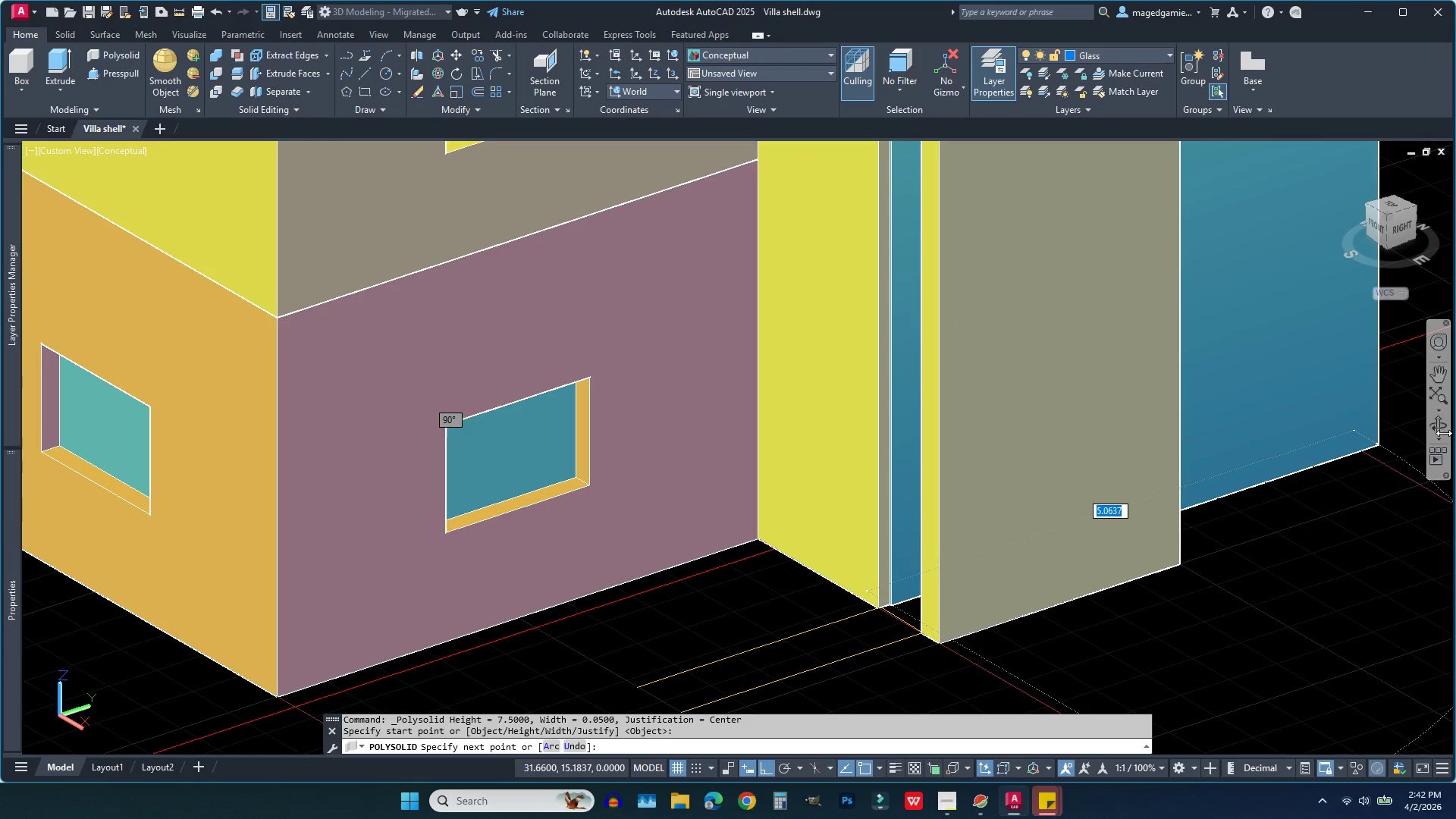 
left_click([1437, 425])
 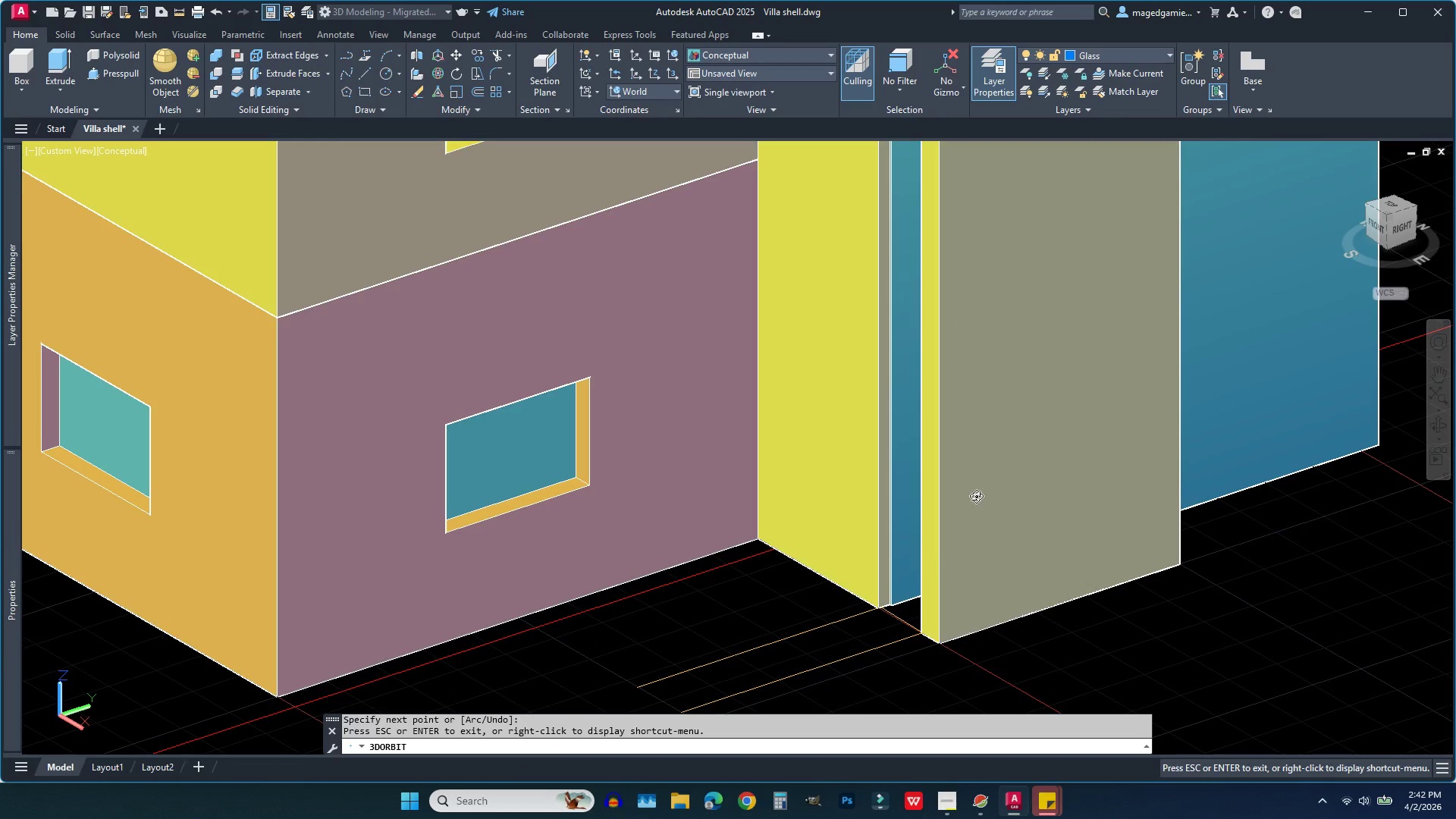 
left_click_drag(start_coordinate=[1008, 527], to_coordinate=[1192, 524])
 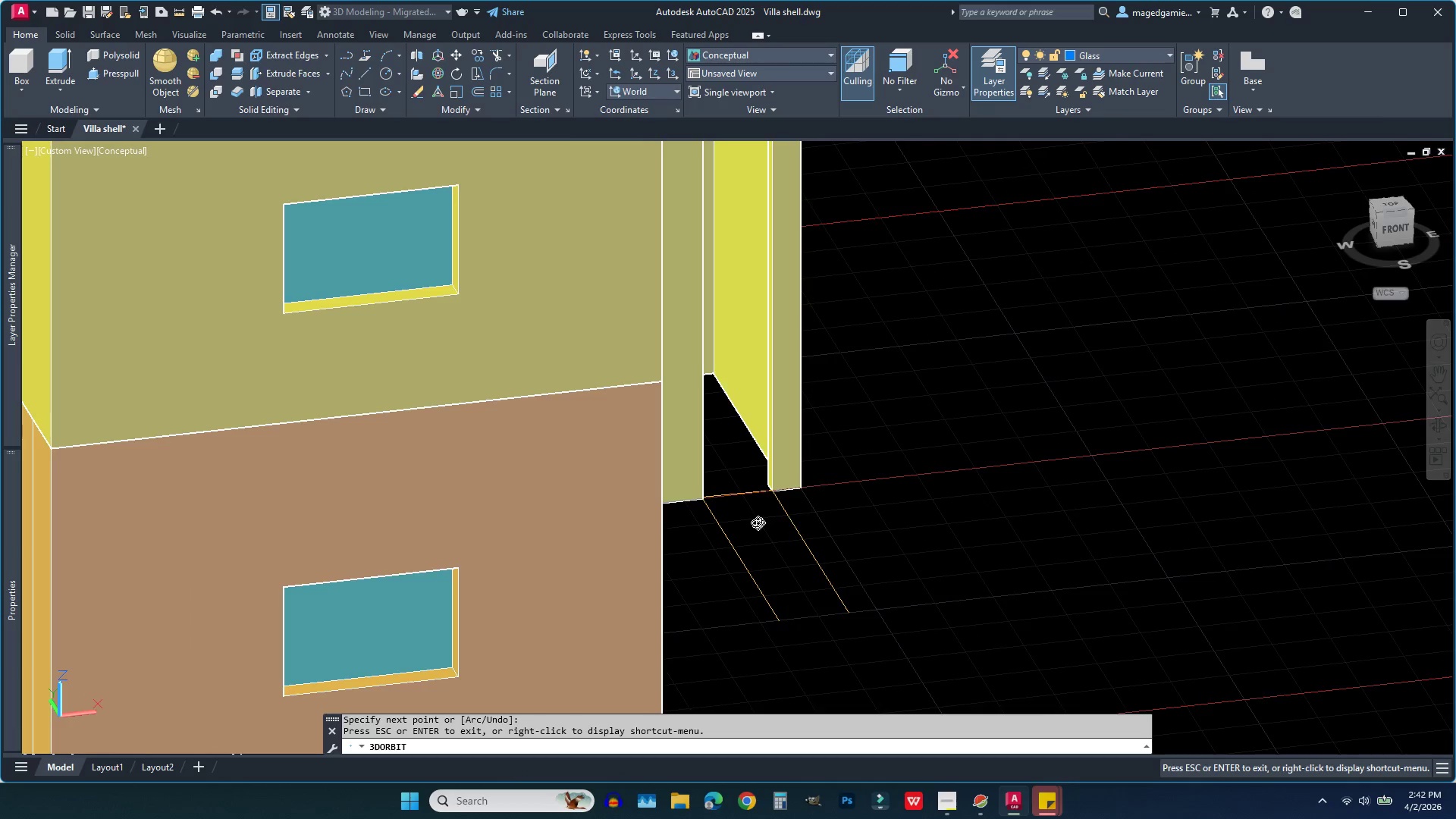 
right_click([749, 517])
 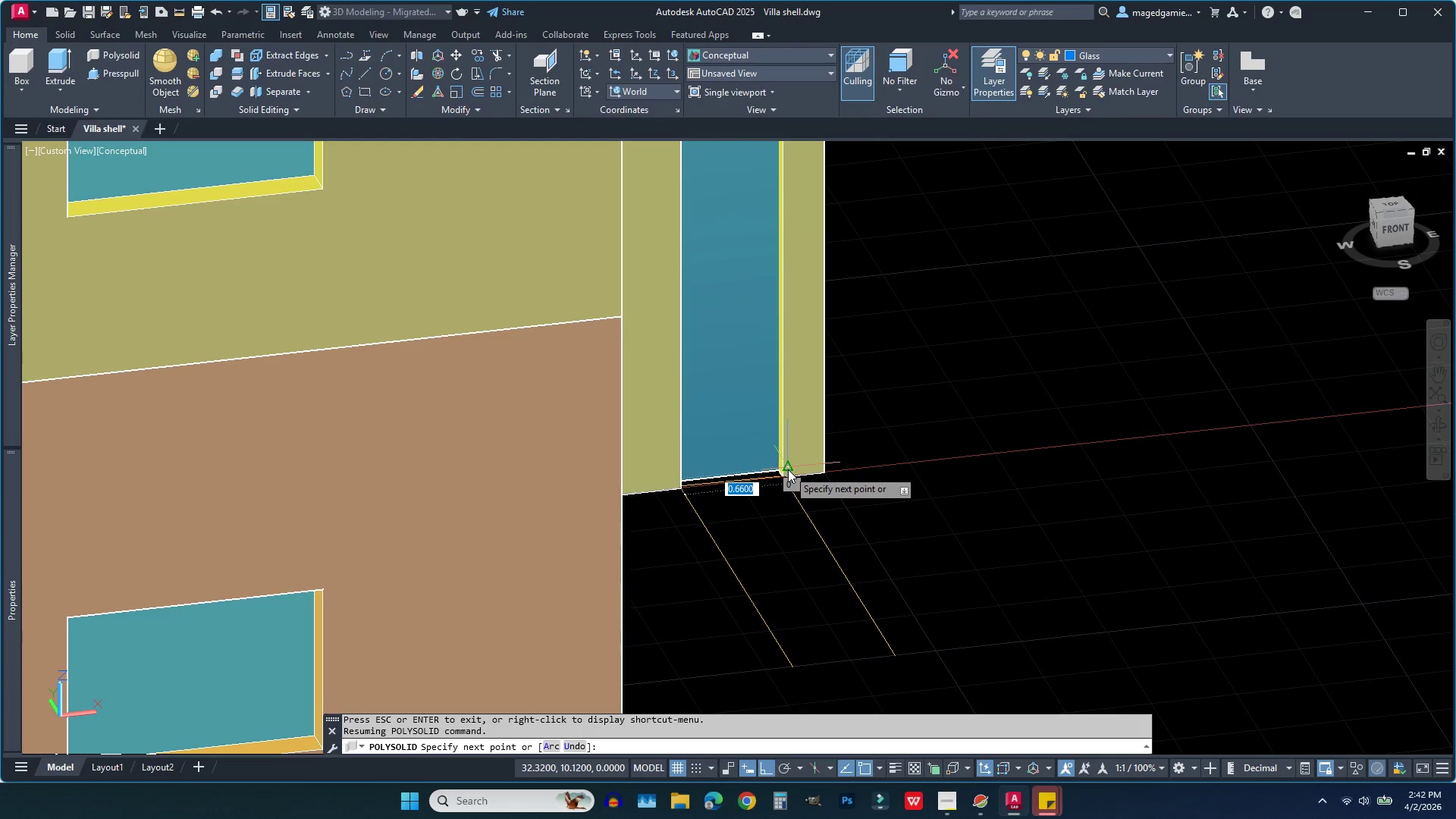 
scroll: coordinate [749, 521], scroll_direction: up, amount: 4.0
 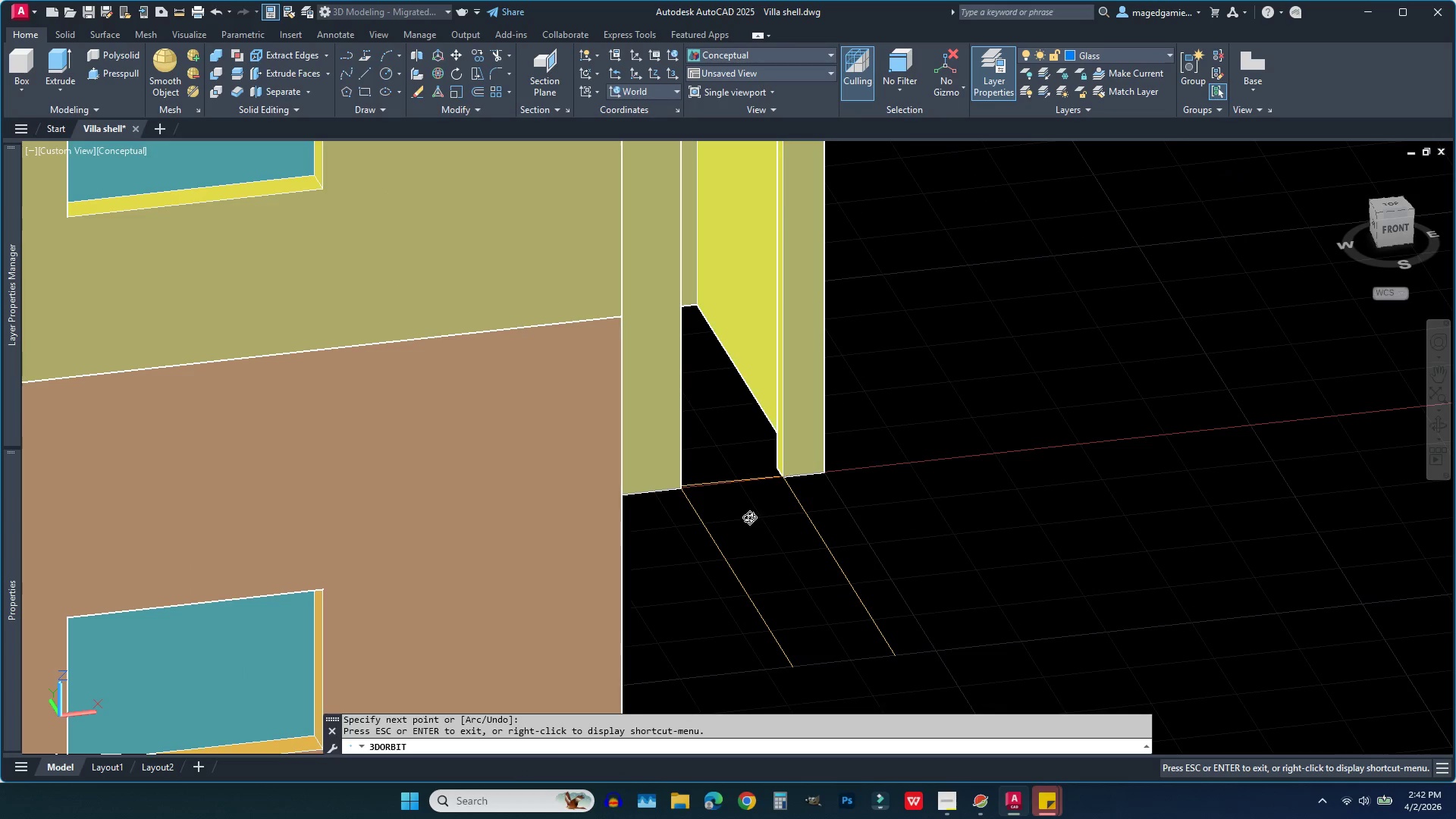 
left_click([778, 469])
 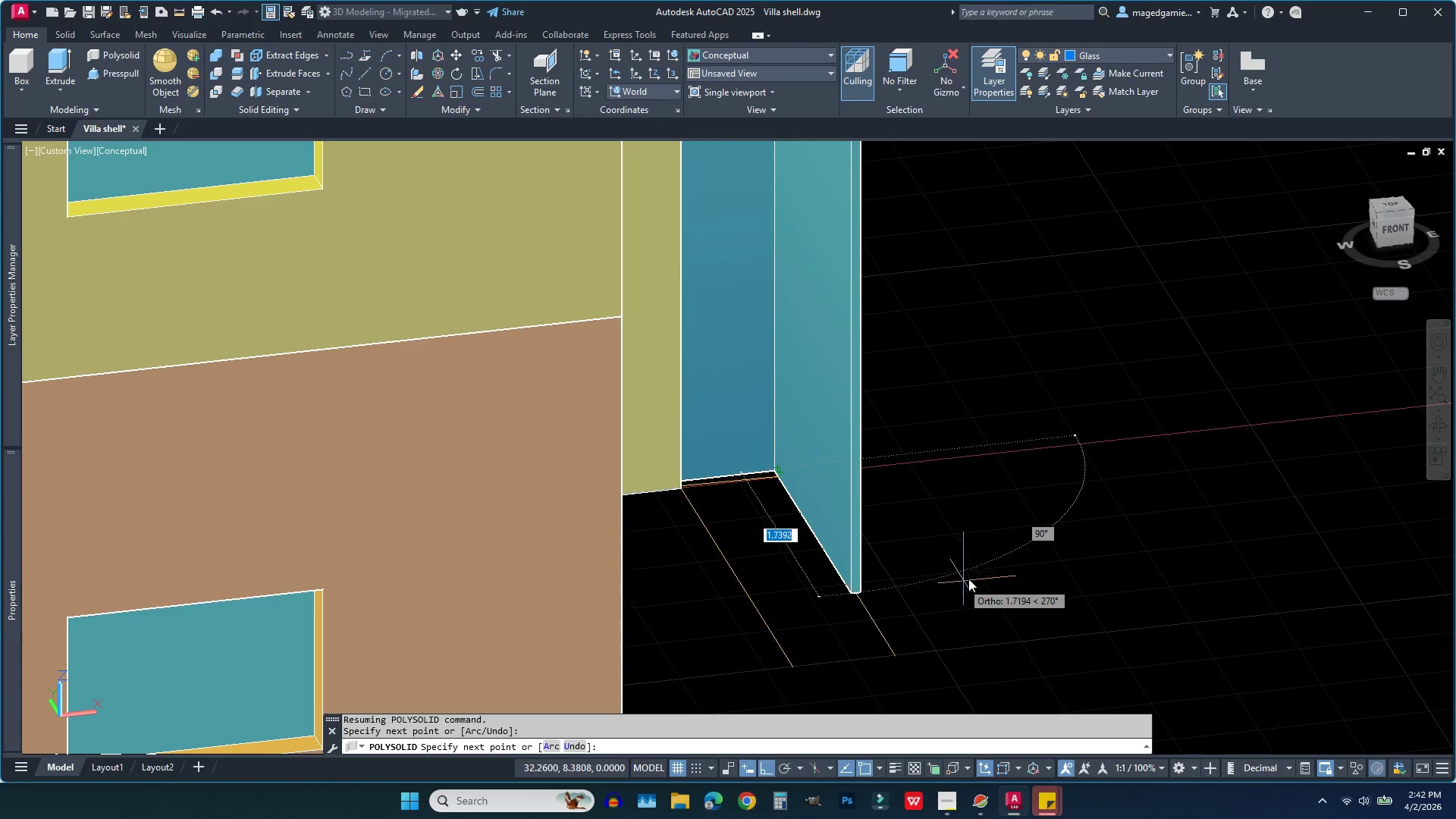 
right_click([972, 572])
 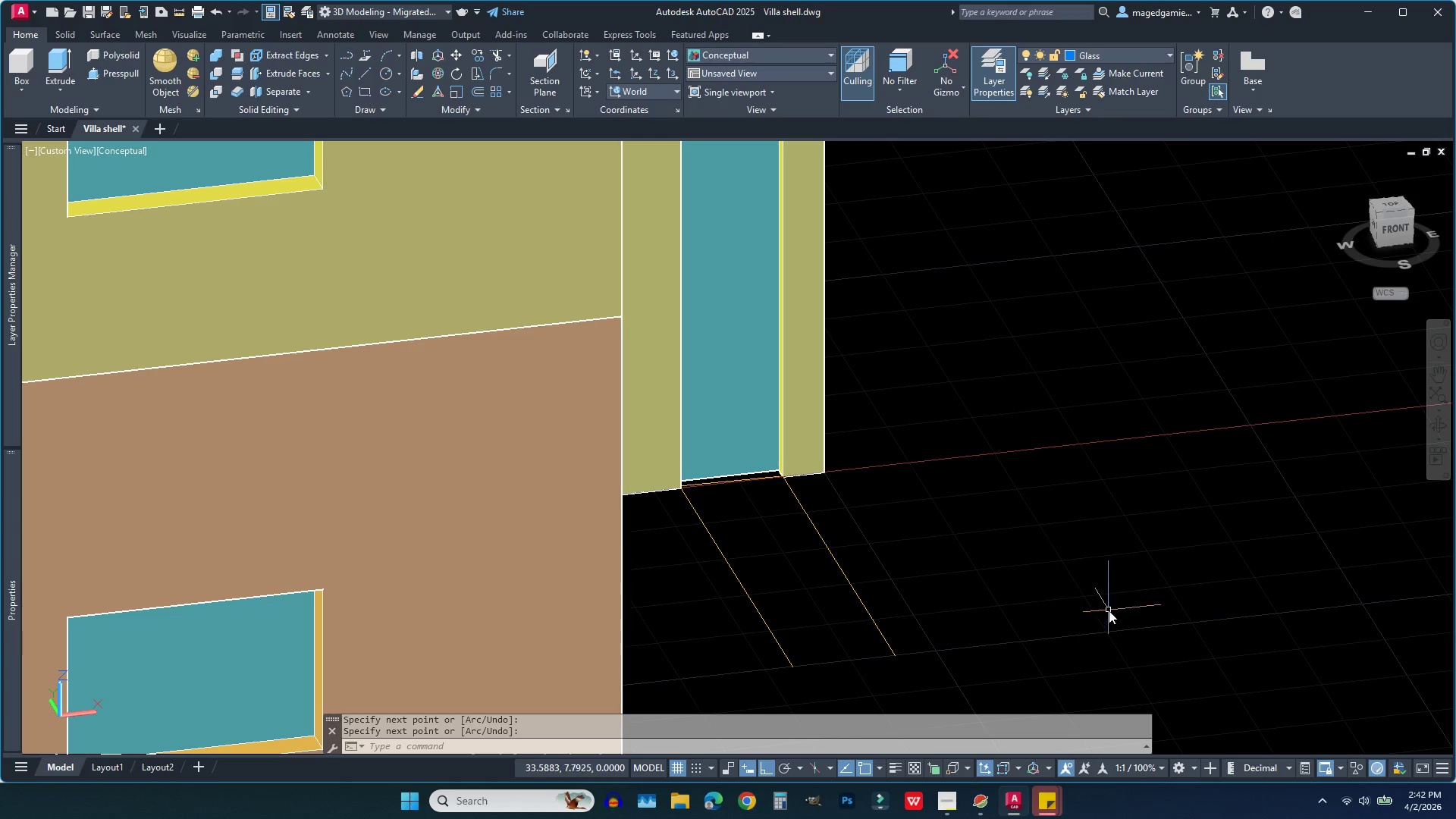 
scroll: coordinate [1104, 629], scroll_direction: down, amount: 3.0
 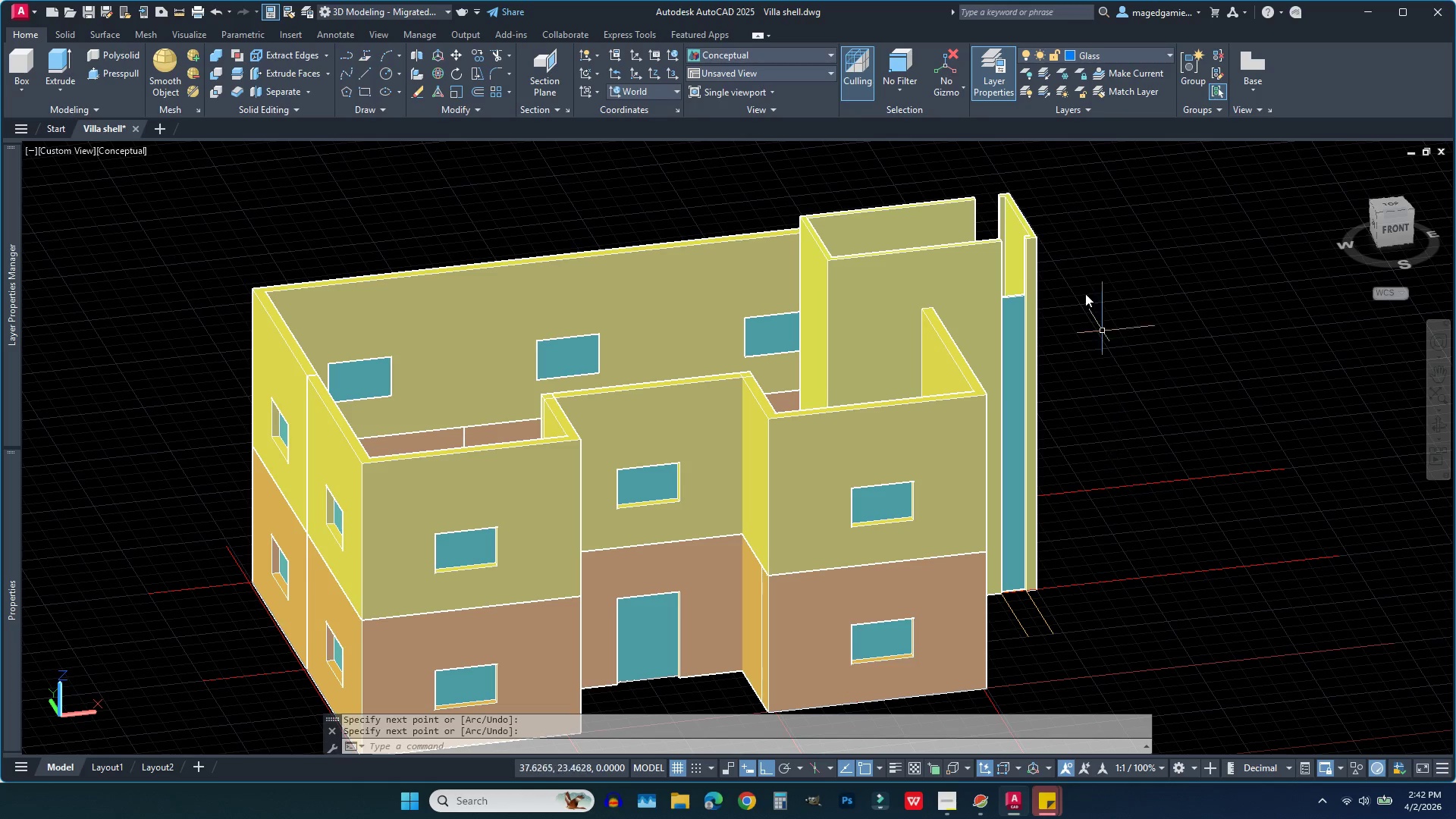 
scroll: coordinate [1017, 261], scroll_direction: up, amount: 5.0
 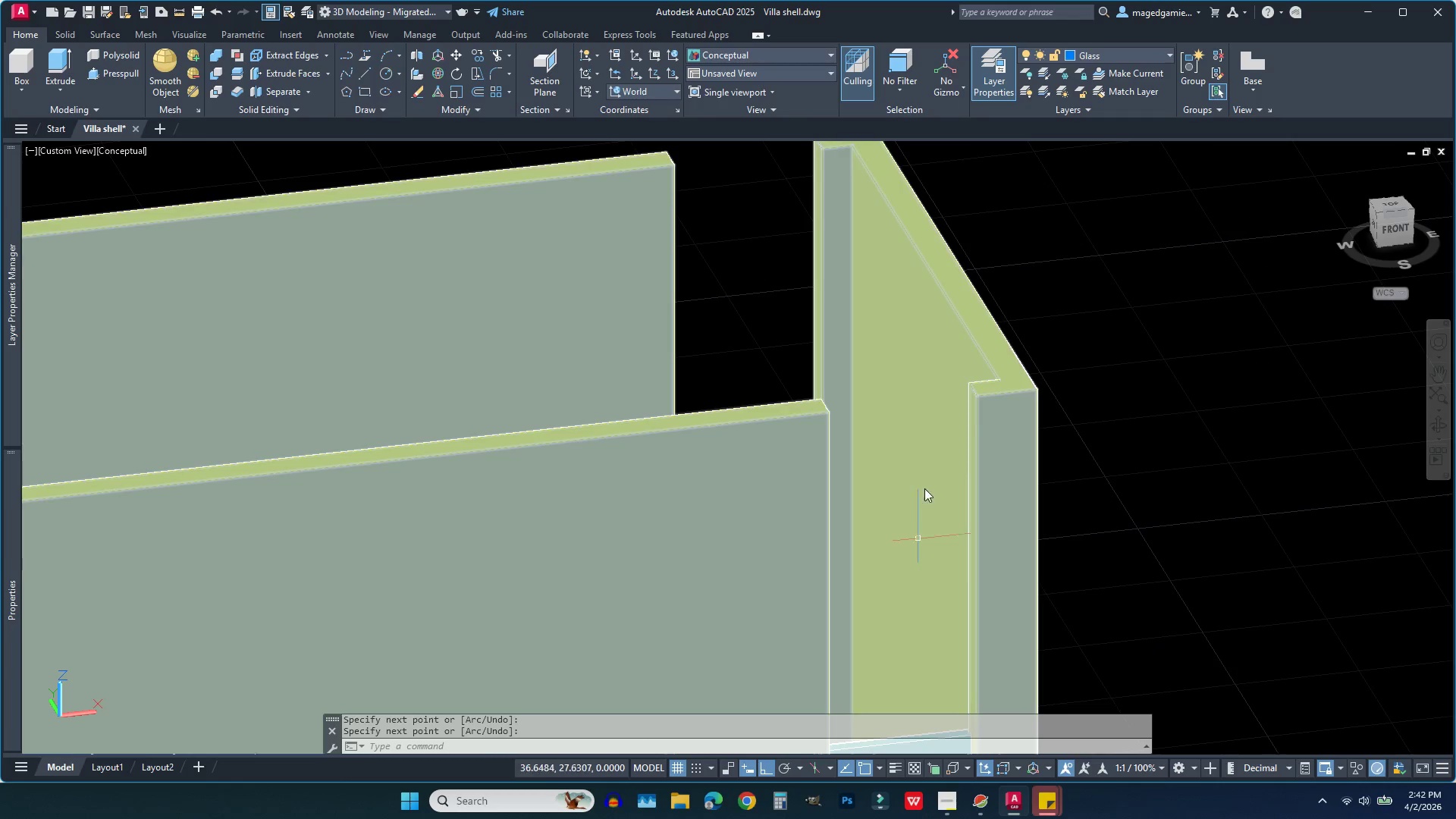 
scroll: coordinate [927, 476], scroll_direction: down, amount: 1.0
 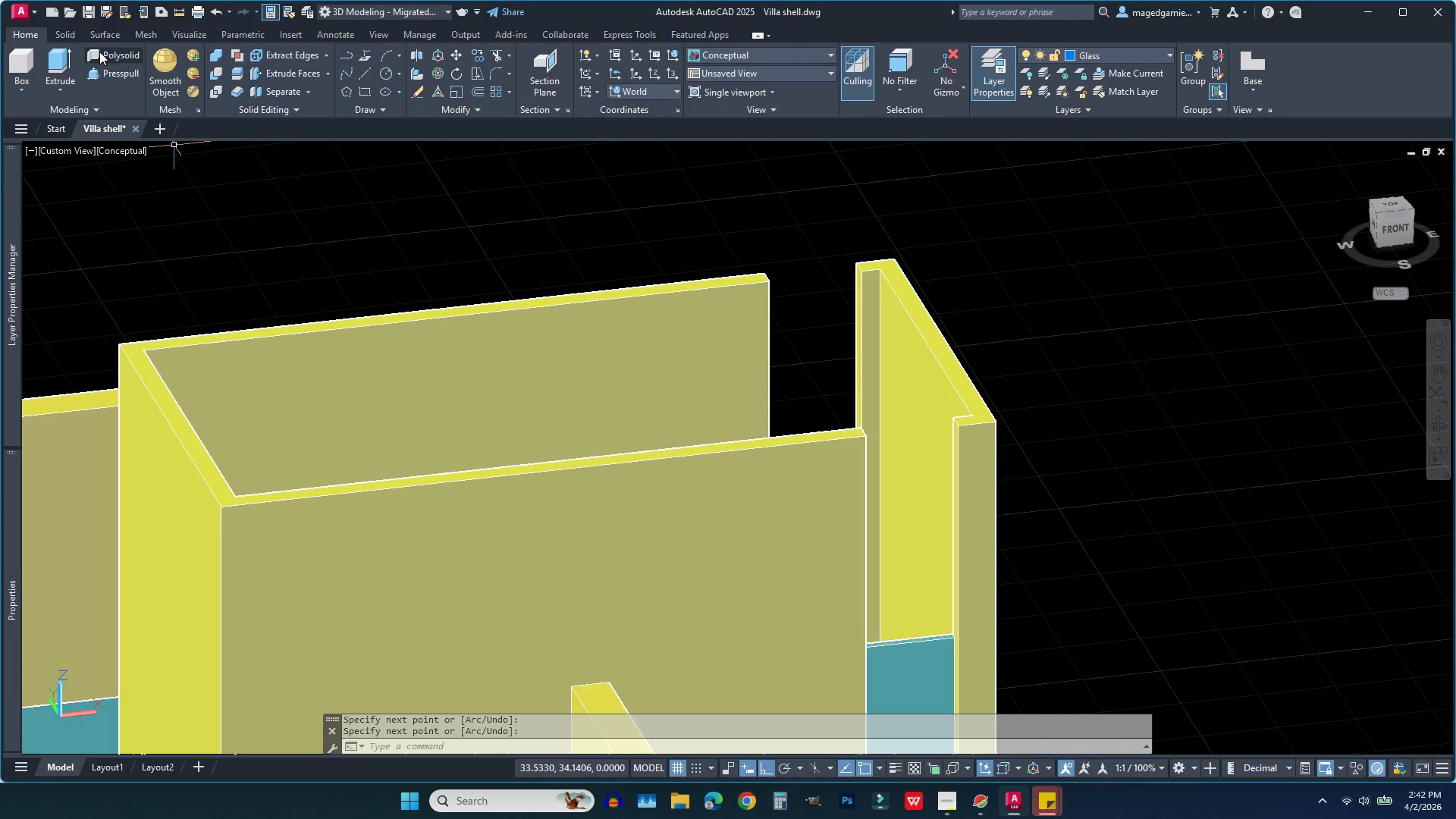 
left_click([108, 75])
 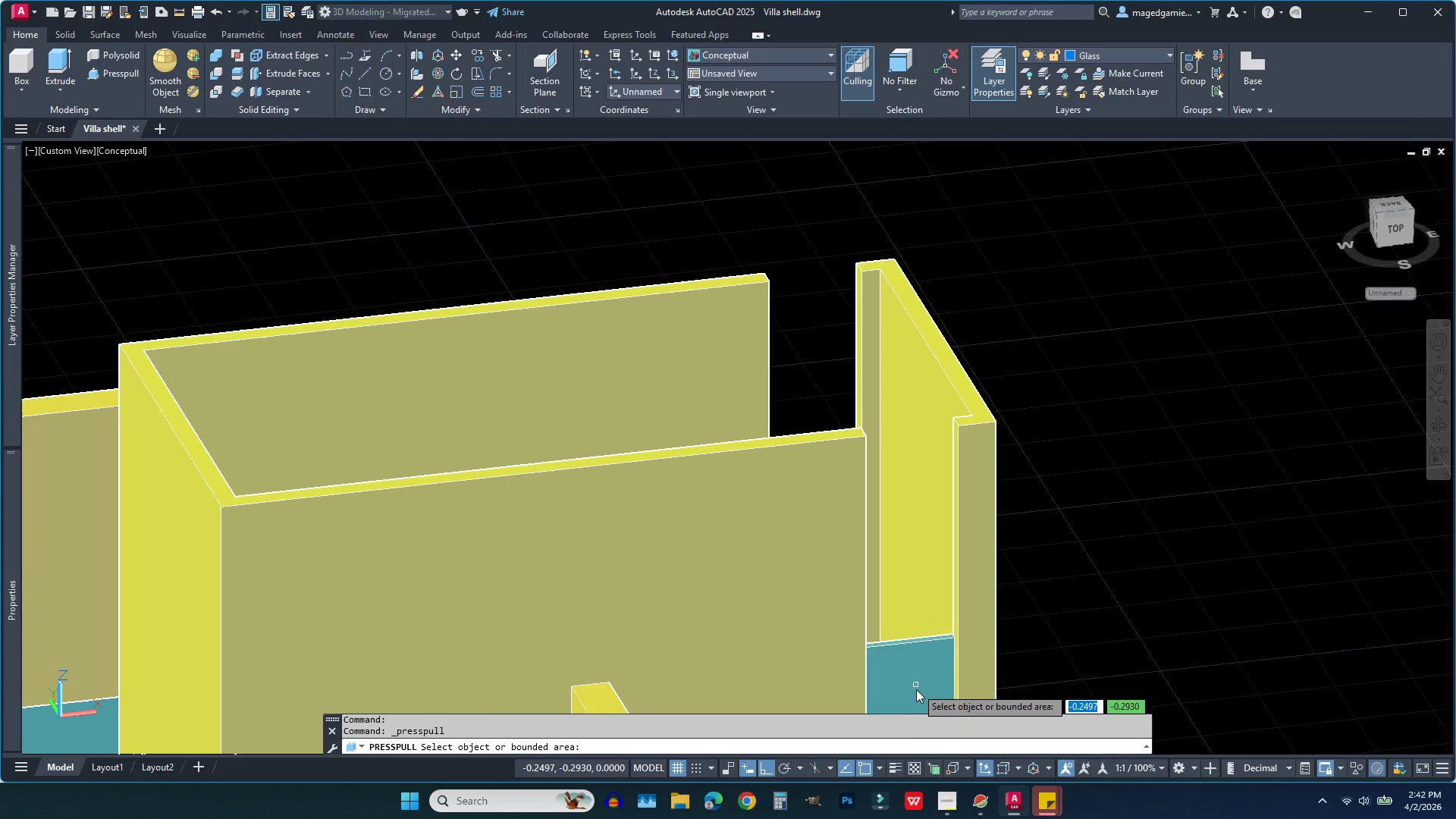 
scroll: coordinate [905, 692], scroll_direction: up, amount: 3.0
 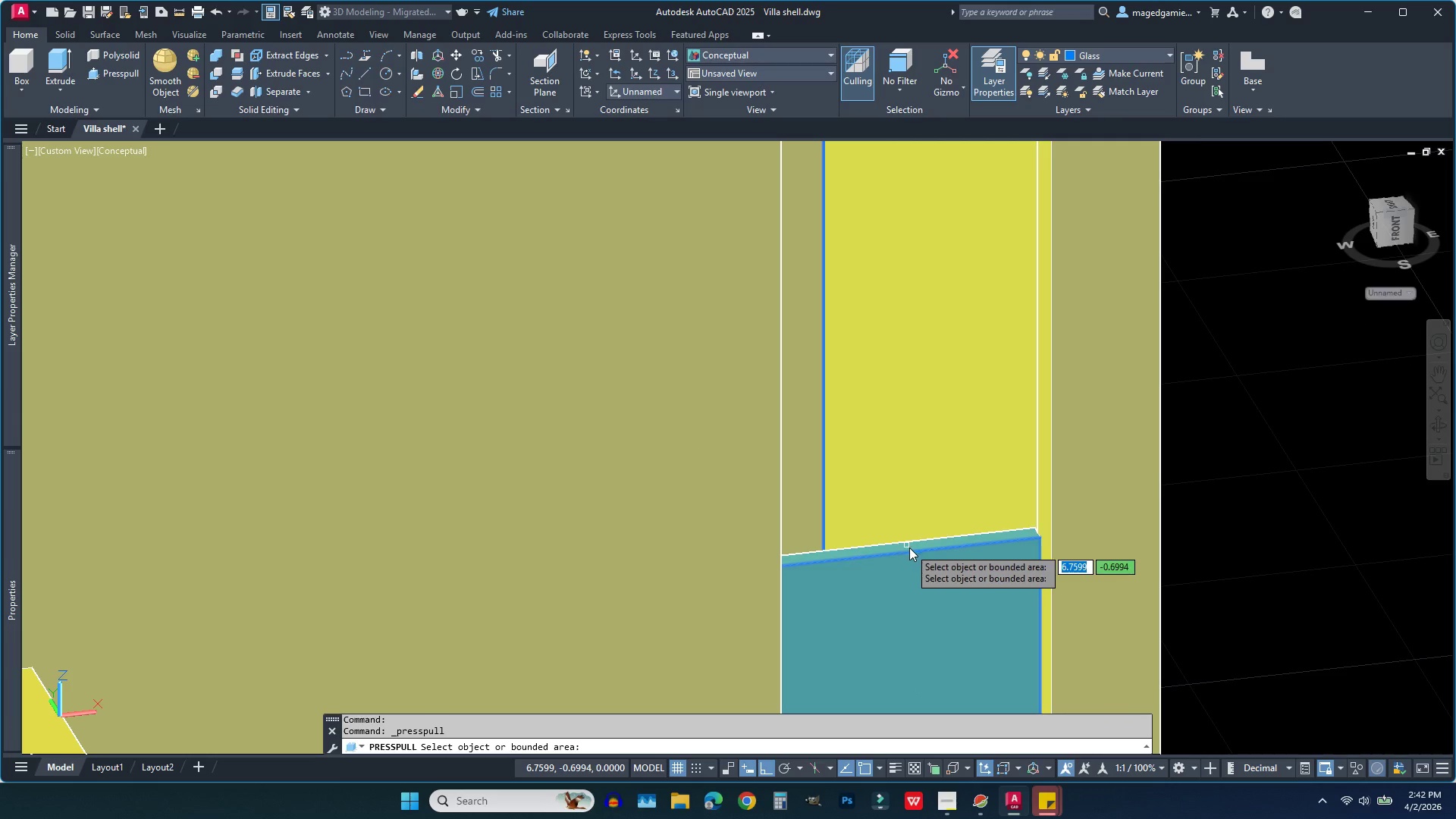 
left_click([909, 548])
 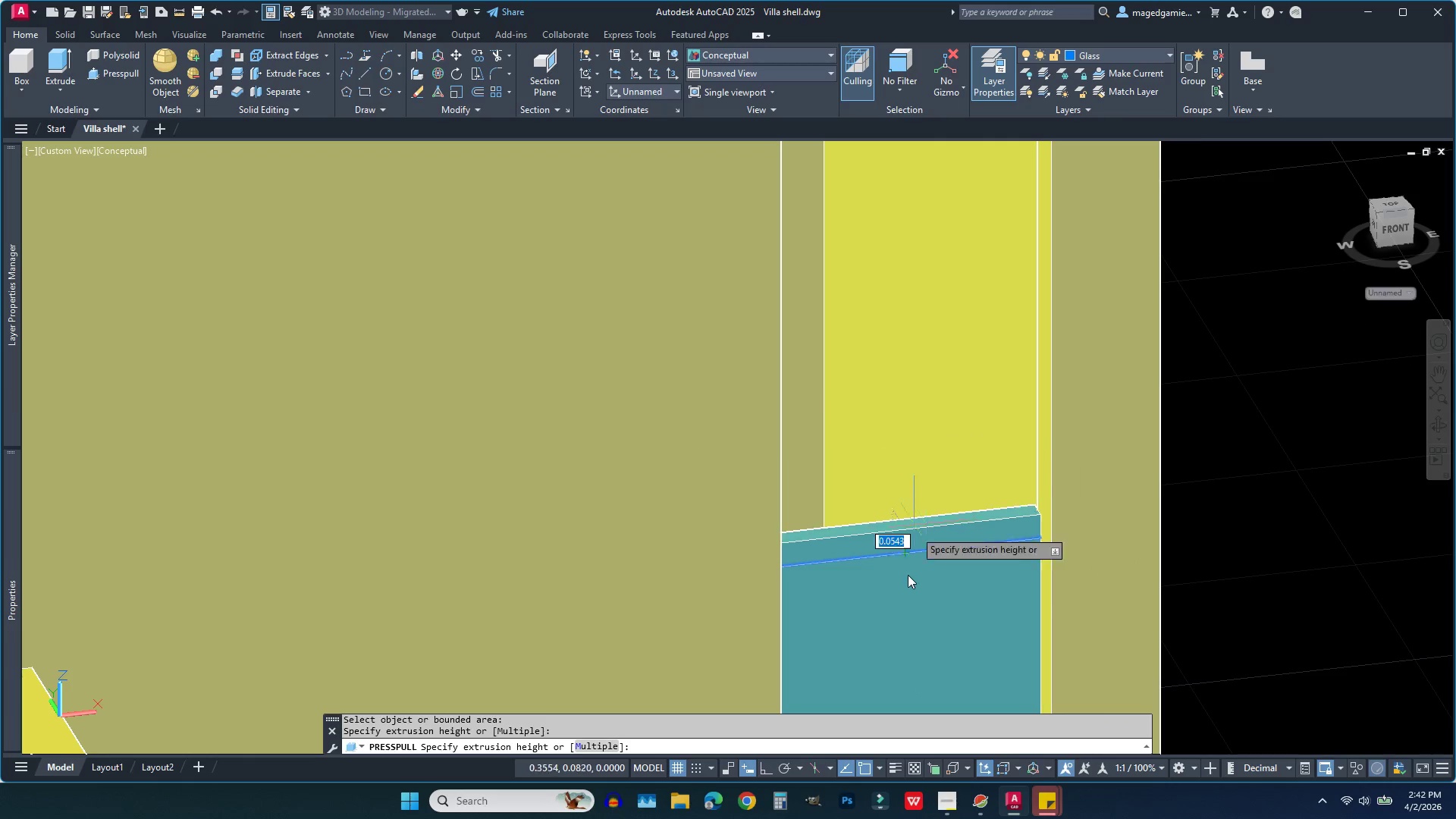 
scroll: coordinate [906, 576], scroll_direction: down, amount: 2.0
 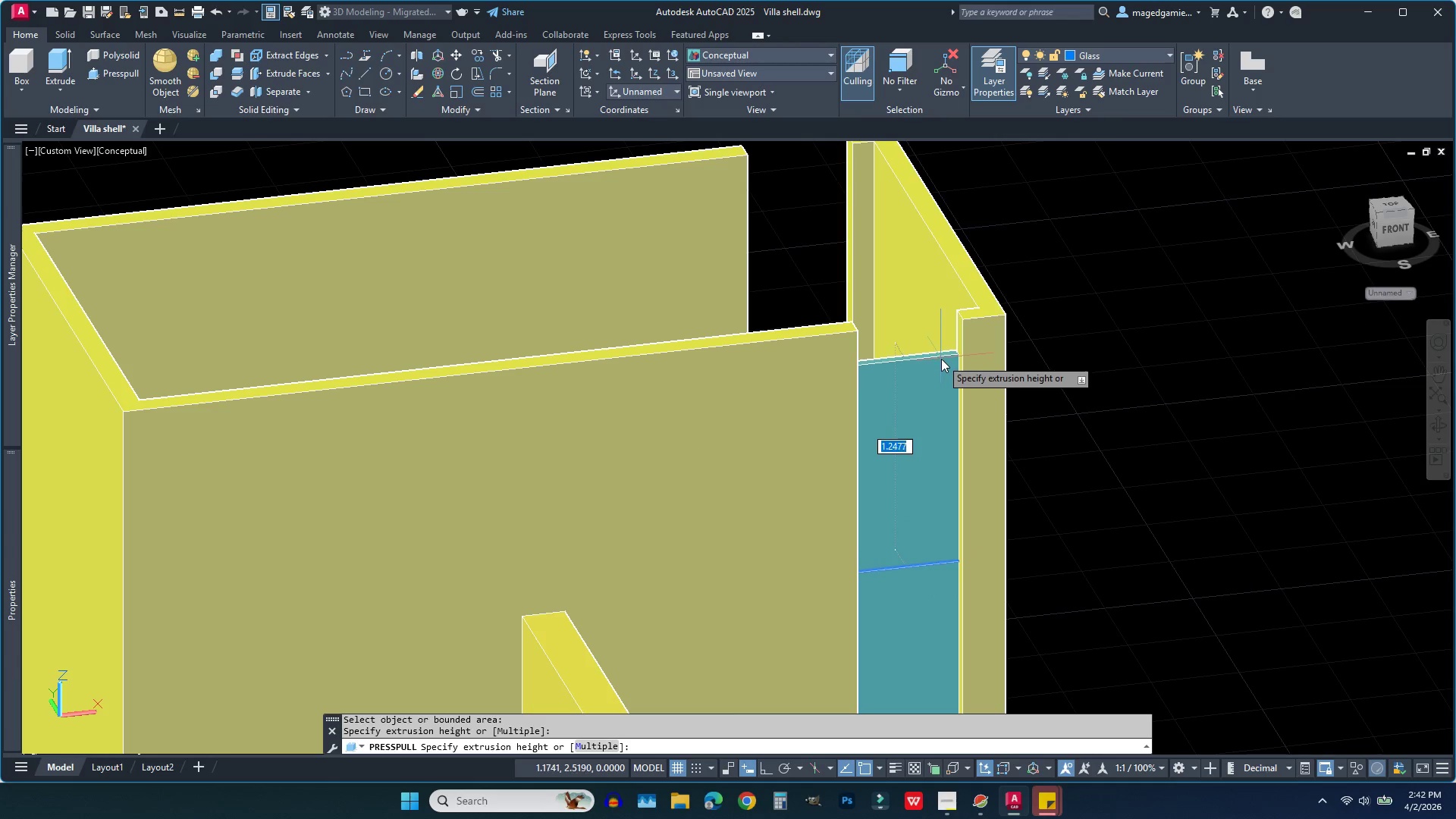 
left_click([941, 355])
 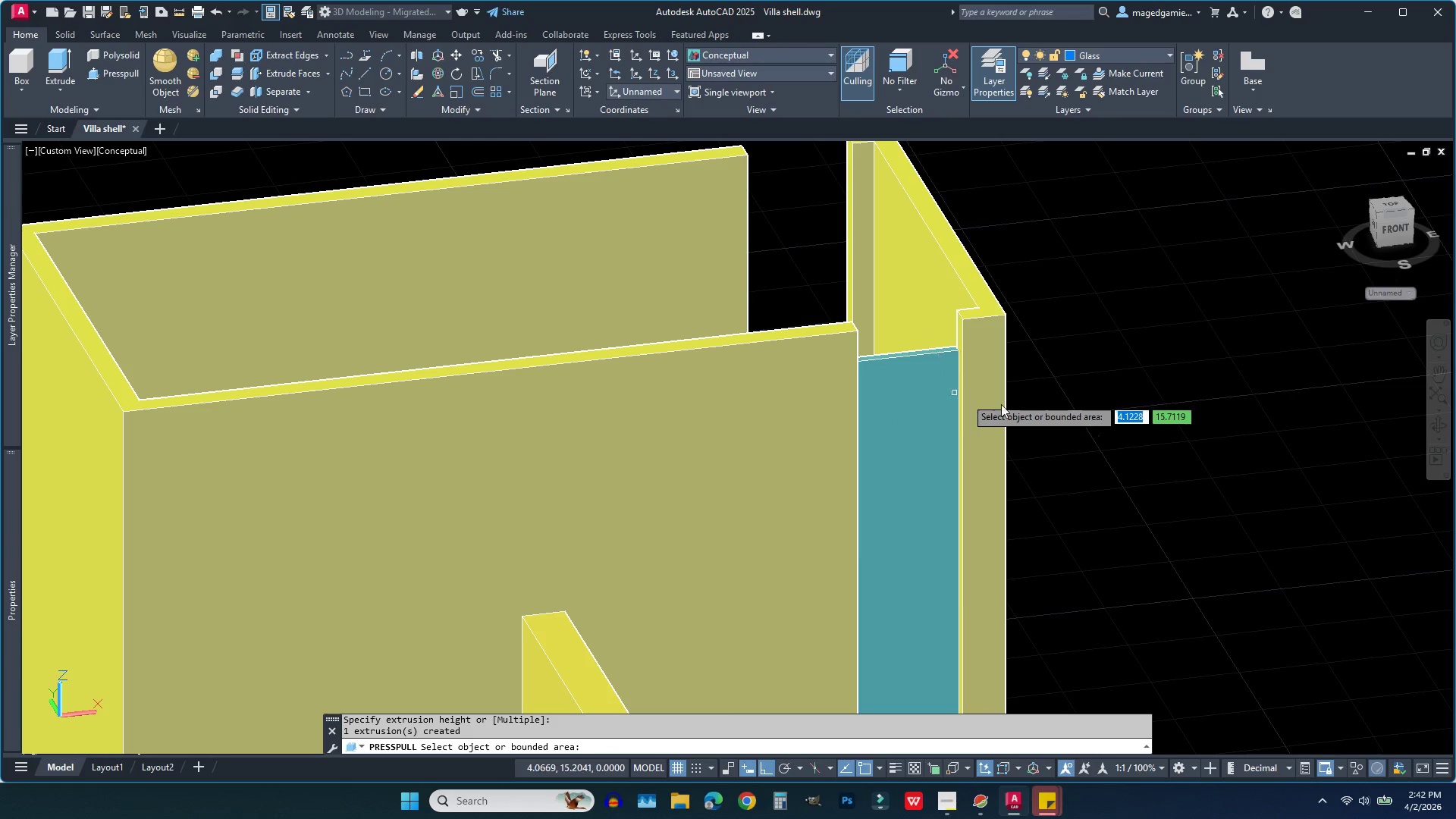 
key(Escape)
 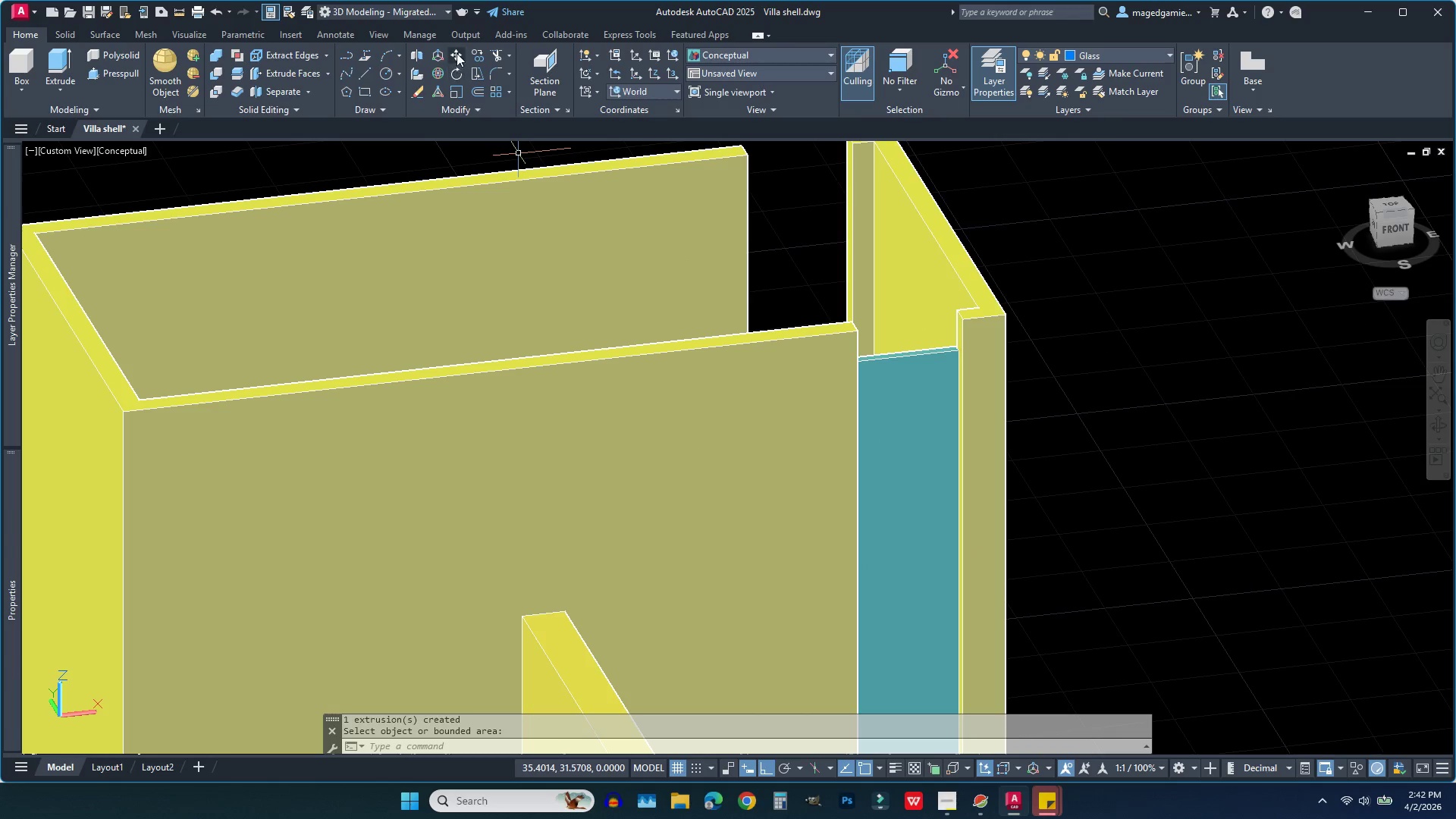 
left_click([475, 48])
 